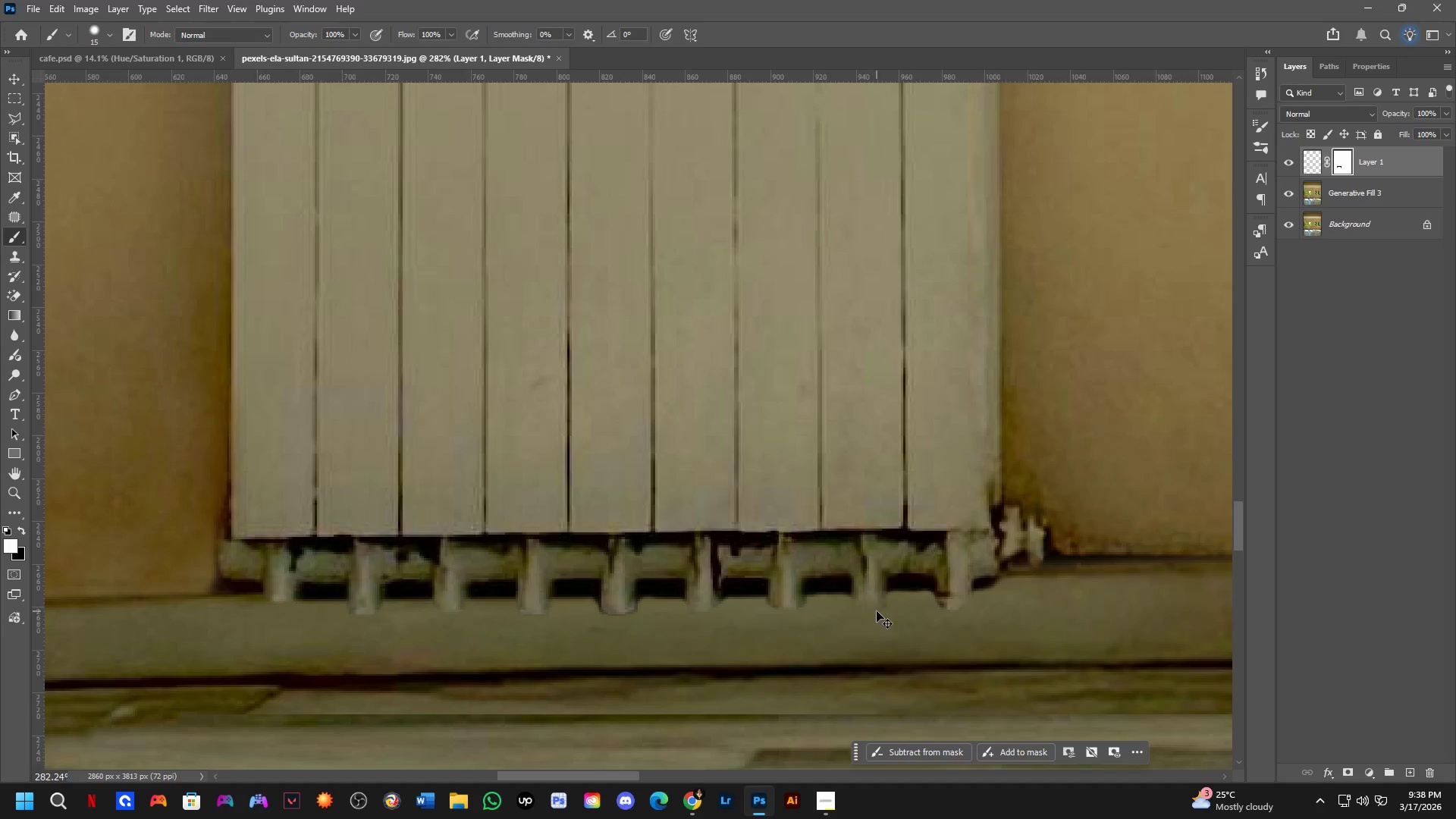 
key(Control+Z)
 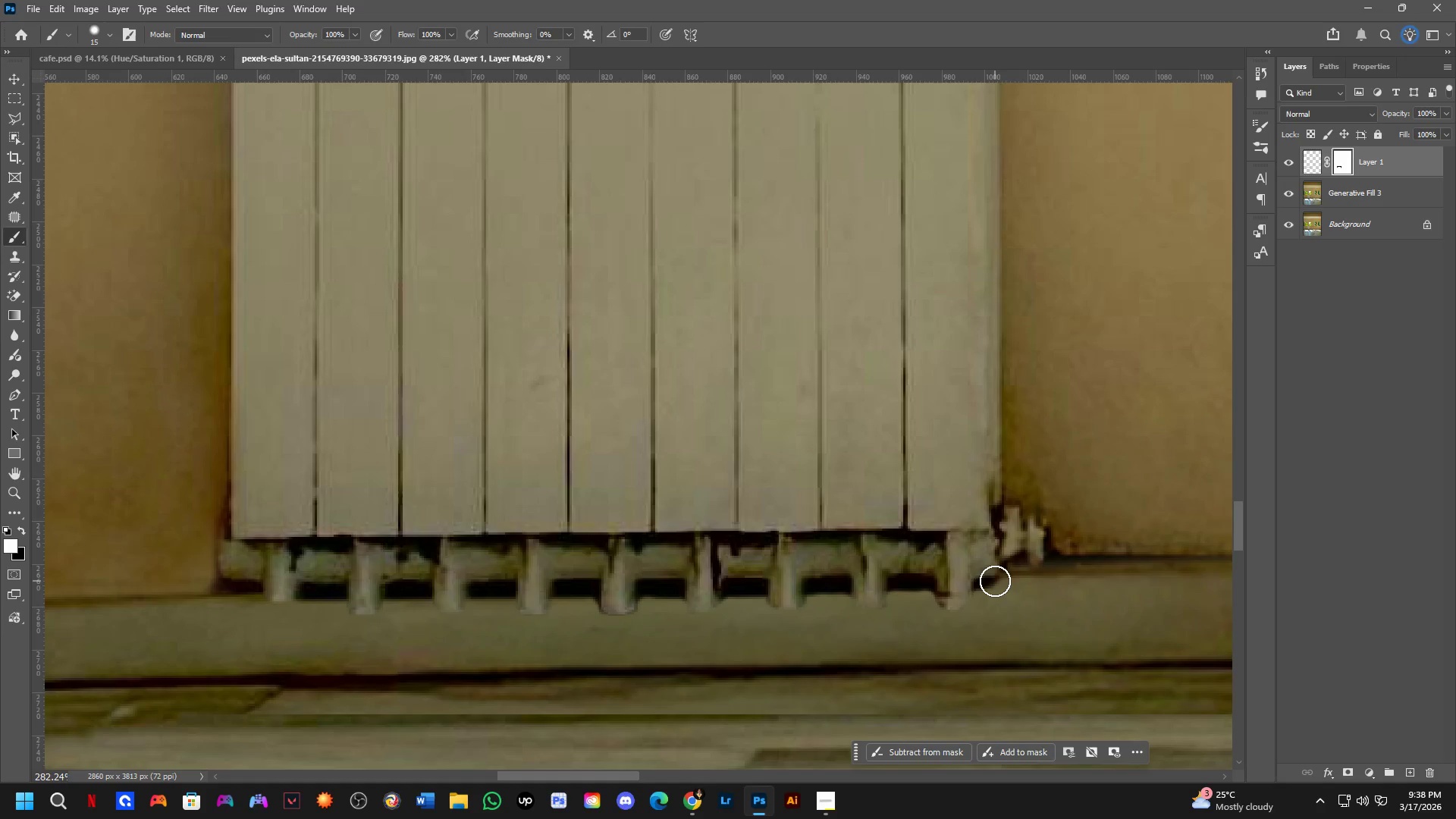 
key(Control+ControlLeft)
 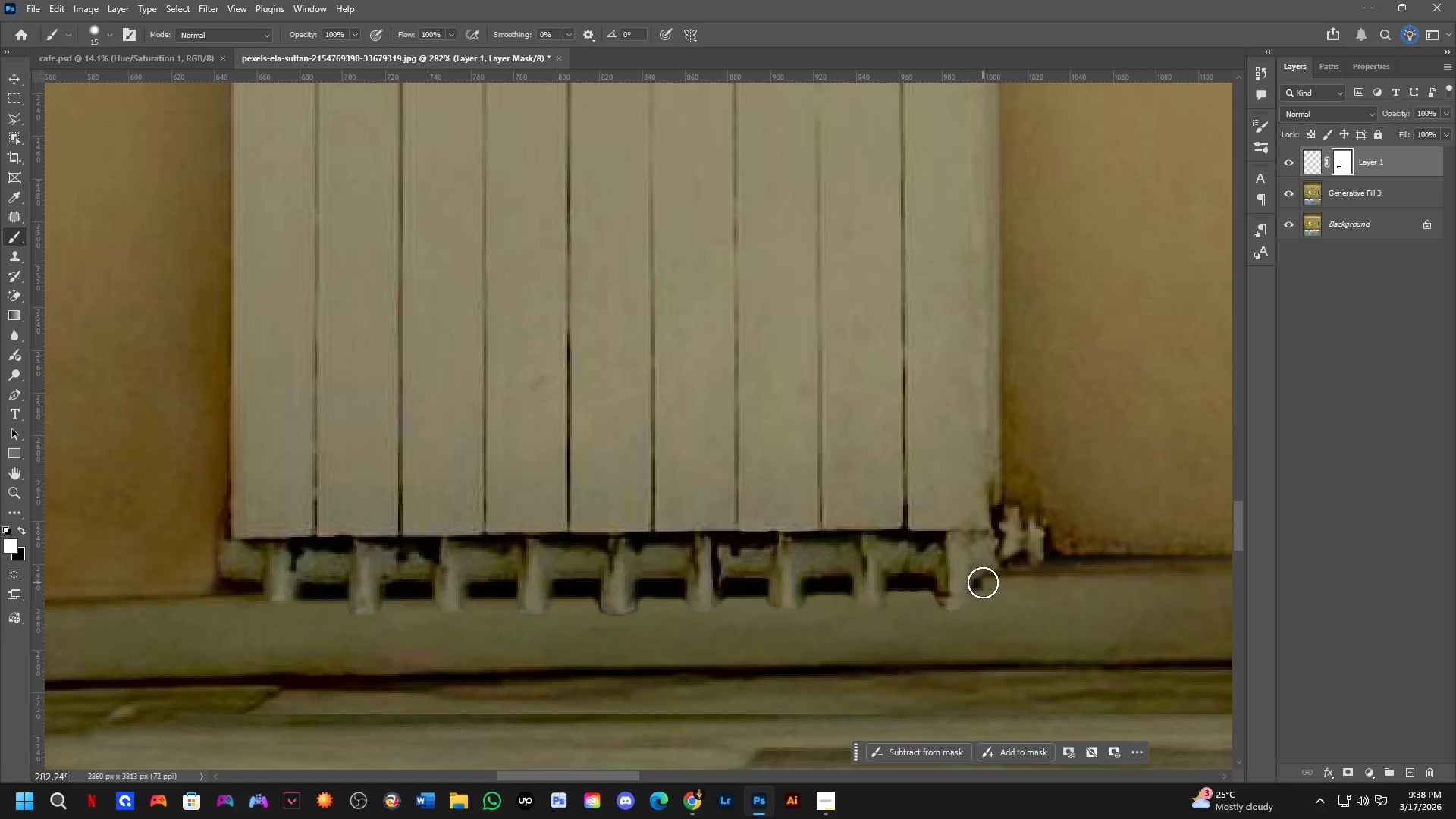 
key(Control+Z)
 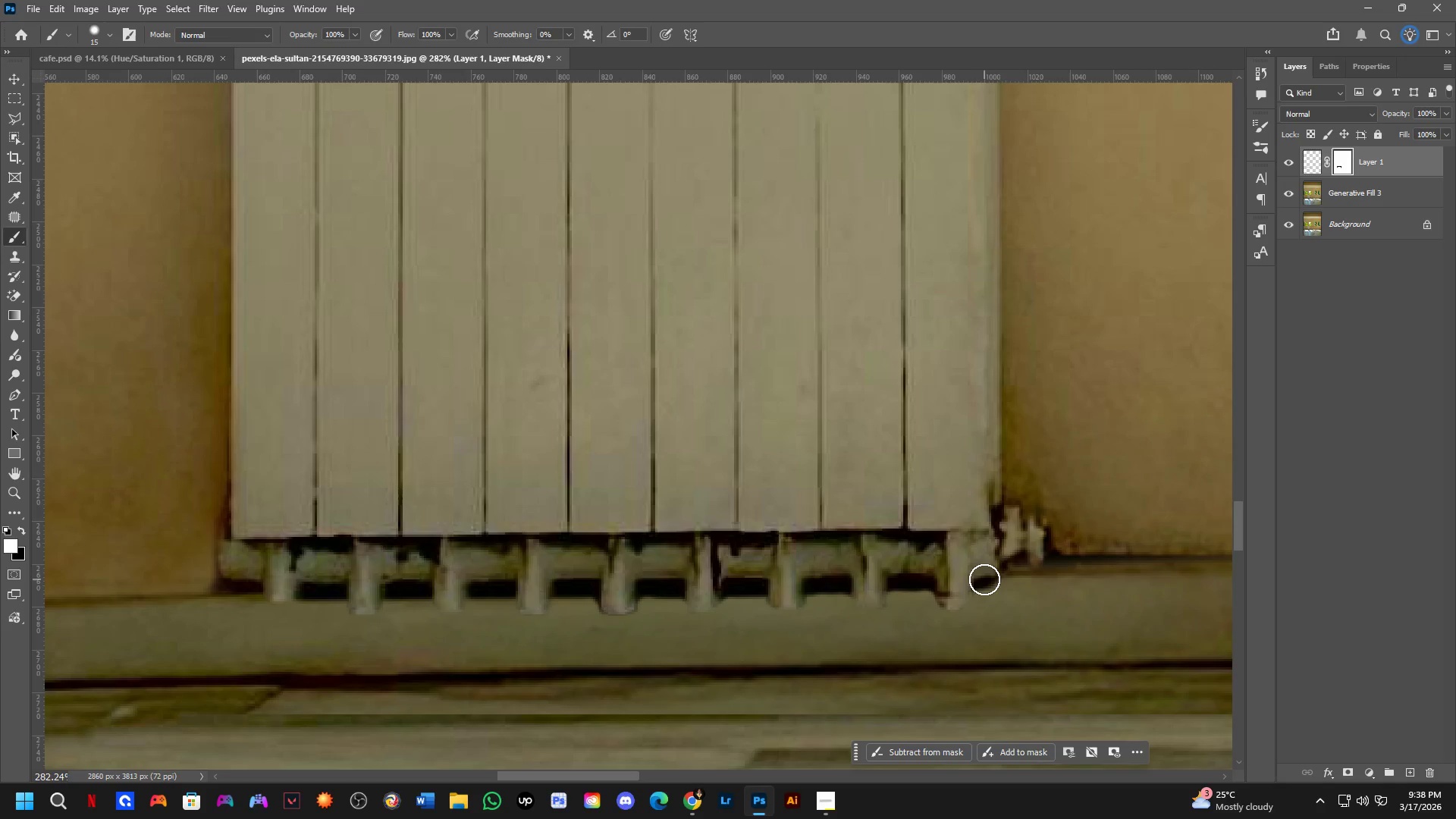 
key(X)
 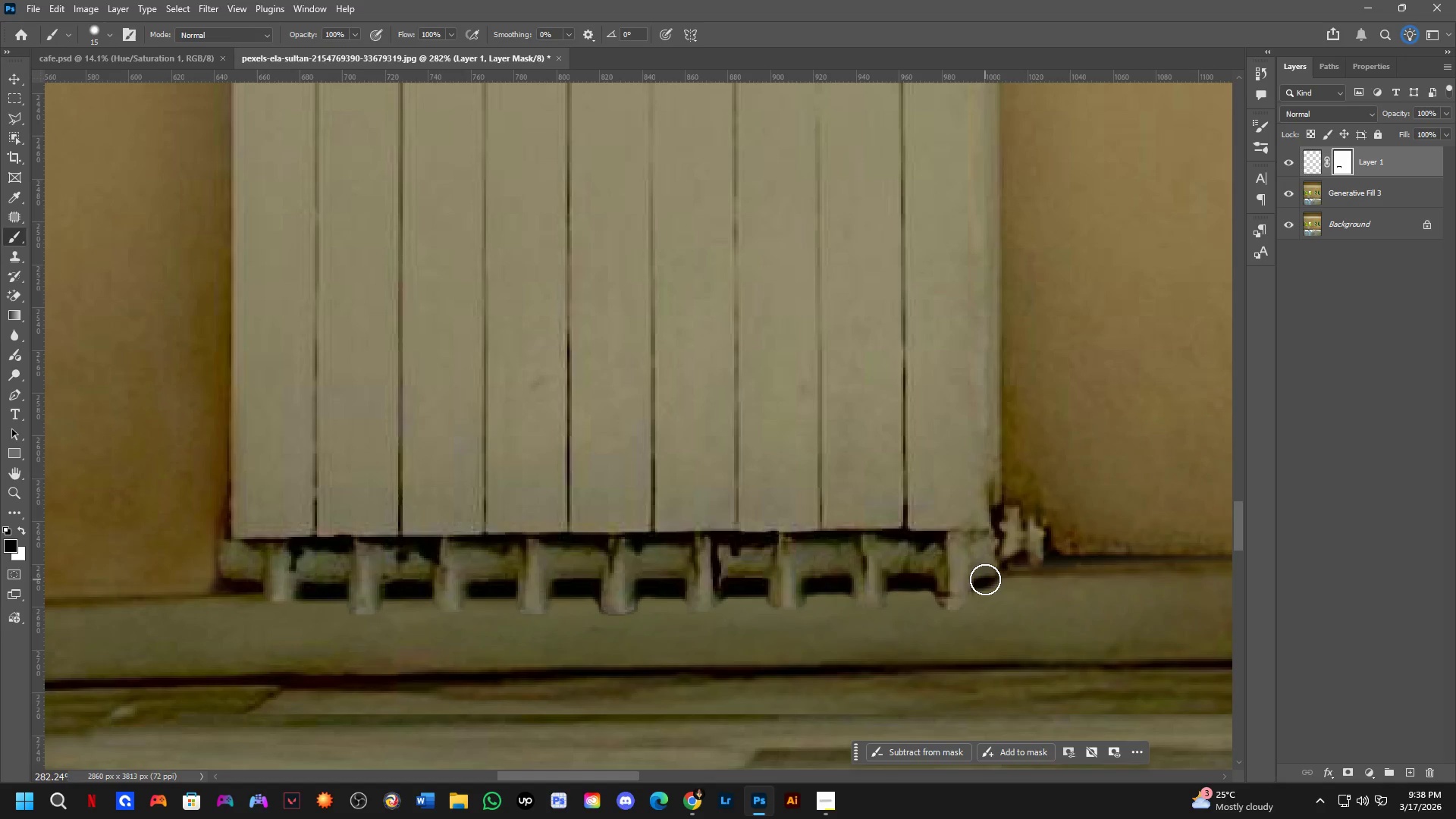 
left_click([985, 579])
 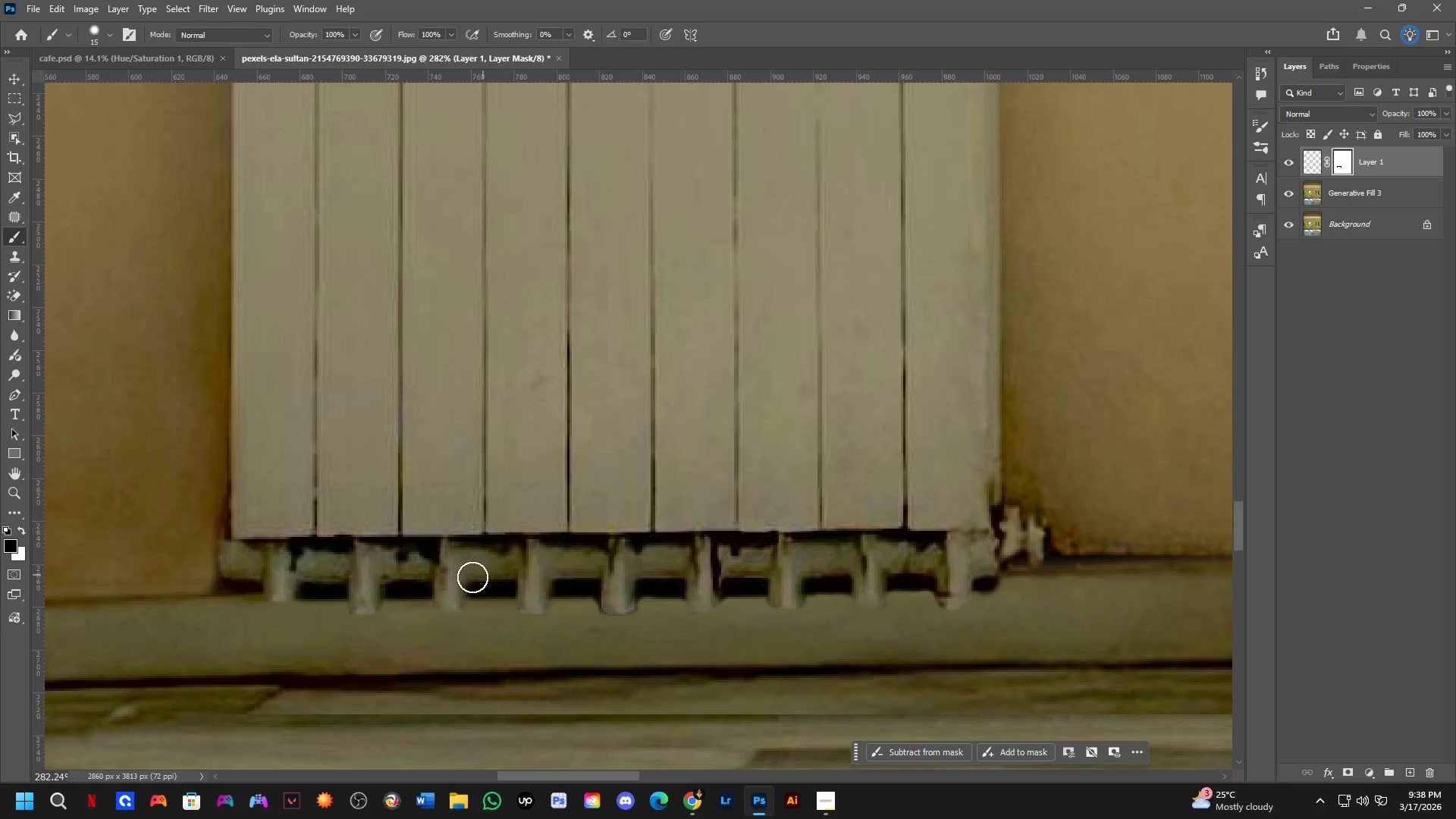 
hold_key(key=ShiftLeft, duration=0.83)
left_click([256, 585])
 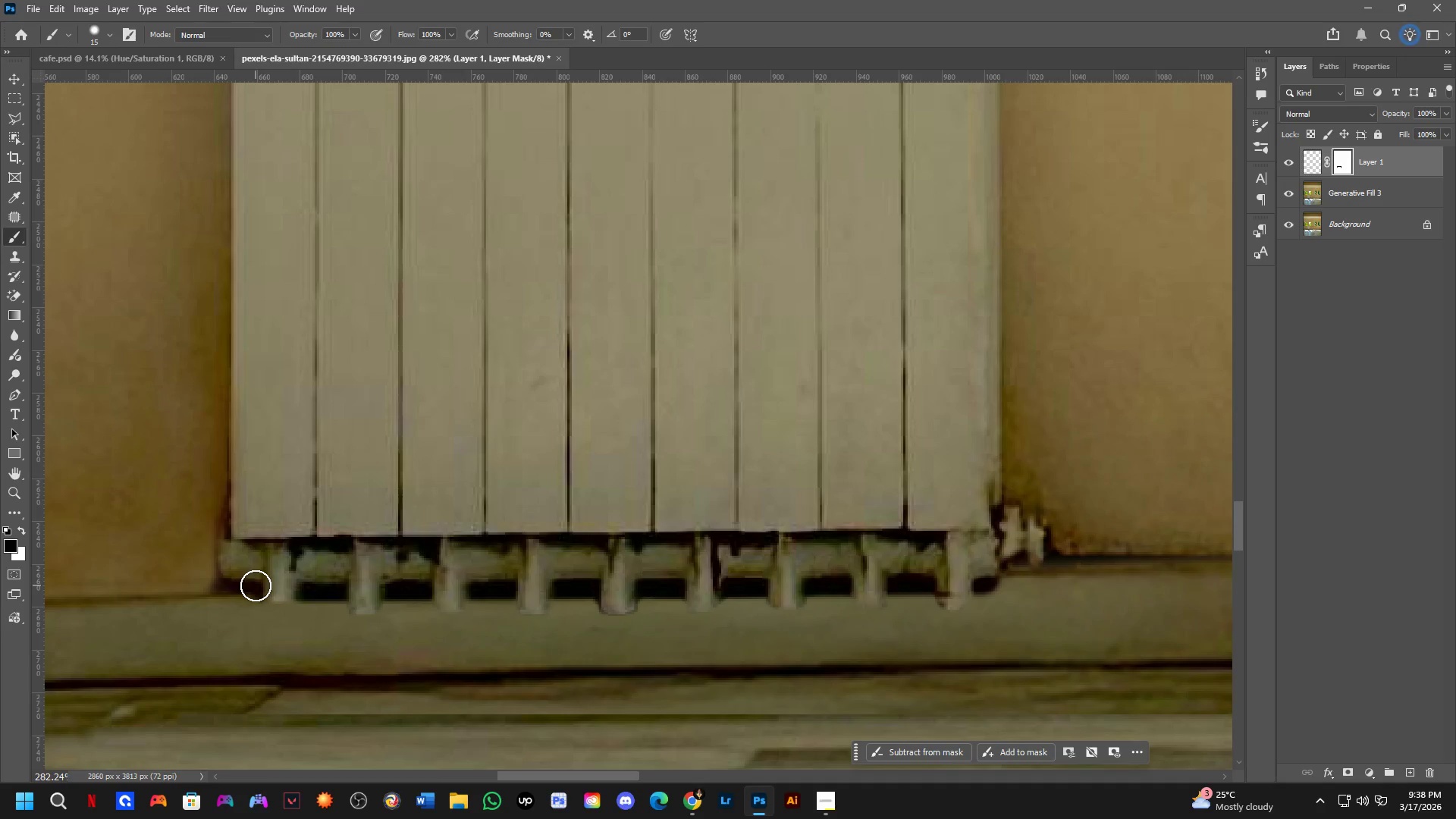 
key(Shift+ShiftLeft)
 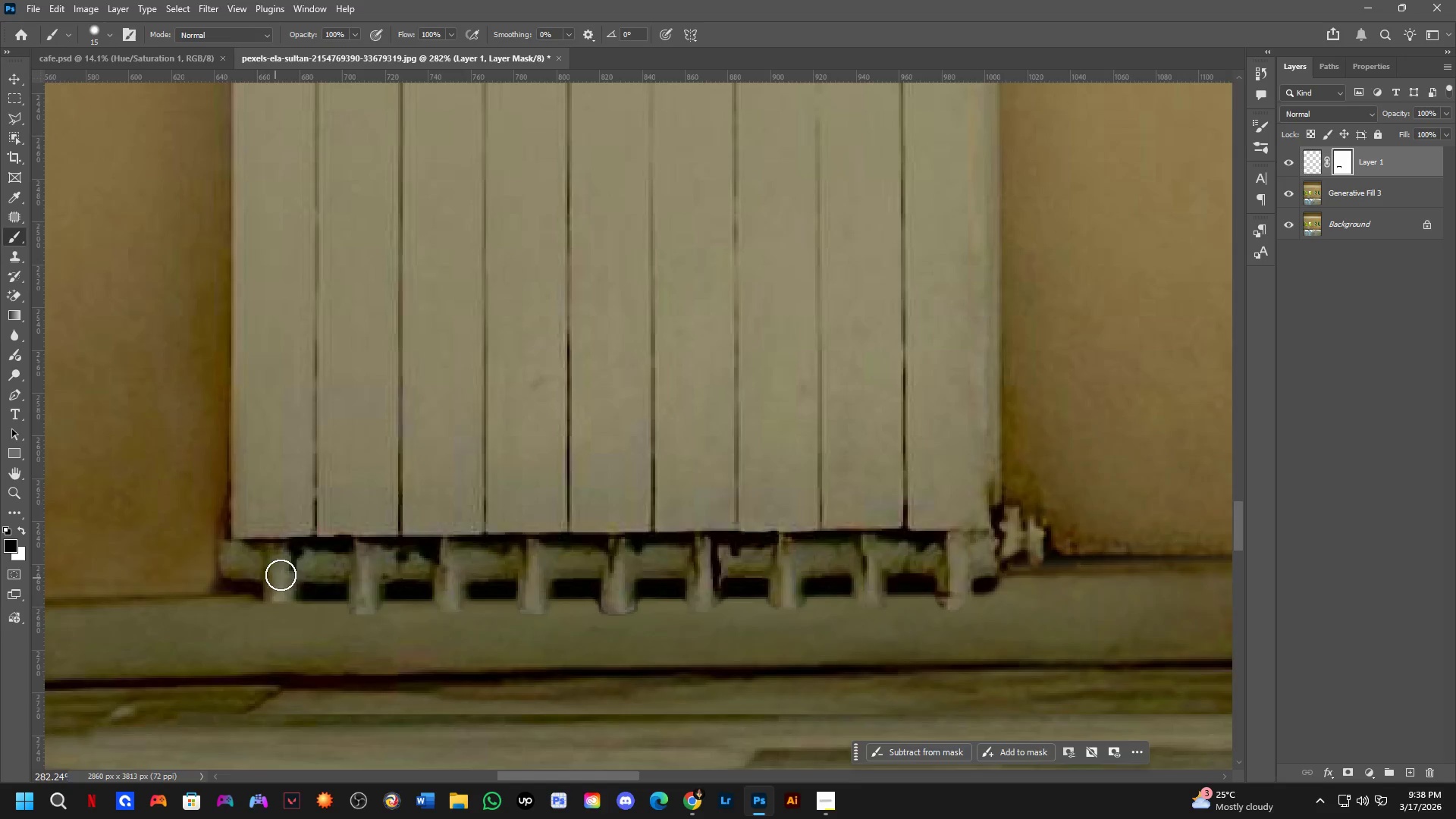 
hold_key(key=Space, duration=0.62)
 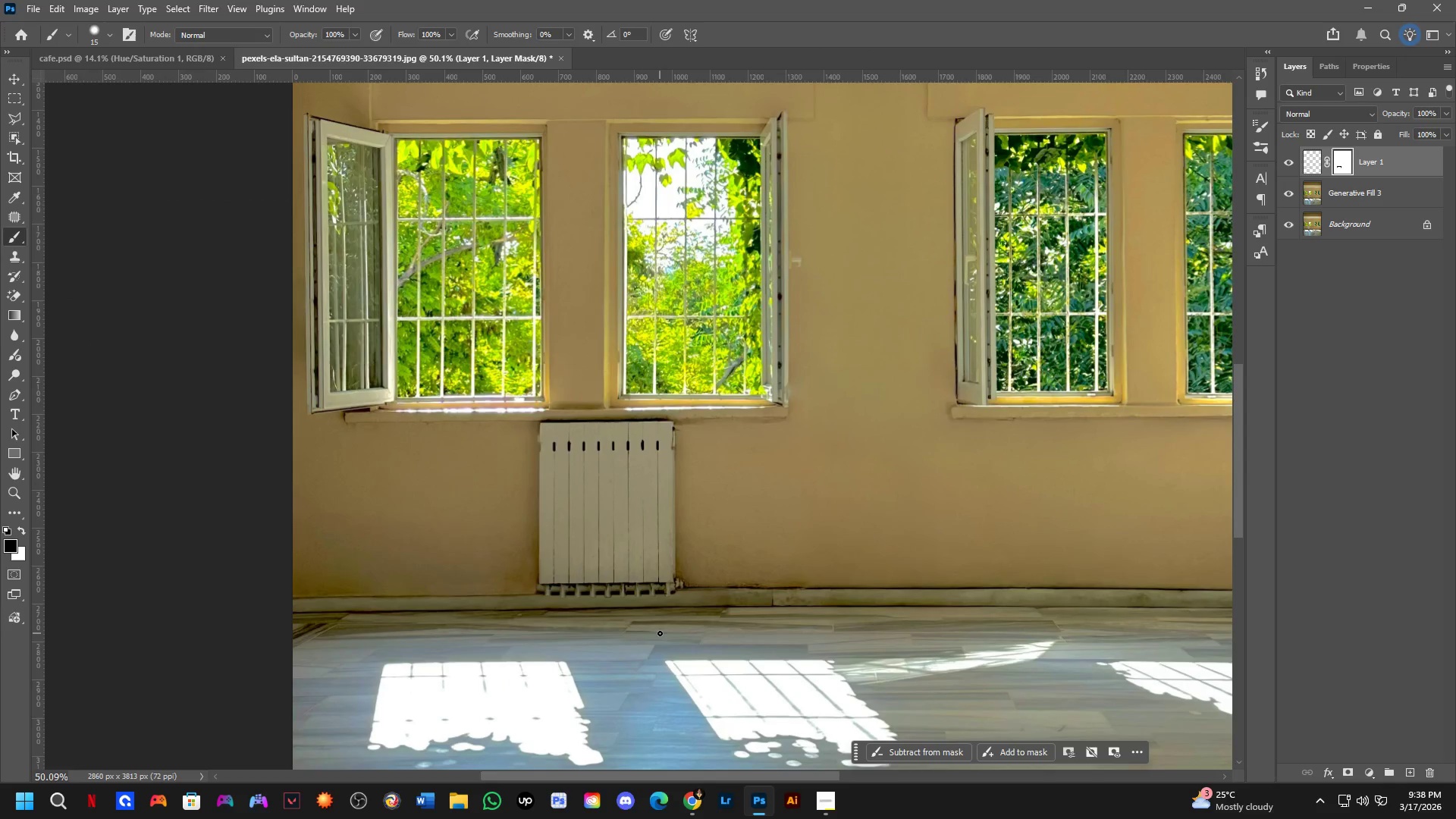 
left_click_drag(start_coordinate=[470, 631], to_coordinate=[660, 633])
 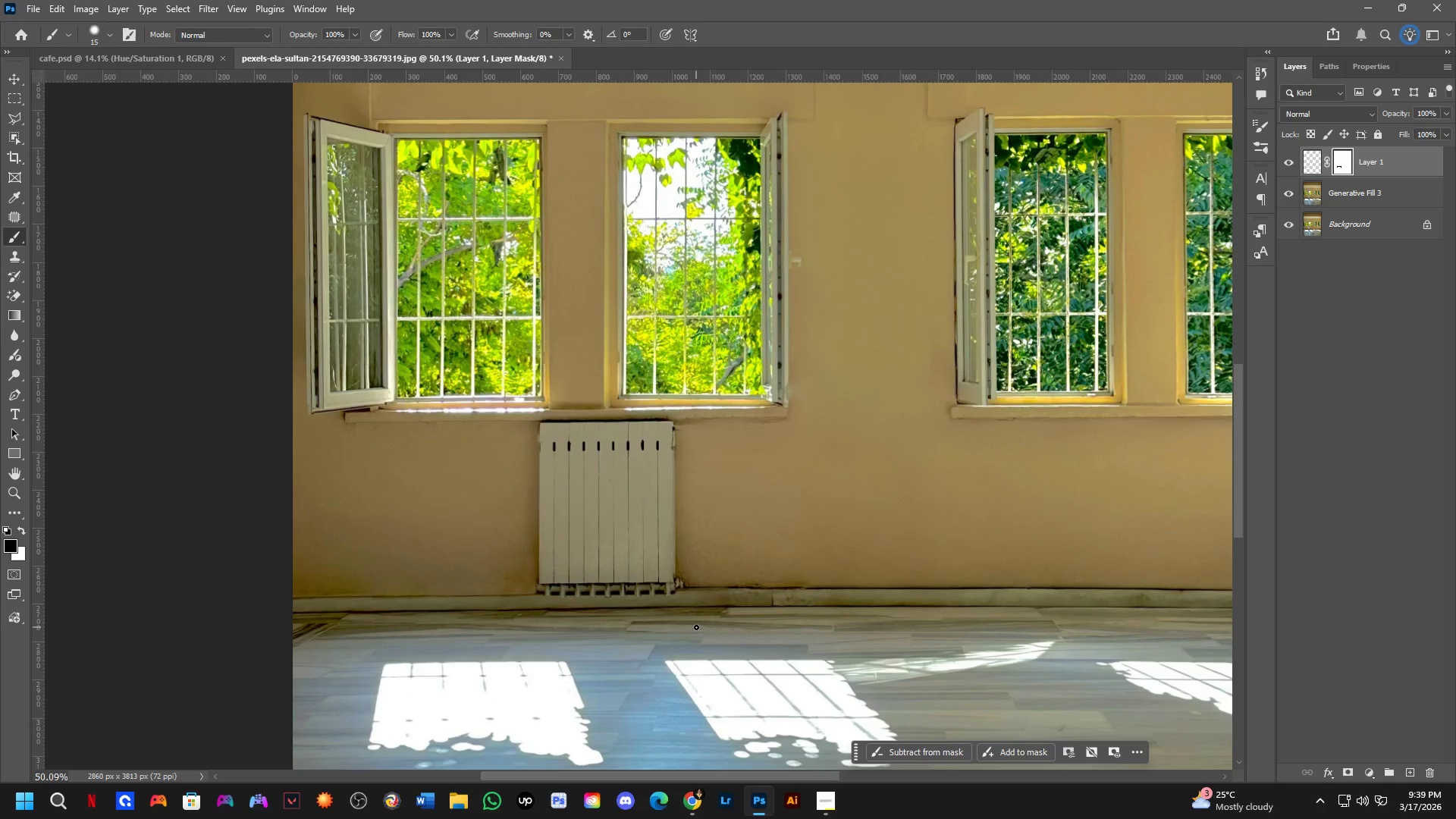 
scroll: coordinate [469, 629], scroll_direction: down, amount: 6.0
 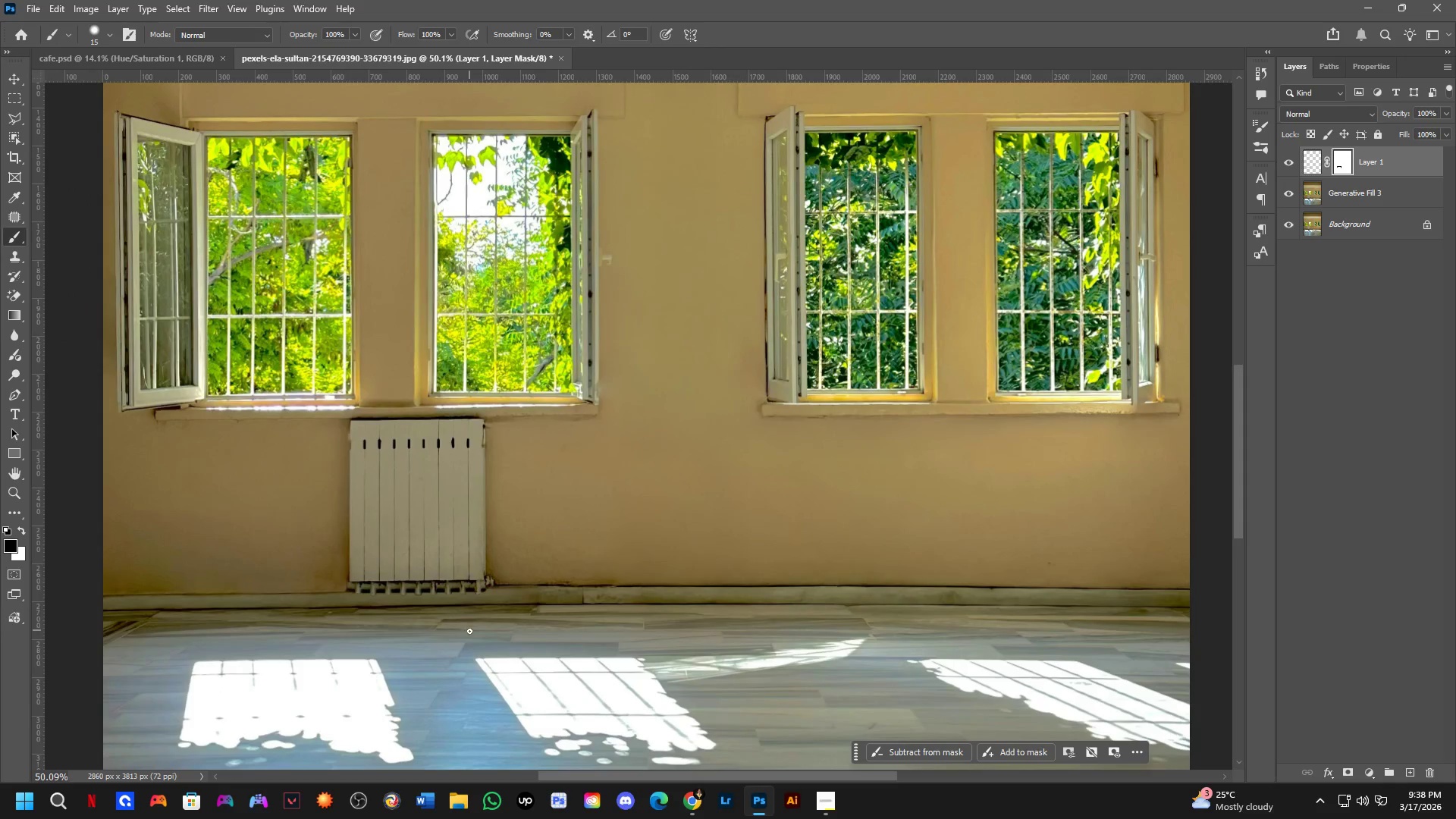 
wait(33.72)
 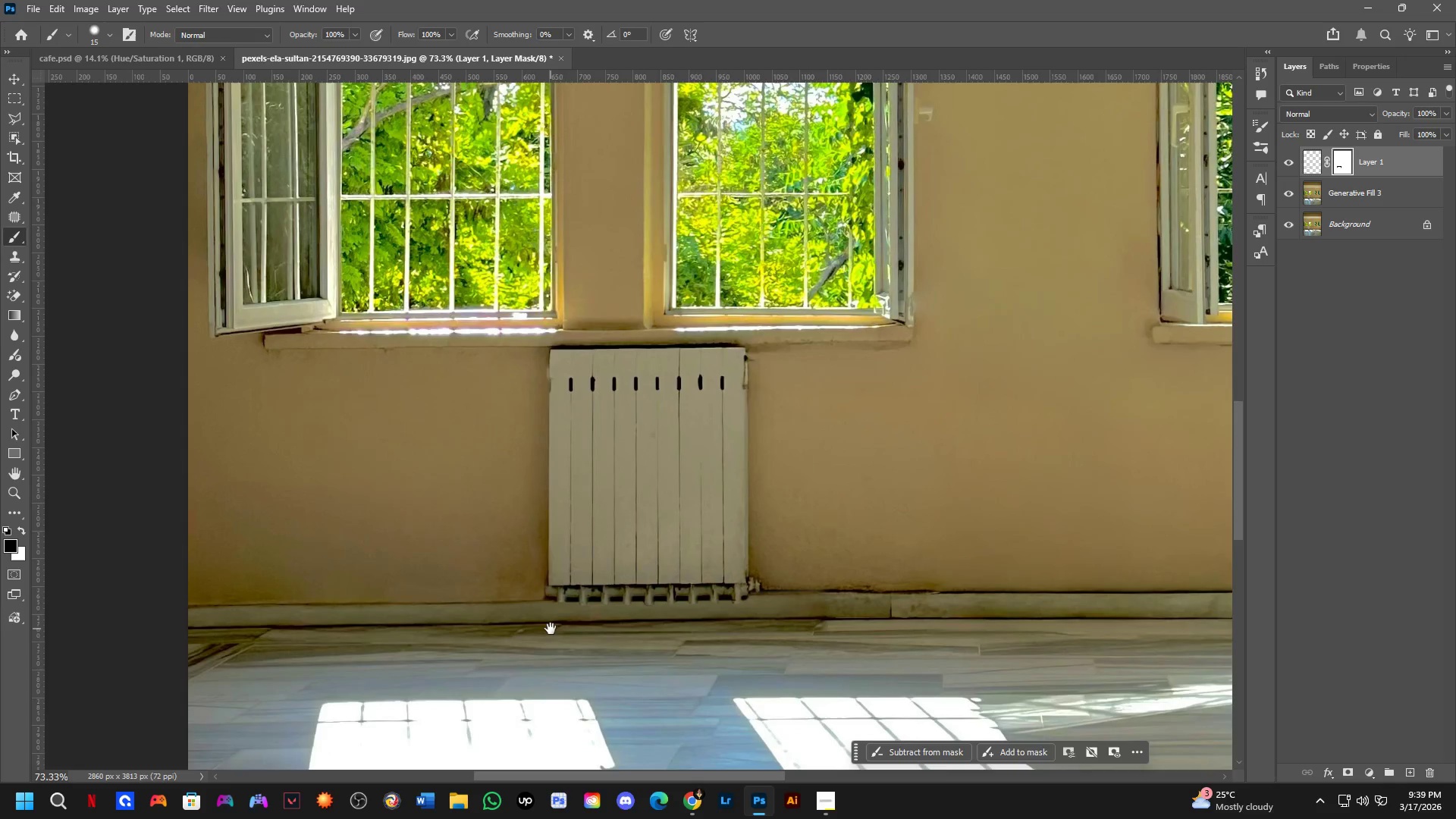 
hold_key(key=Space, duration=0.55)
 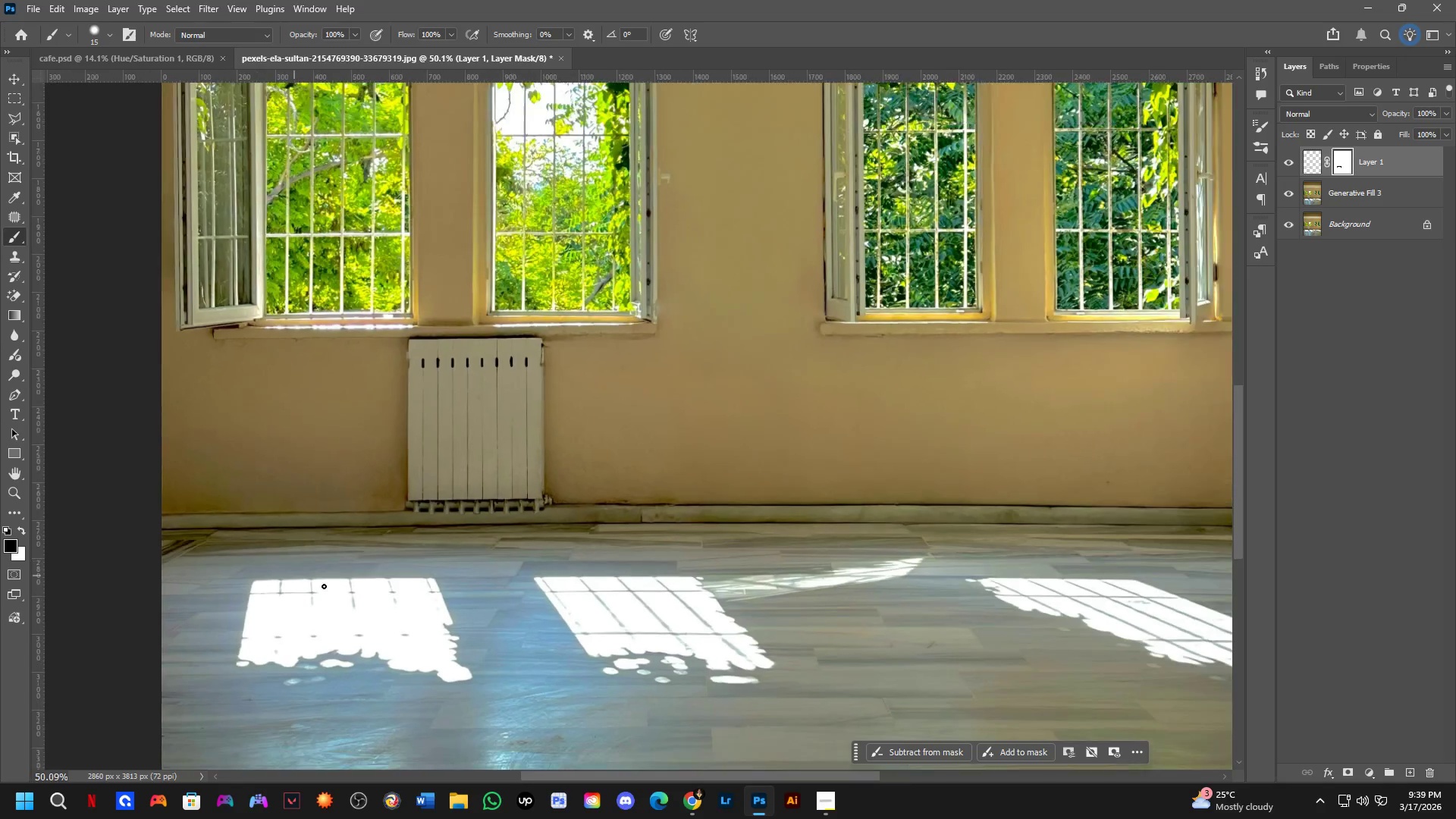 
left_click_drag(start_coordinate=[551, 628], to_coordinate=[479, 515])
 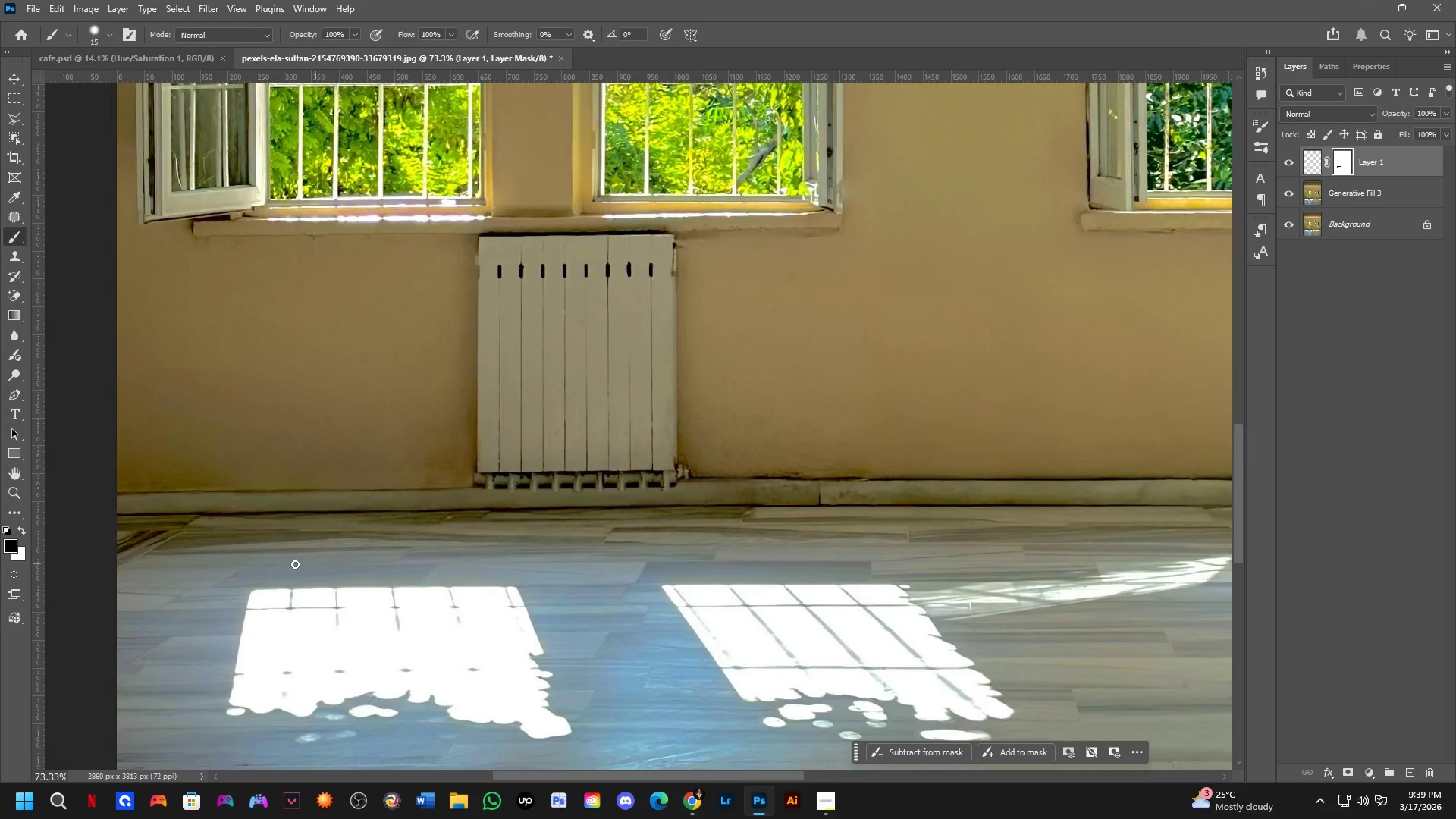 
scroll: coordinate [546, 630], scroll_direction: up, amount: 4.0
 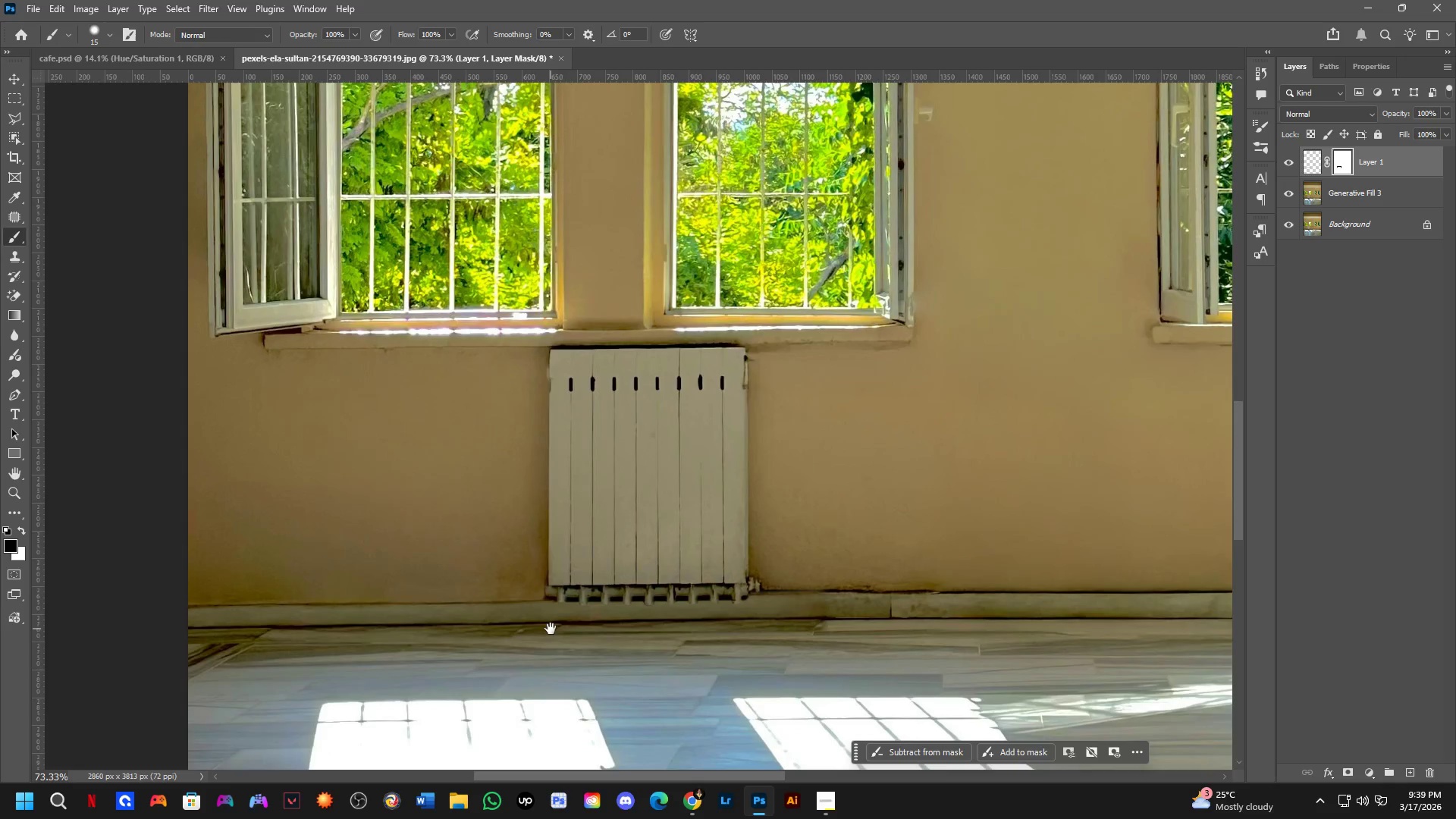 
hold_key(key=Space, duration=0.58)
 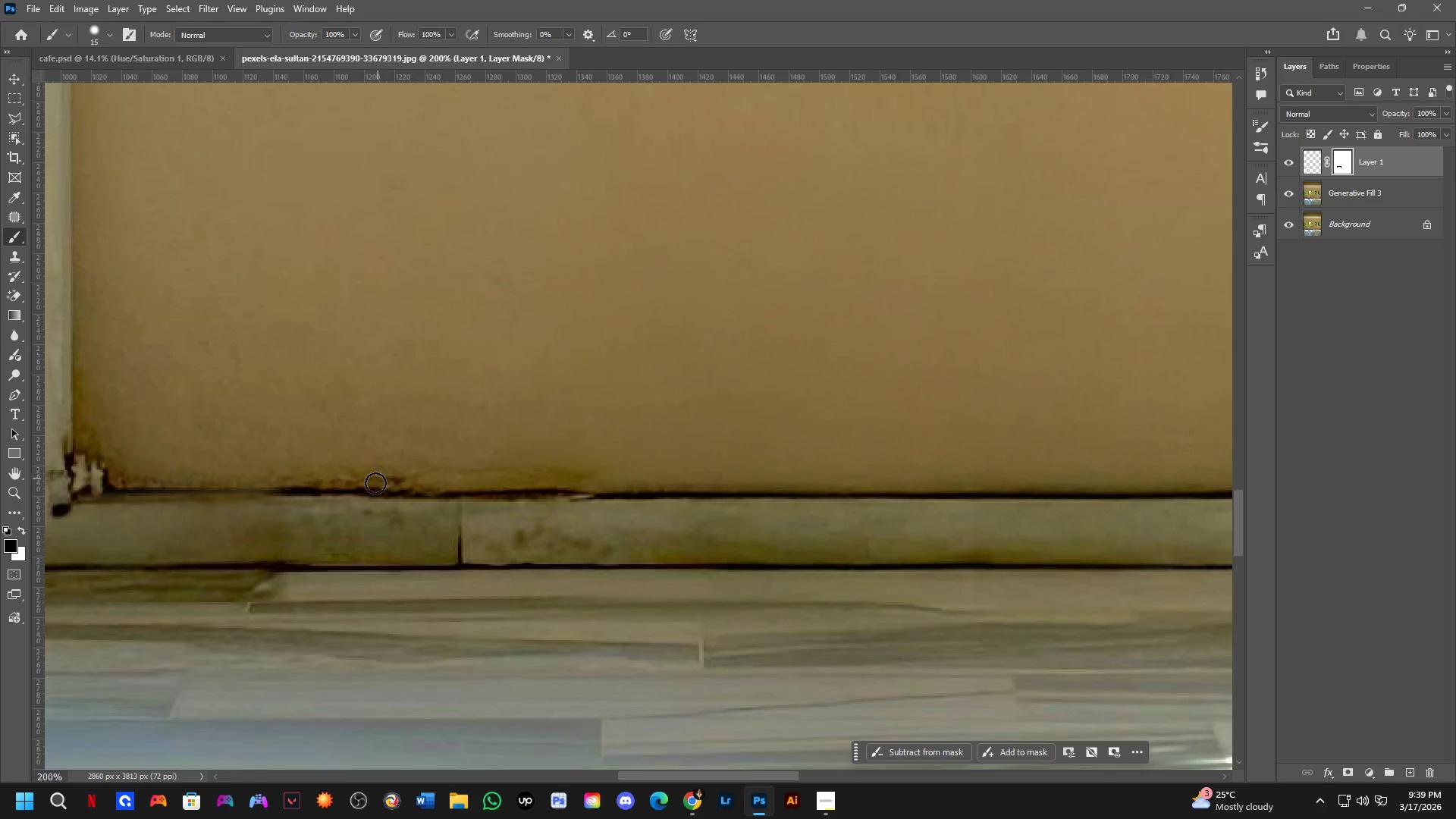 
left_click_drag(start_coordinate=[601, 533], to_coordinate=[350, 508])
 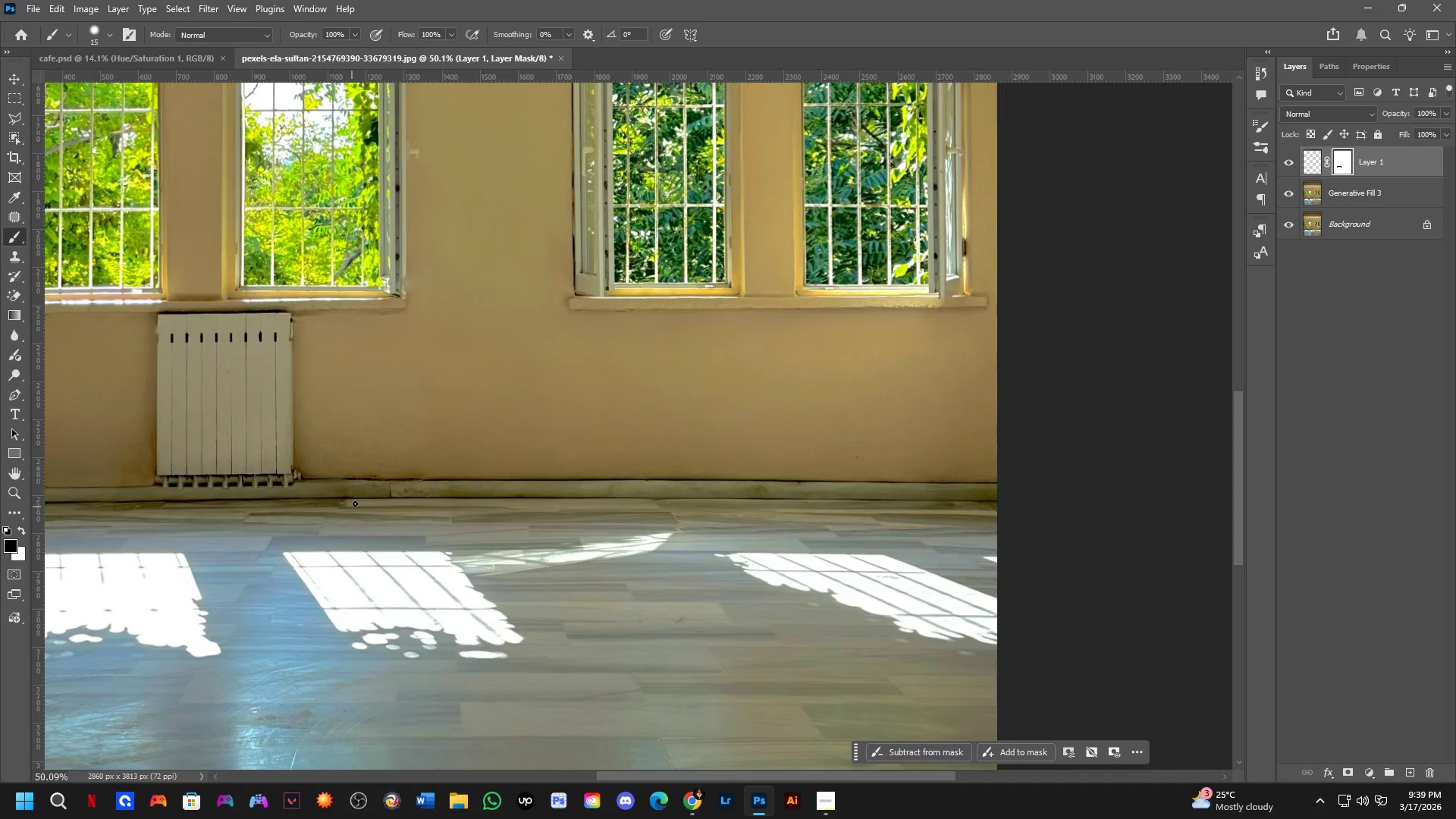 
scroll: coordinate [257, 561], scroll_direction: down, amount: 4.0
 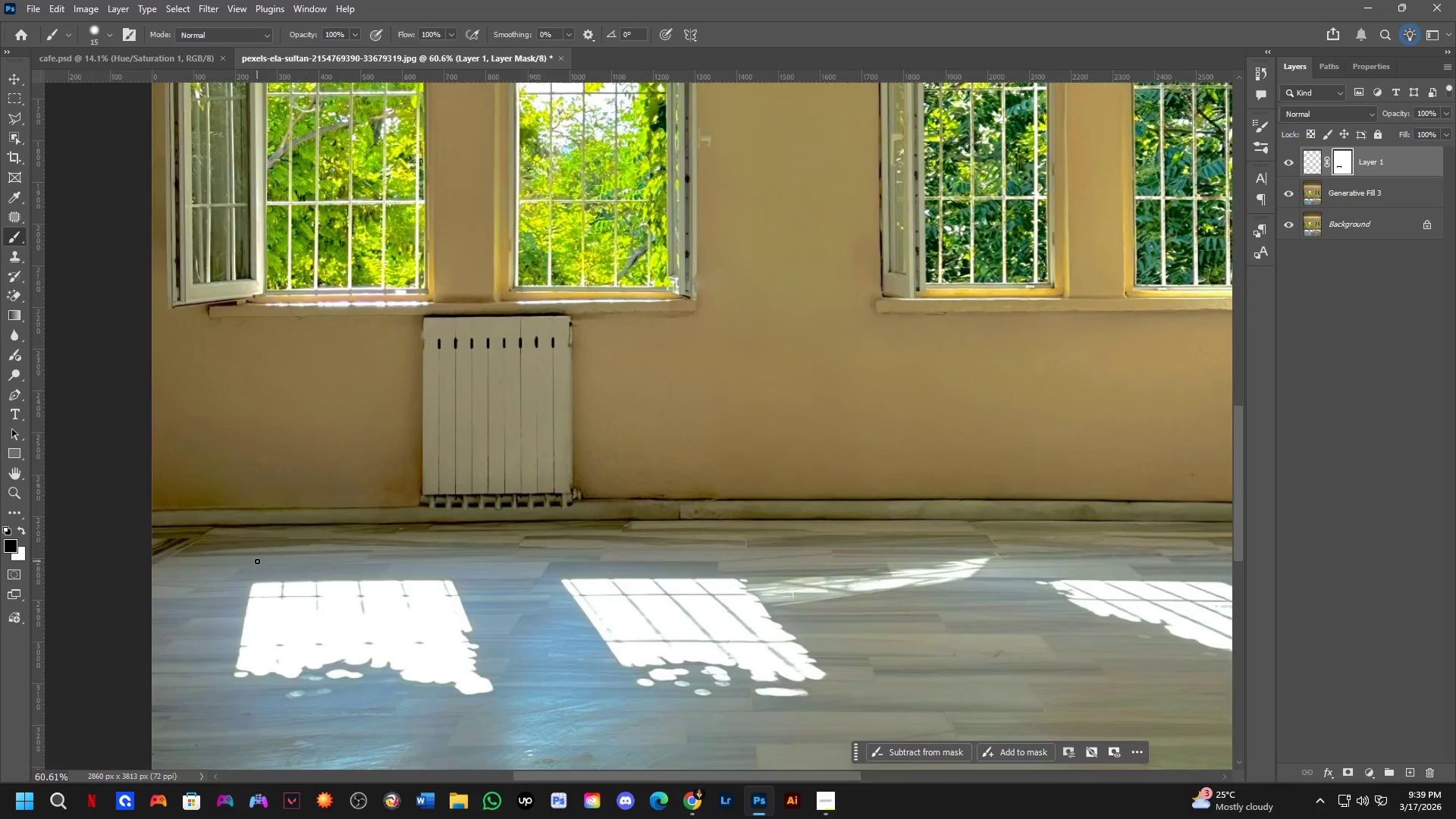 
key(Shift+ShiftLeft)
 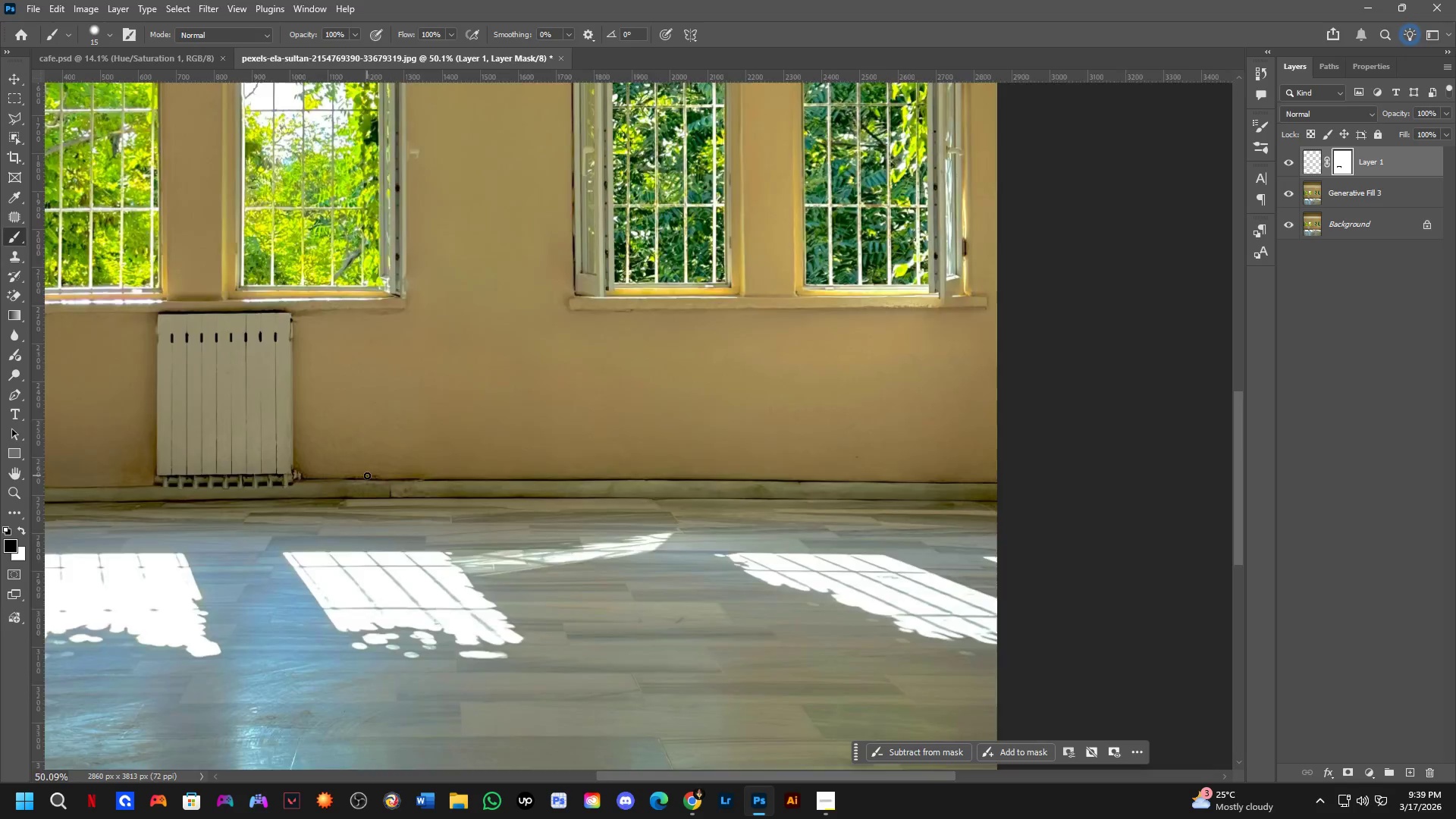 
hold_key(key=Space, duration=0.47)
 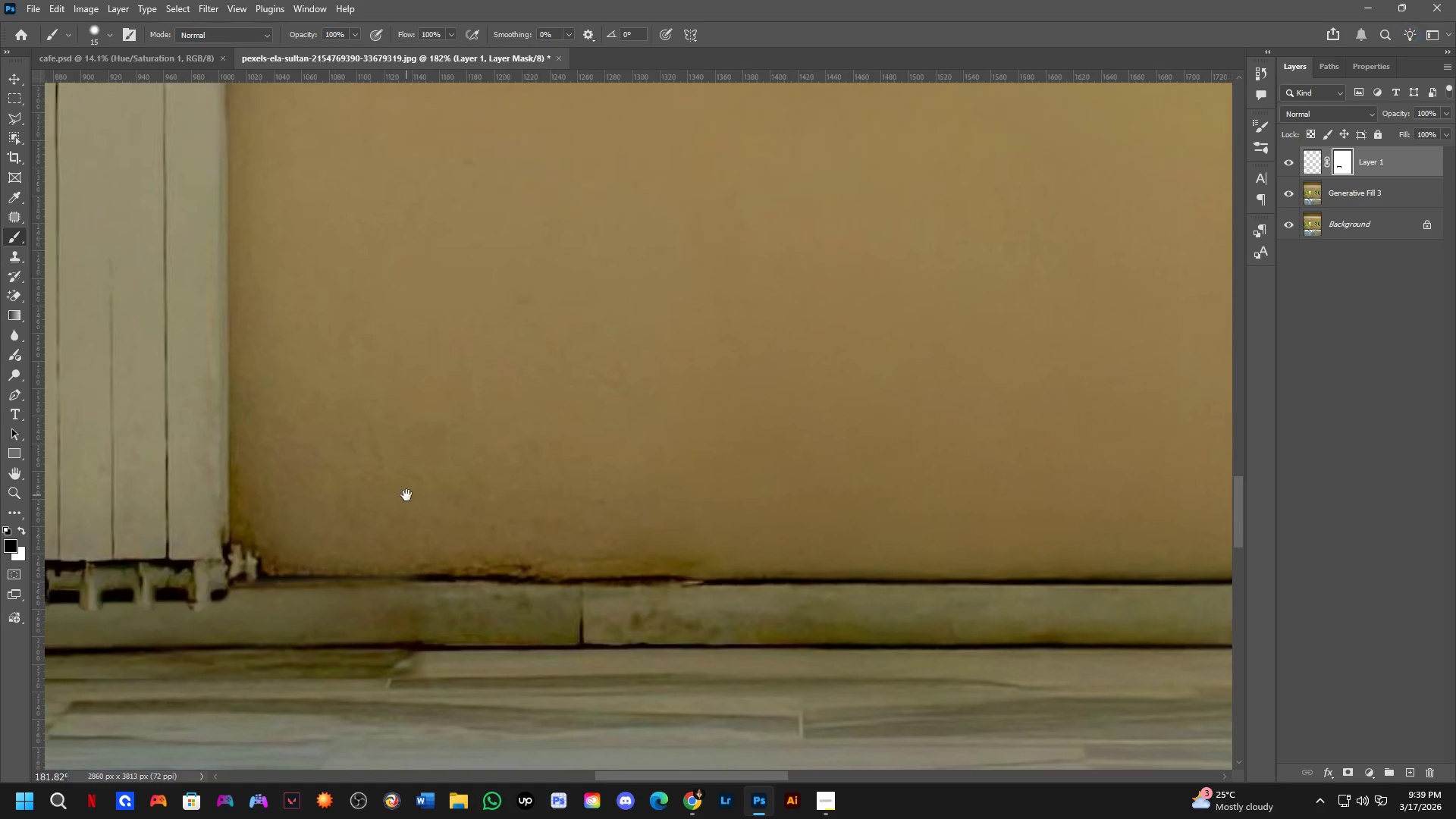 
left_click_drag(start_coordinate=[282, 528], to_coordinate=[413, 580])
 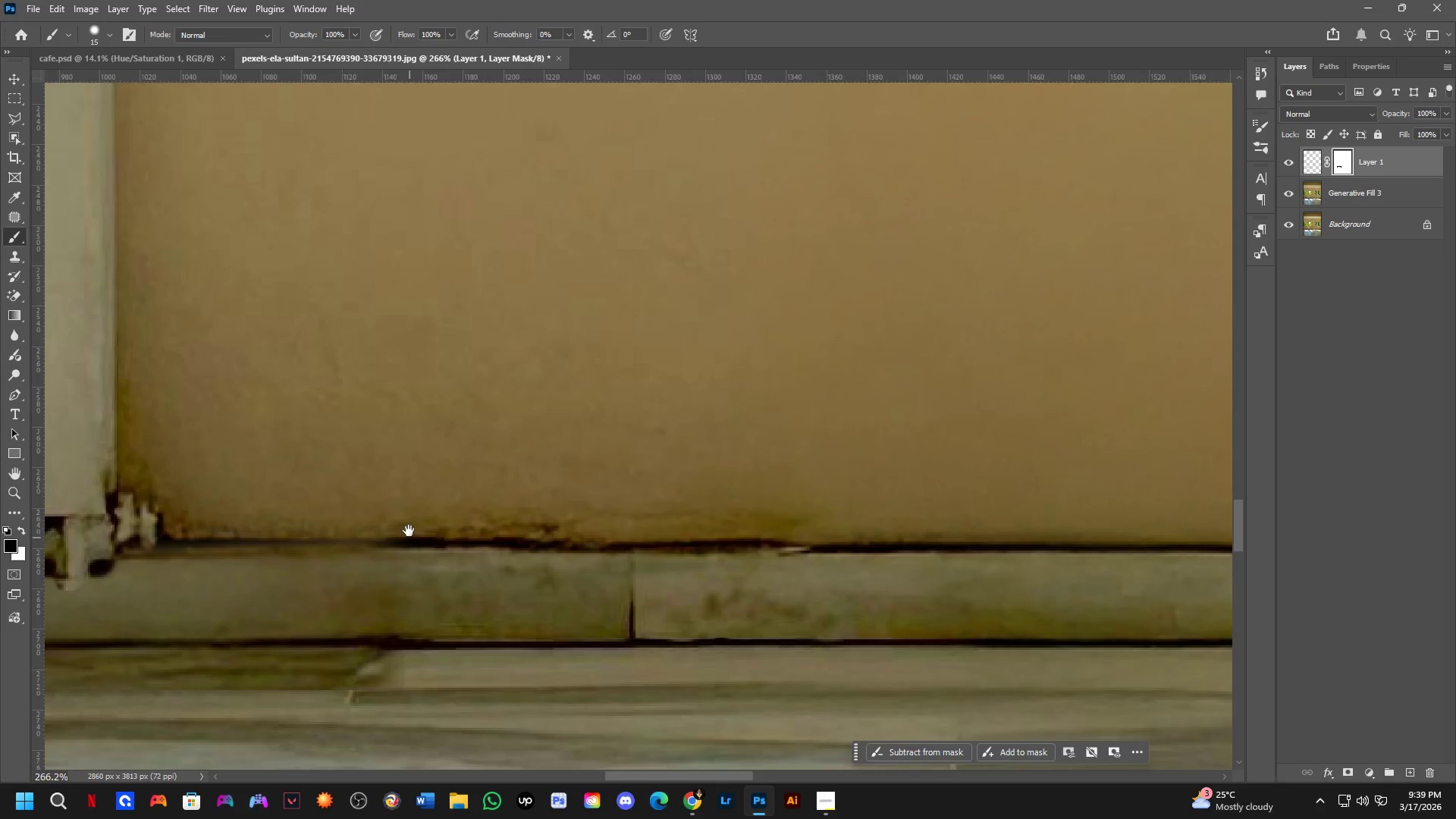 
scroll: coordinate [297, 506], scroll_direction: up, amount: 6.0
 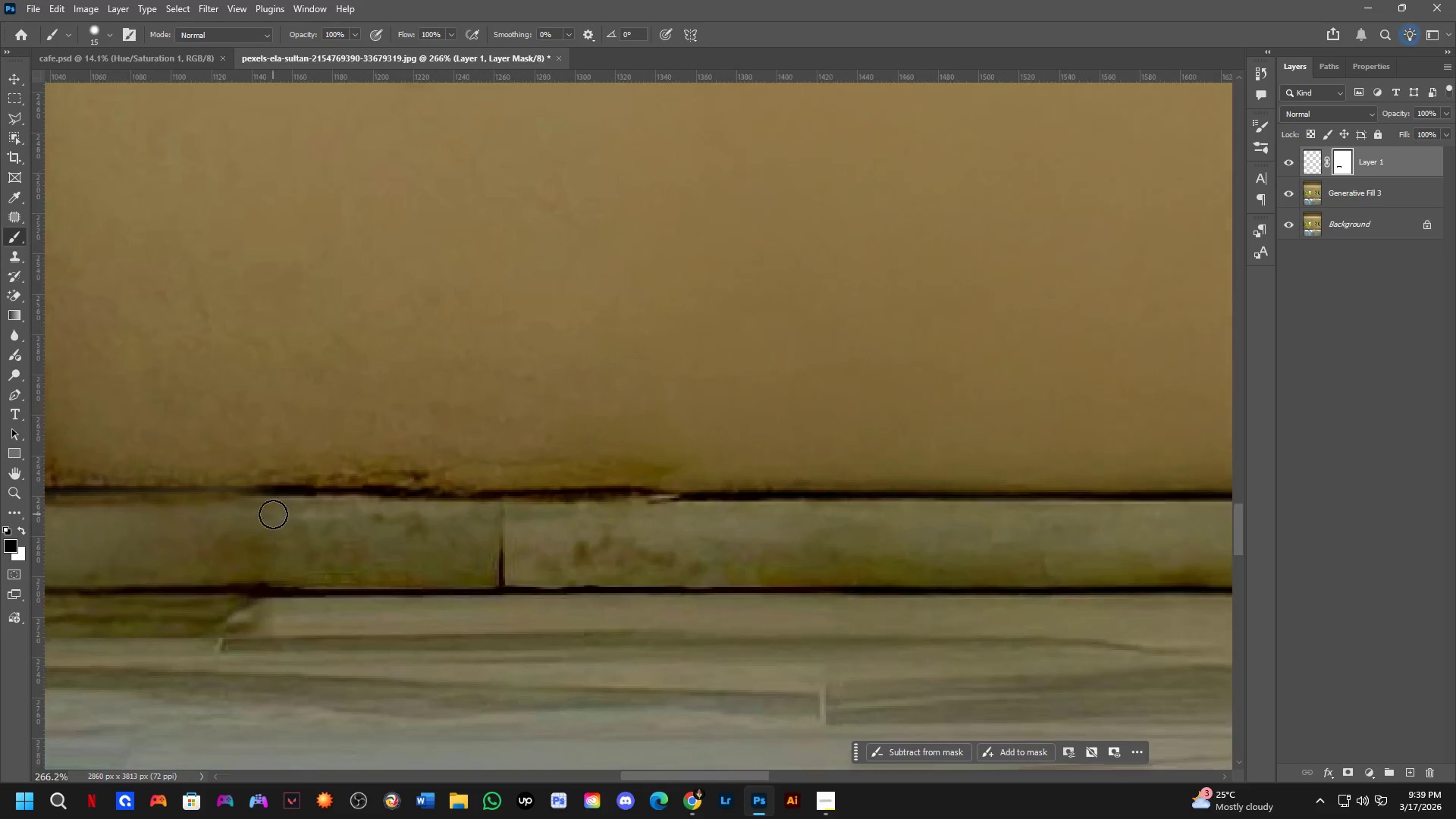 
hold_key(key=Space, duration=0.41)
 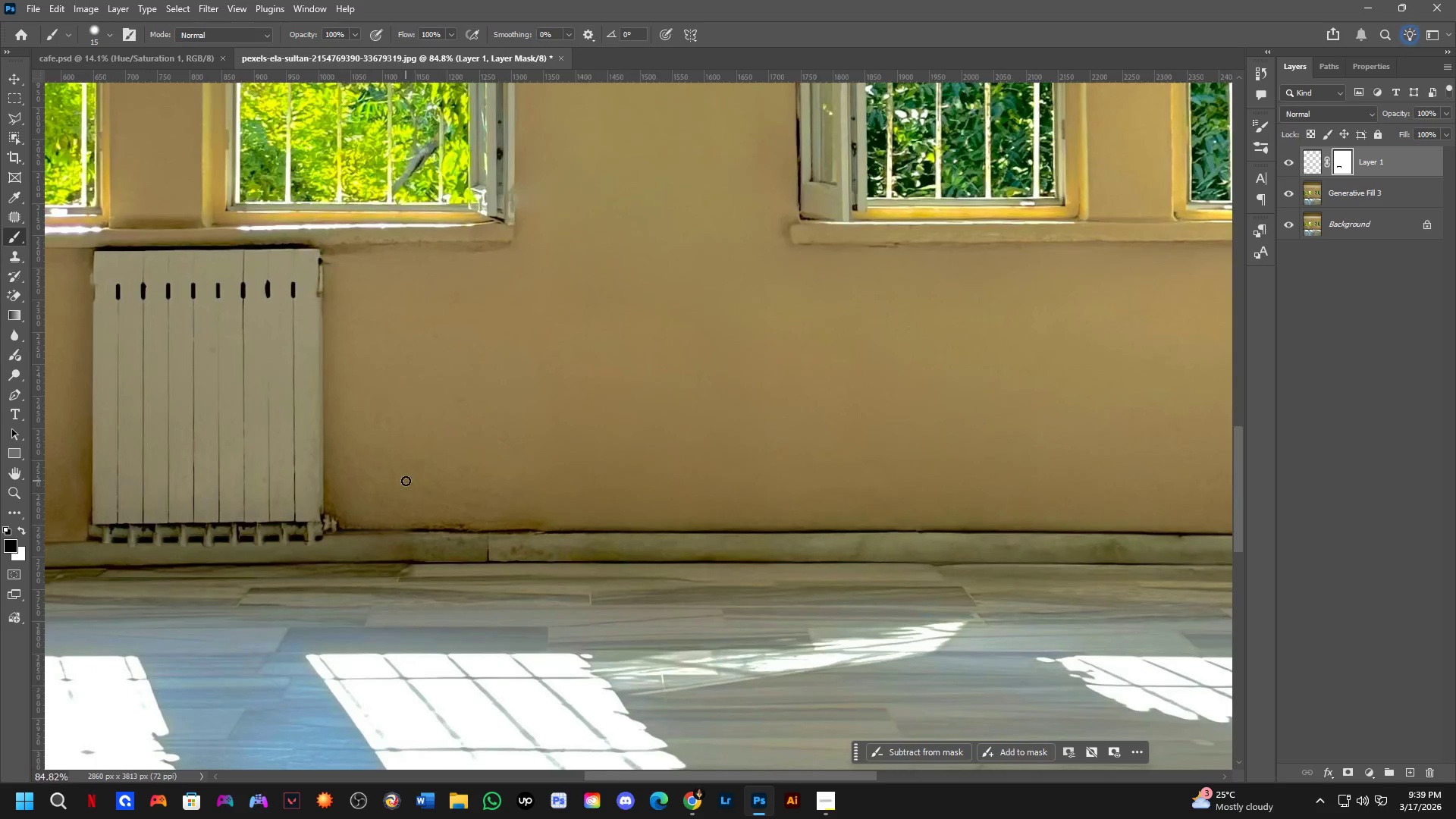 
left_click_drag(start_coordinate=[385, 455], to_coordinate=[406, 495])
 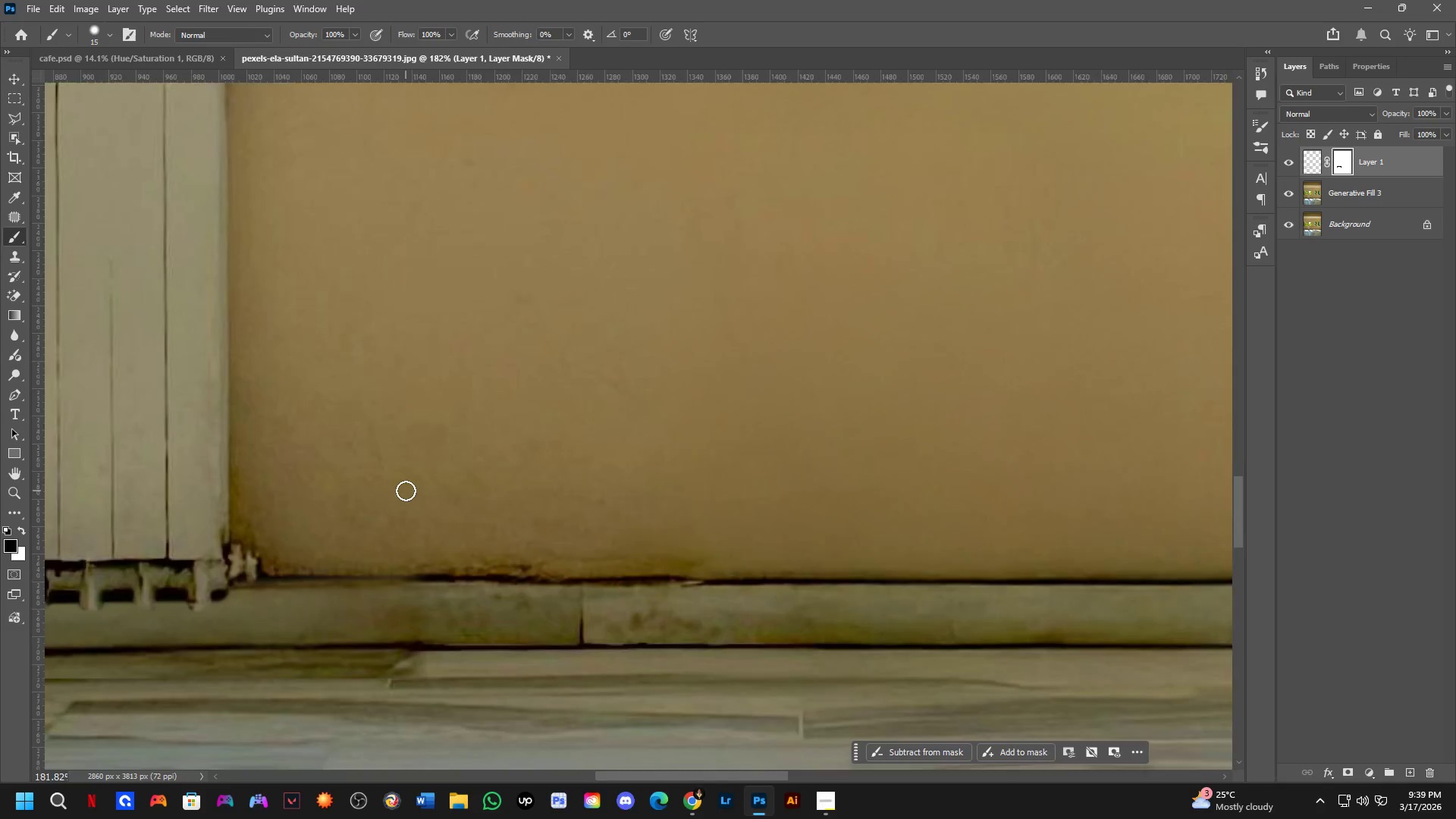 
scroll: coordinate [408, 523], scroll_direction: down, amount: 4.0
 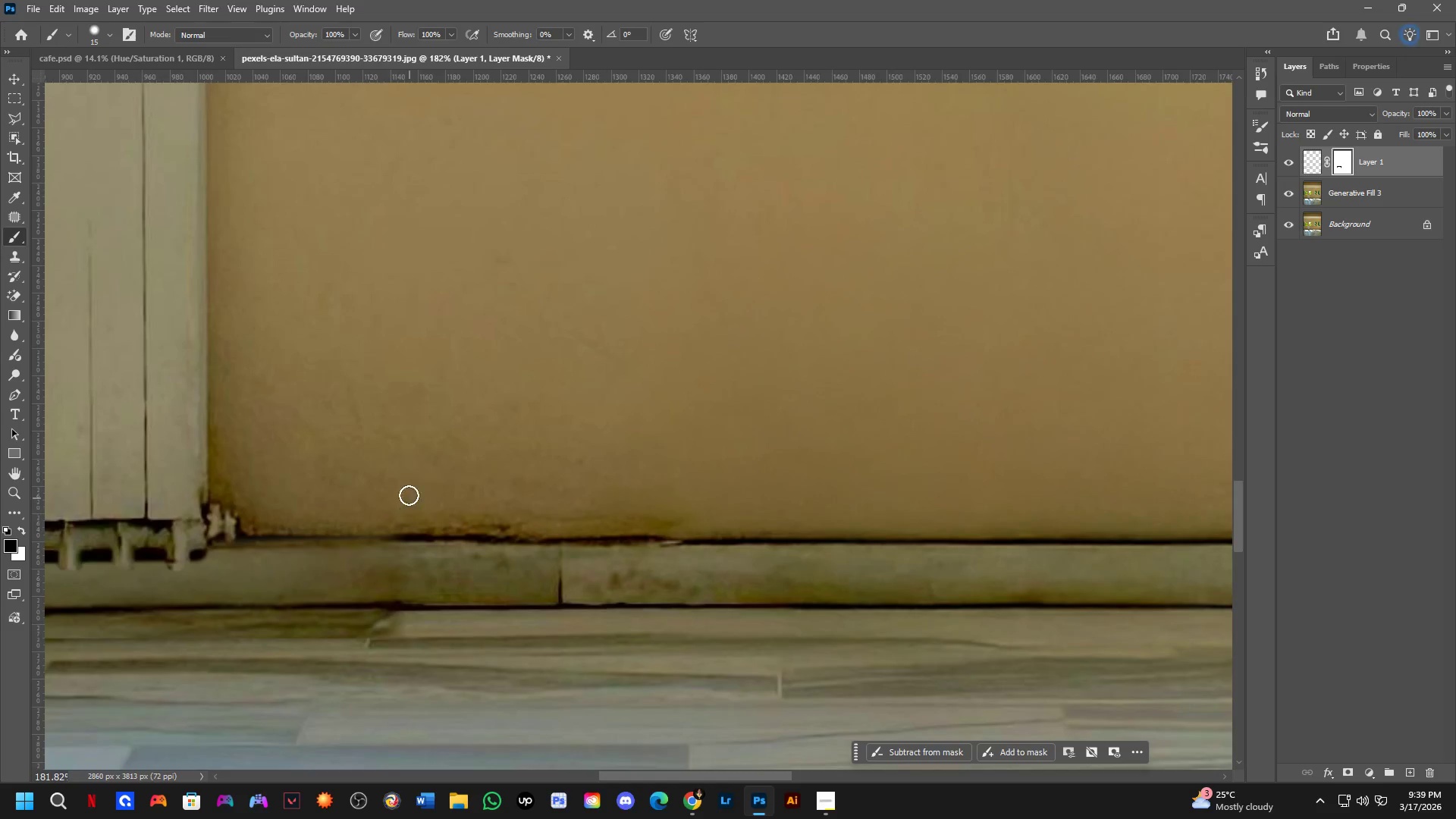 
hold_key(key=Space, duration=0.8)
 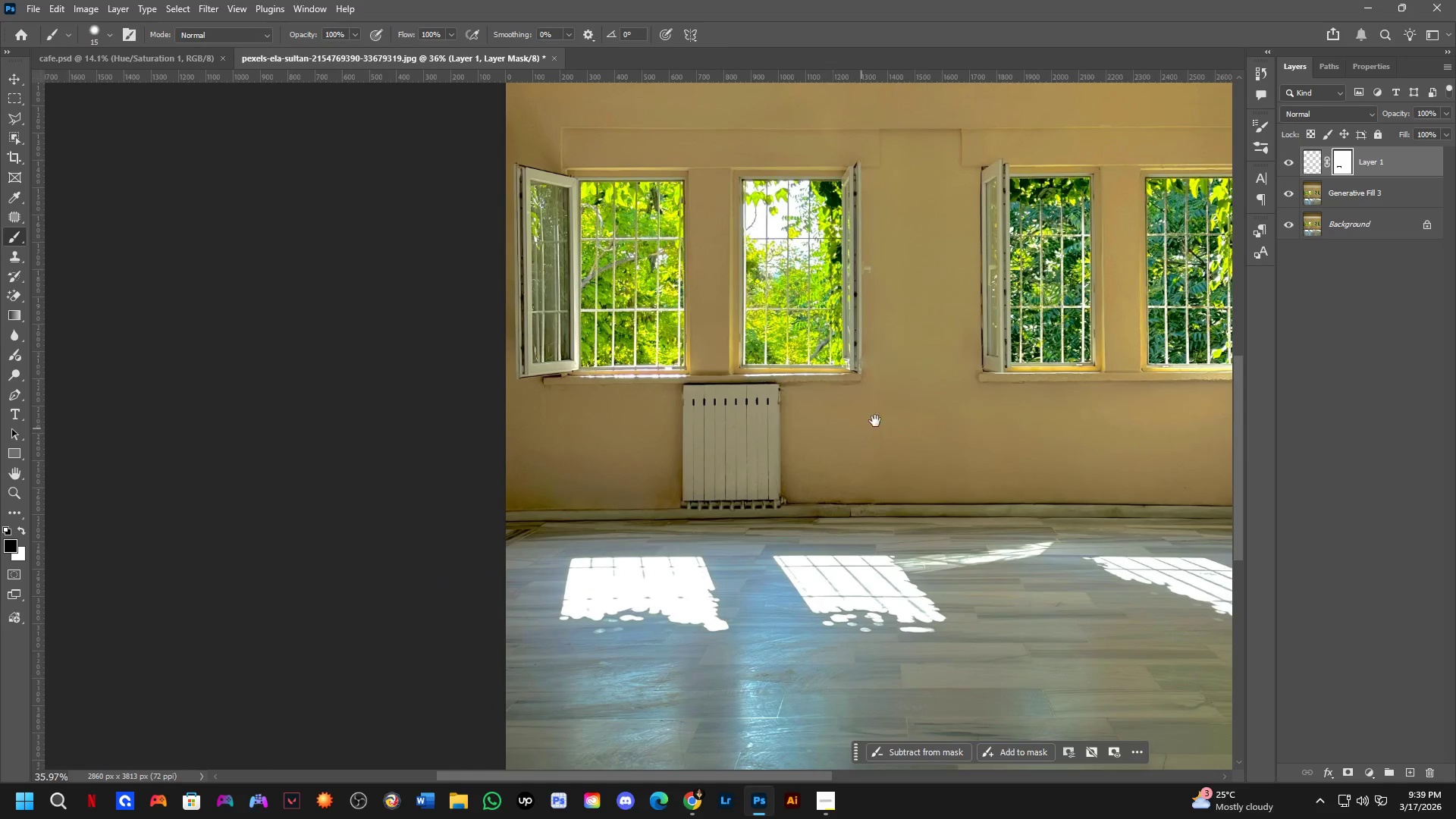 
left_click_drag(start_coordinate=[437, 419], to_coordinate=[838, 453])
 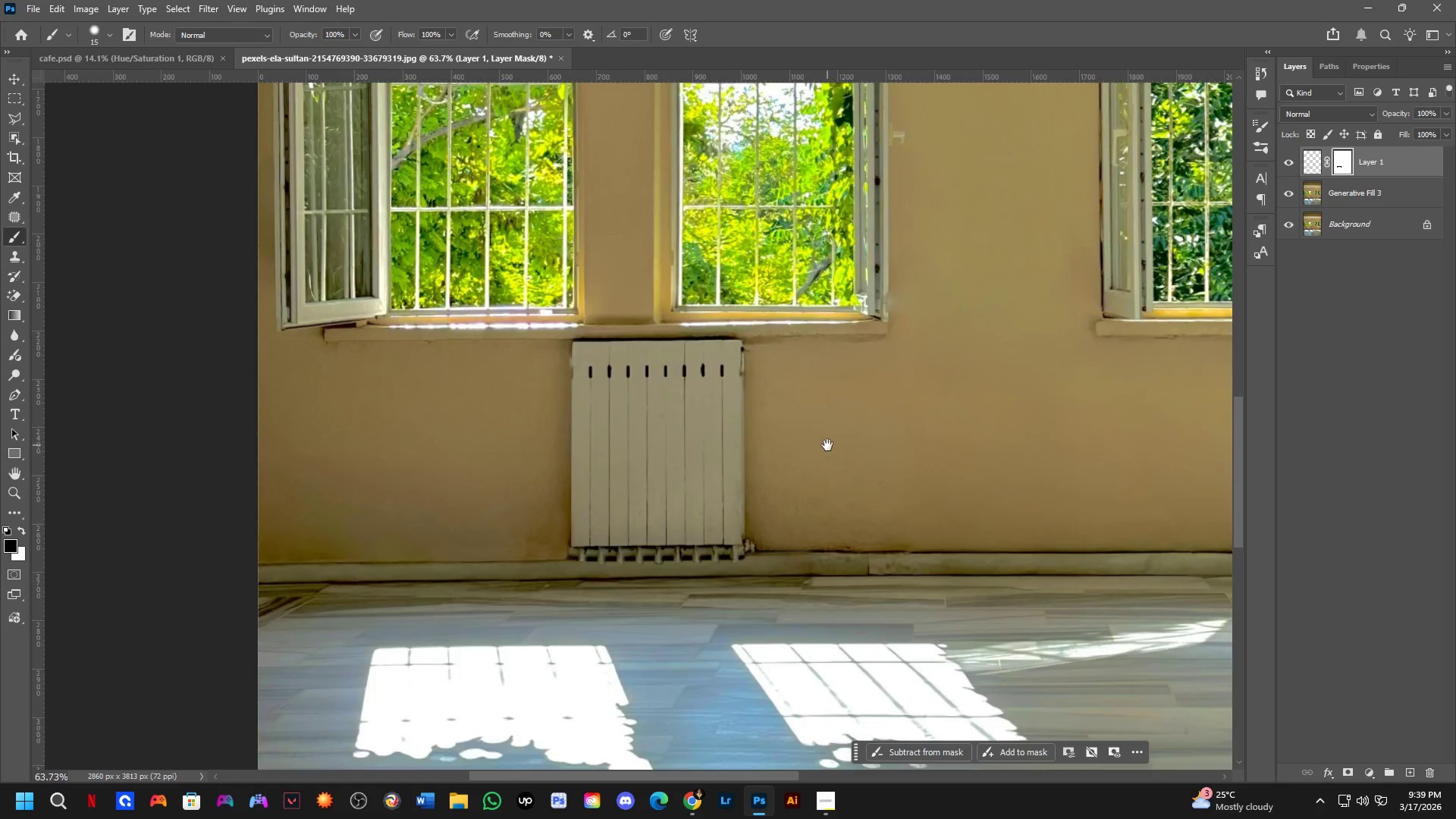 
scroll: coordinate [406, 480], scroll_direction: down, amount: 11.0
 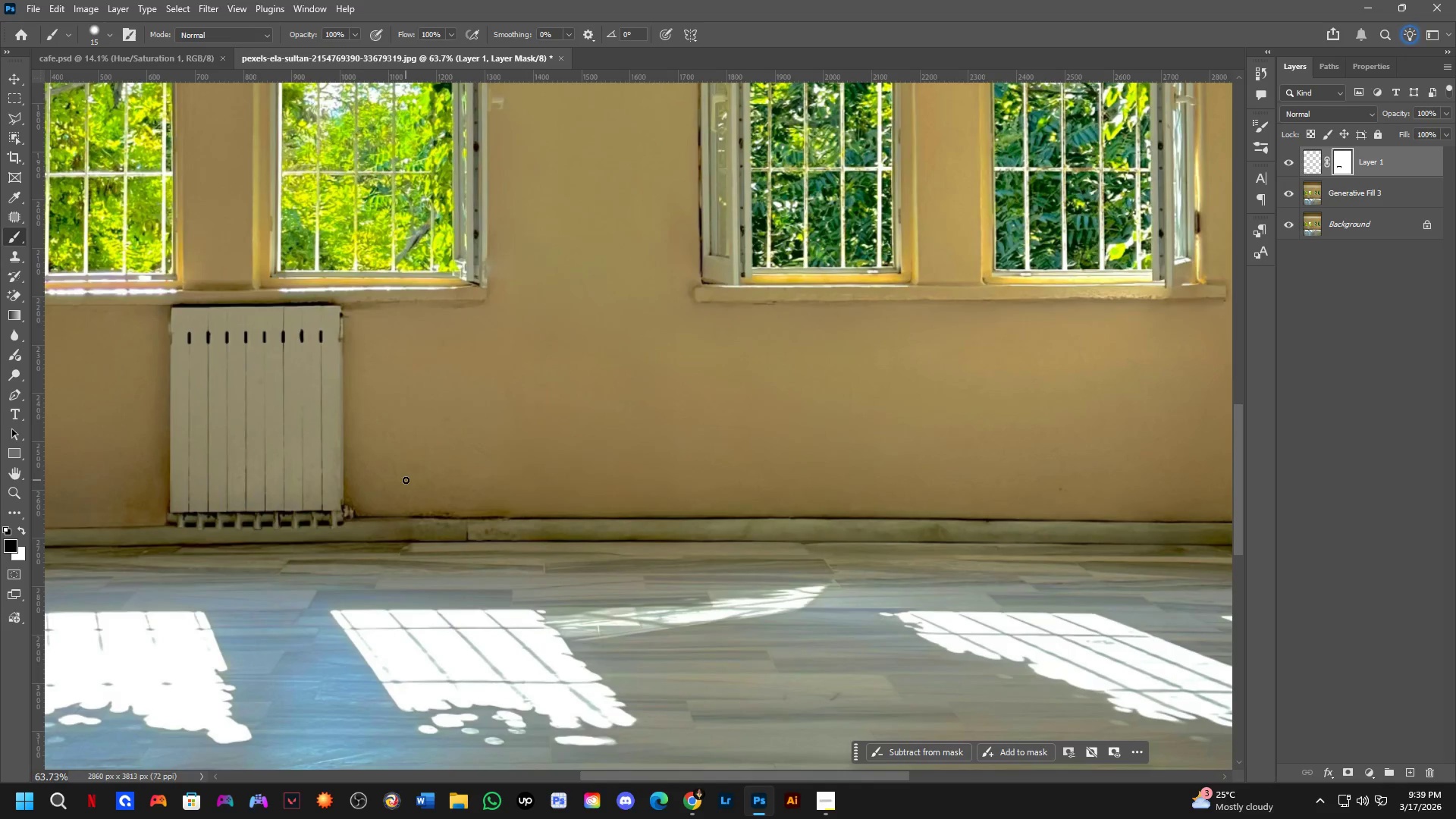 
hold_key(key=Space, duration=0.52)
 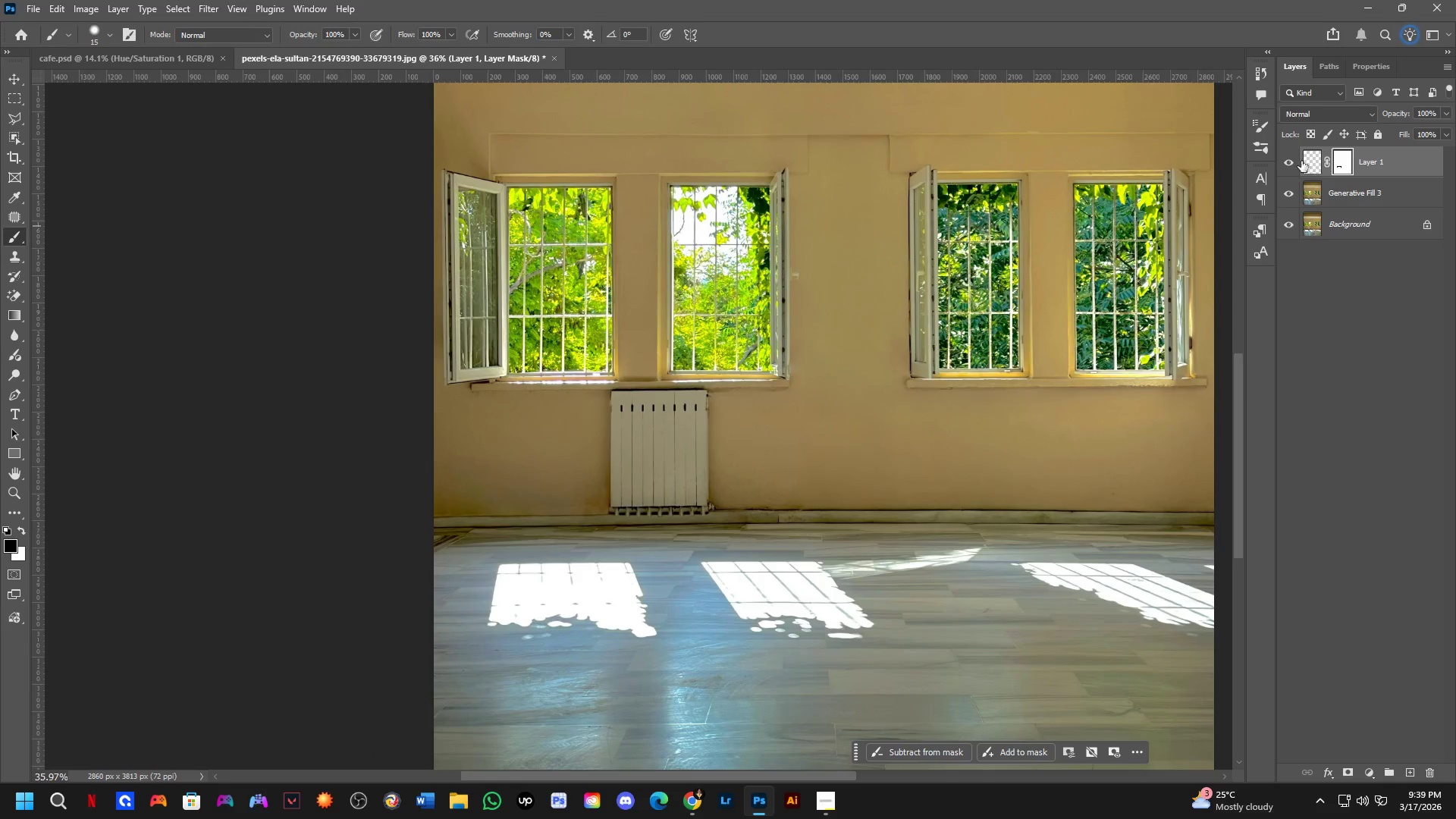 
left_click_drag(start_coordinate=[899, 400], to_coordinate=[852, 403])
 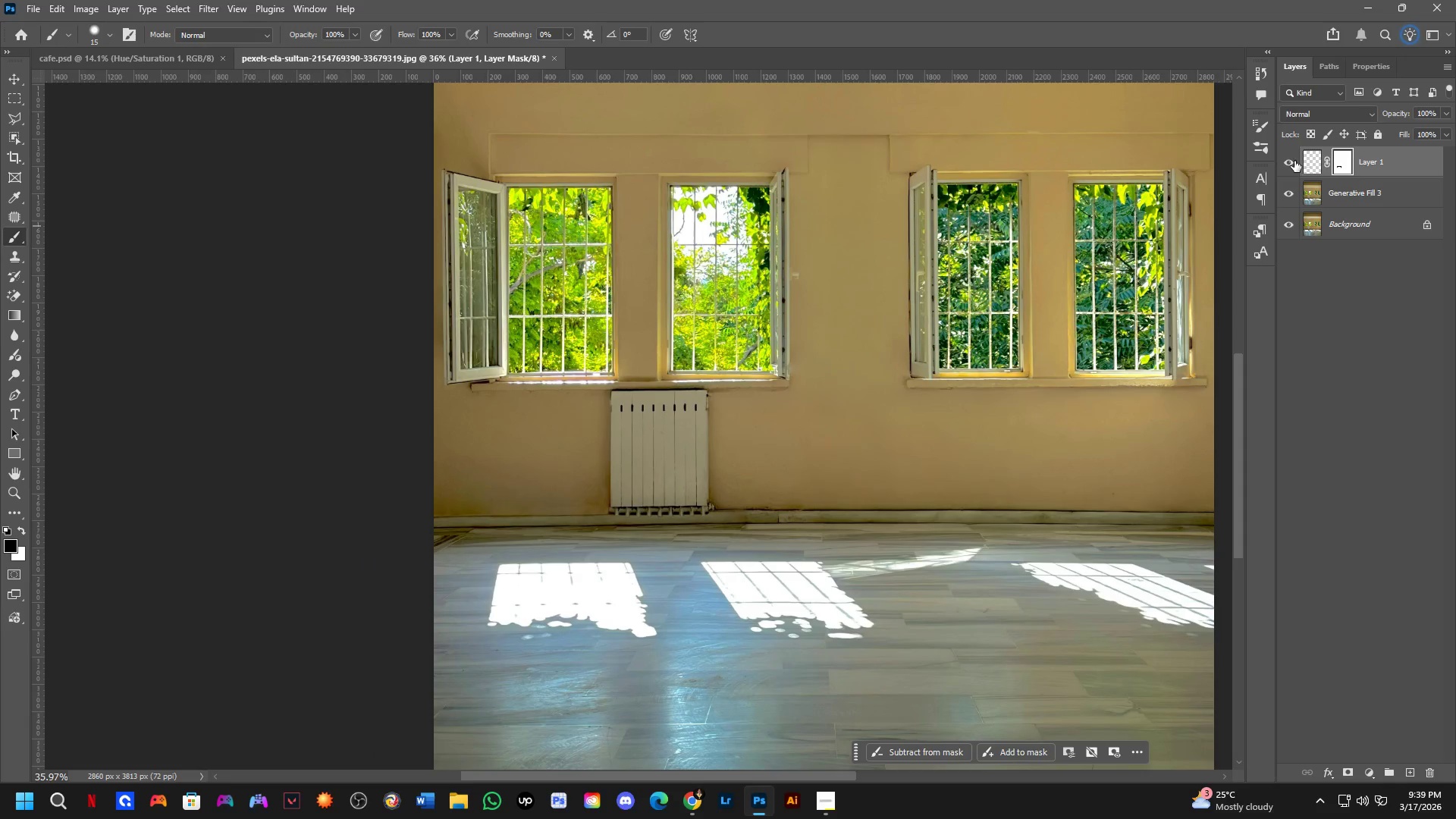 
scroll: coordinate [826, 434], scroll_direction: down, amount: 6.0
 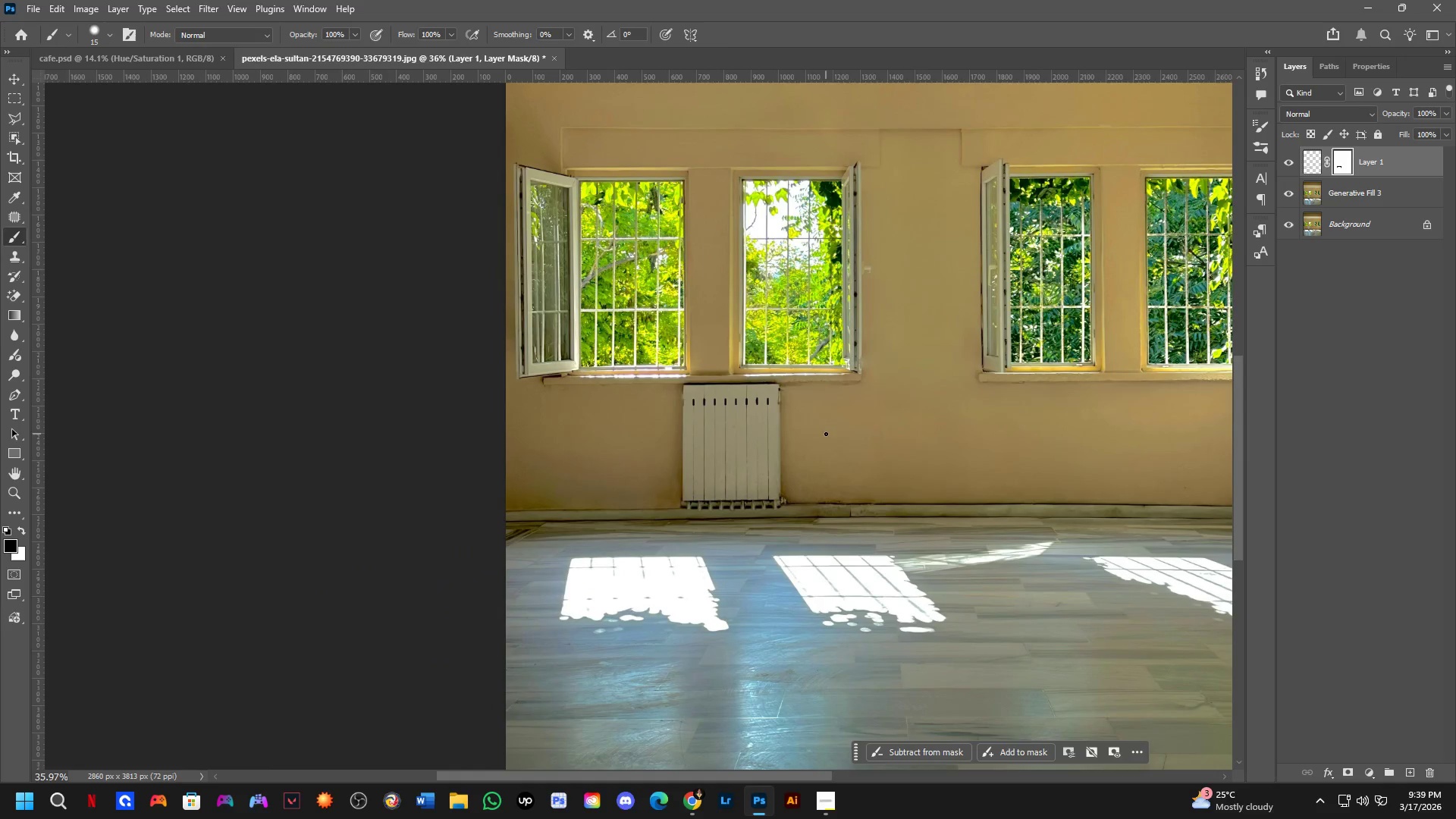 
double_click([1289, 161])
 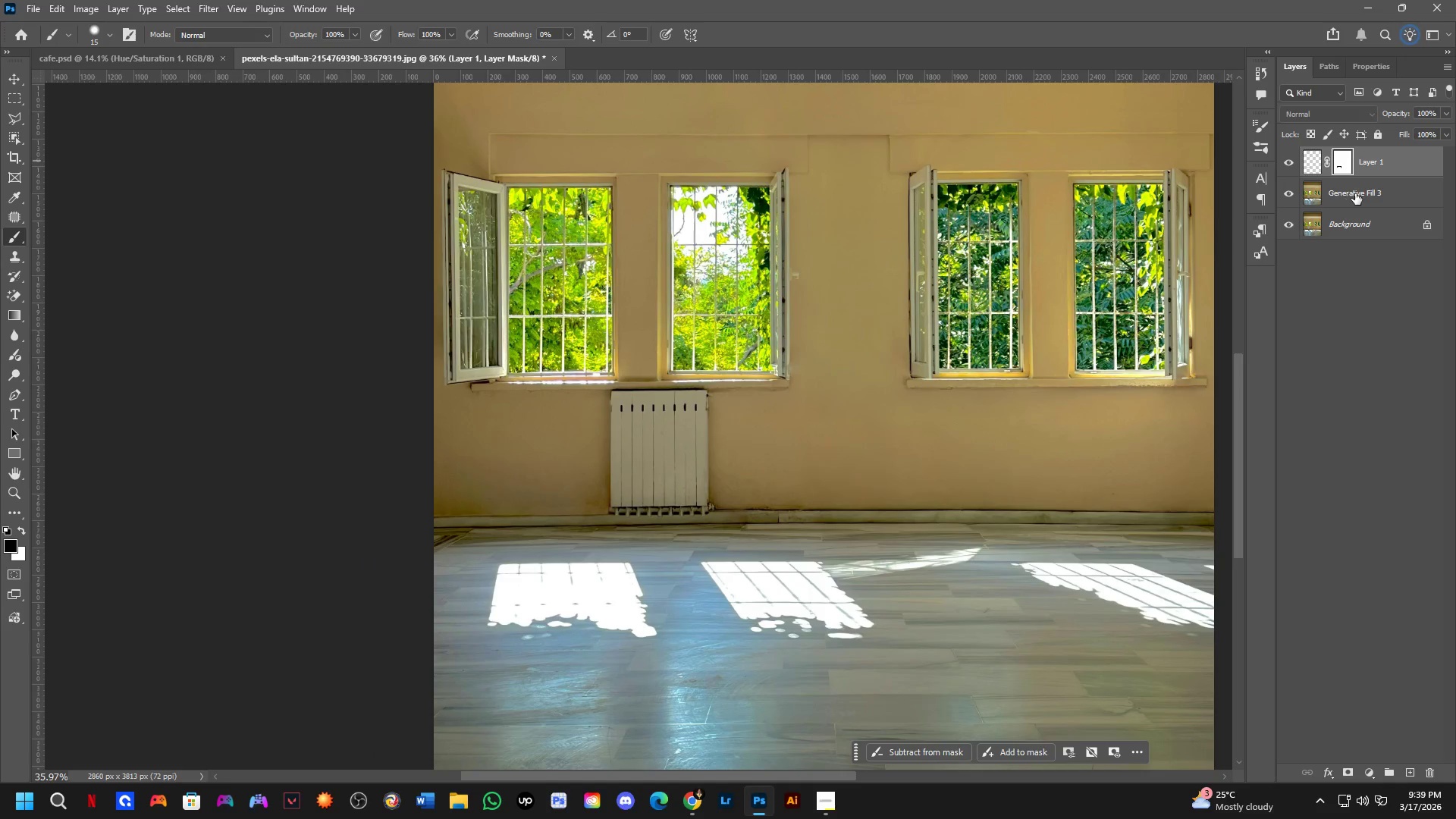 
key(Control+Shift+ShiftLeft)
 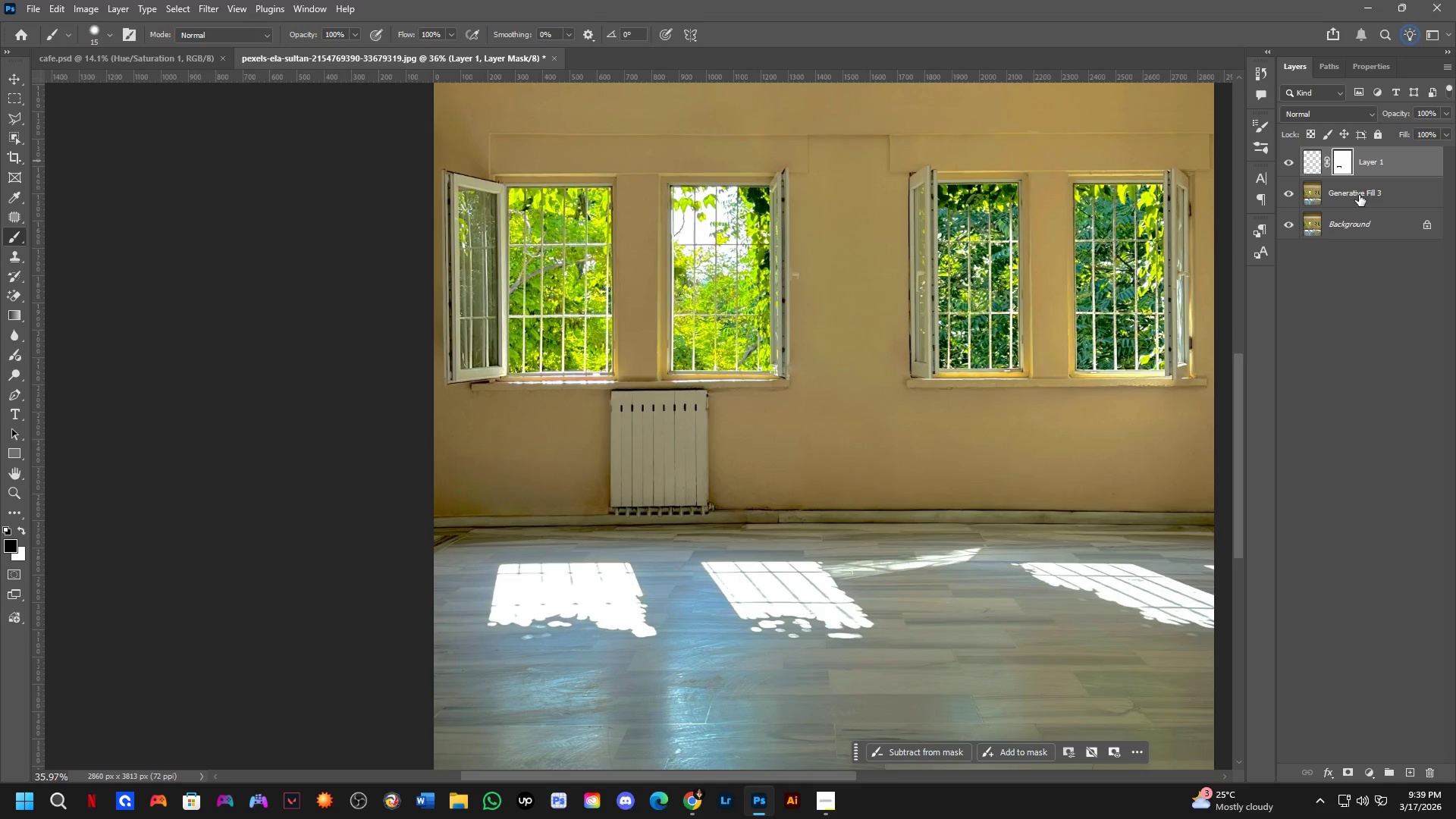 
left_click([1359, 195])
 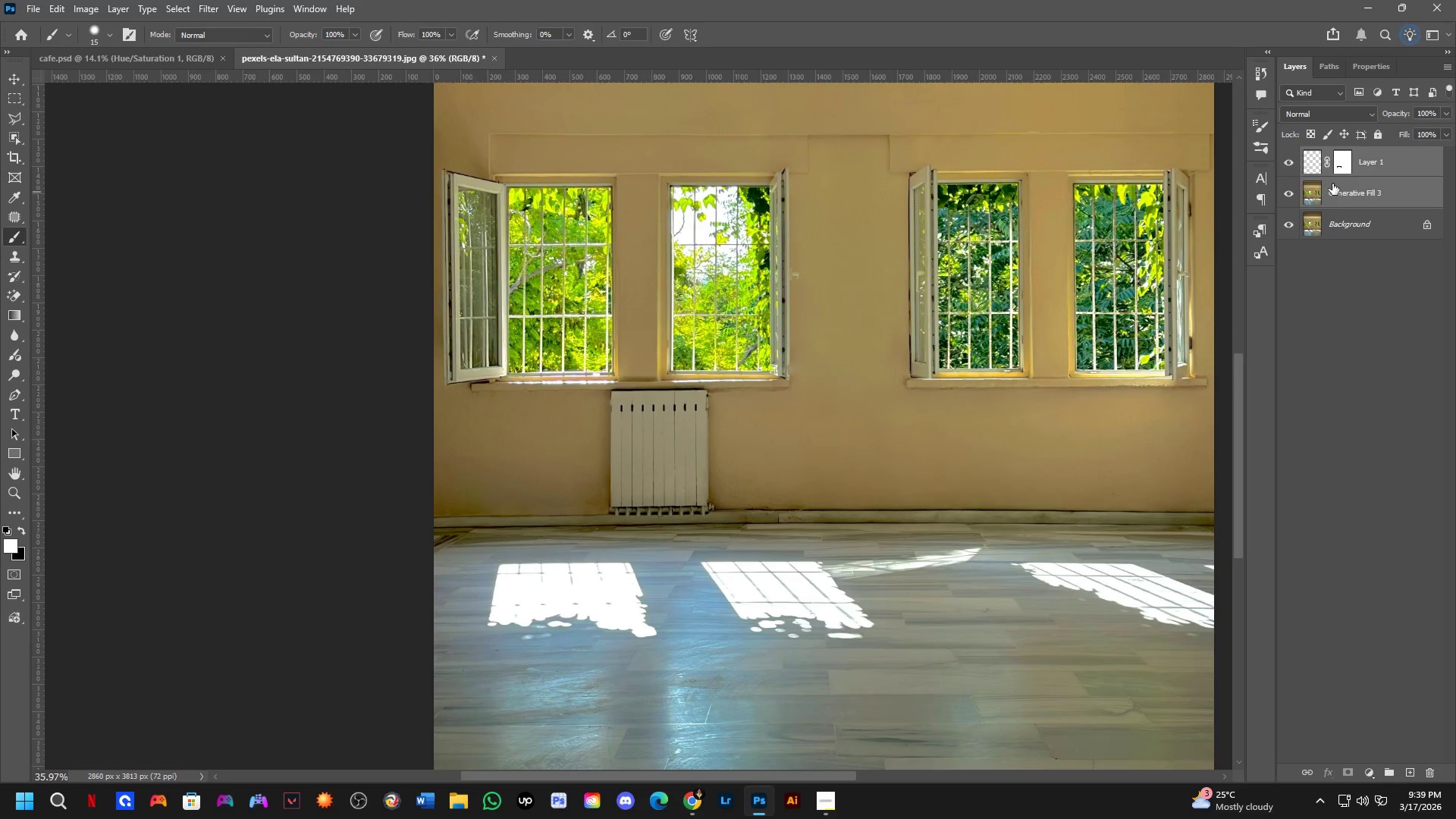 
key(Control+E)
 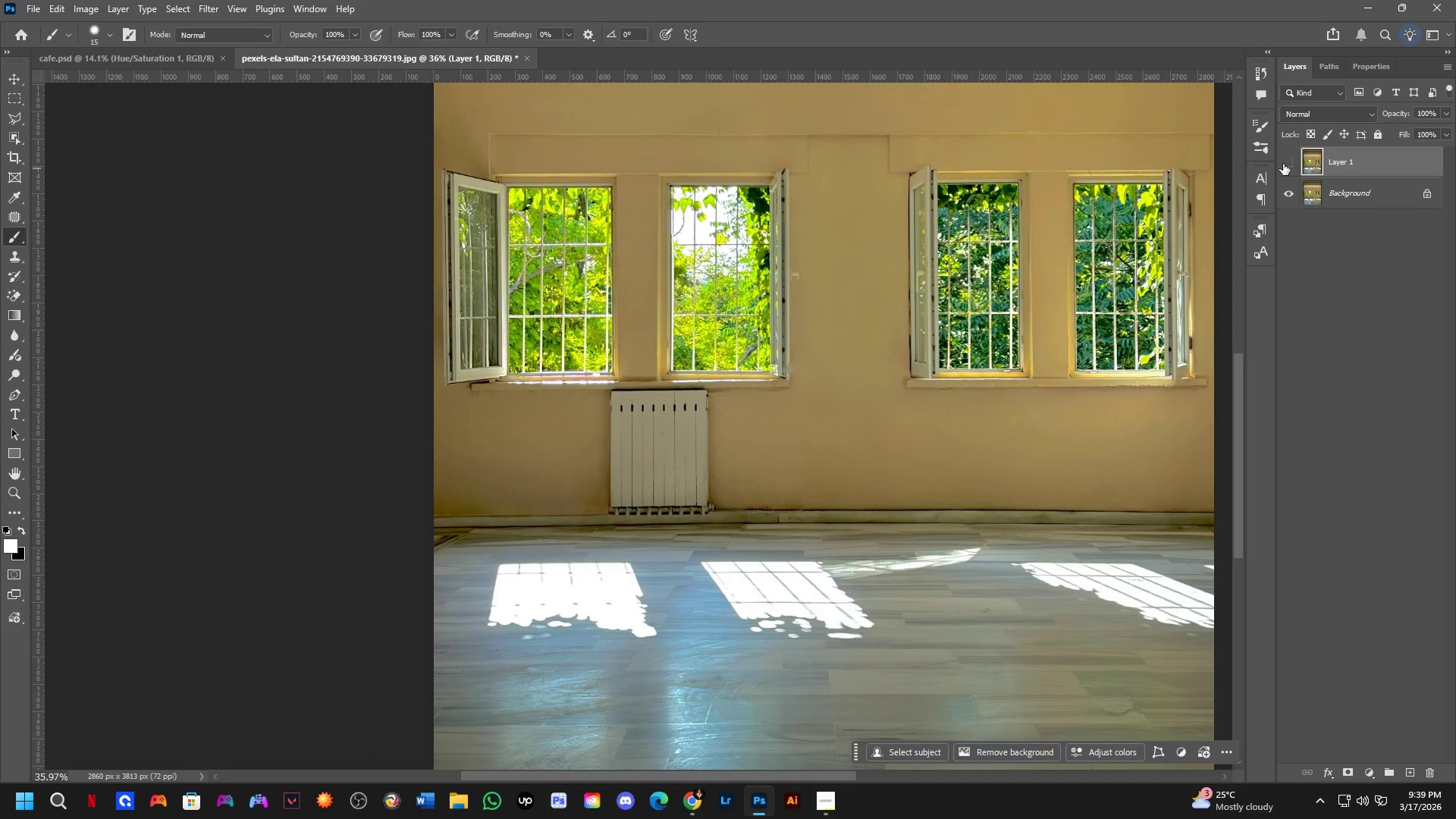 
double_click([1283, 164])
 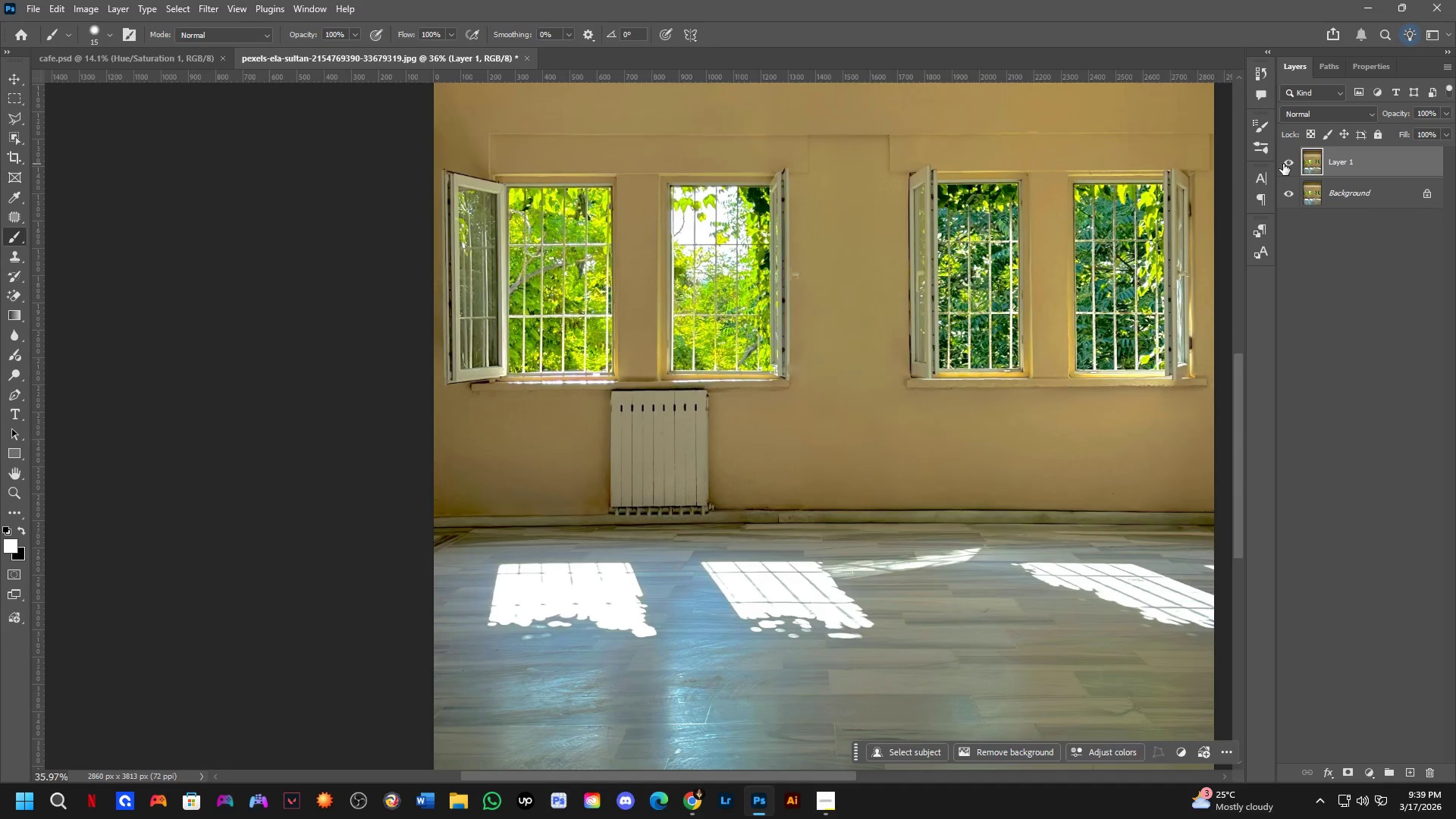 
triple_click([1283, 164])
 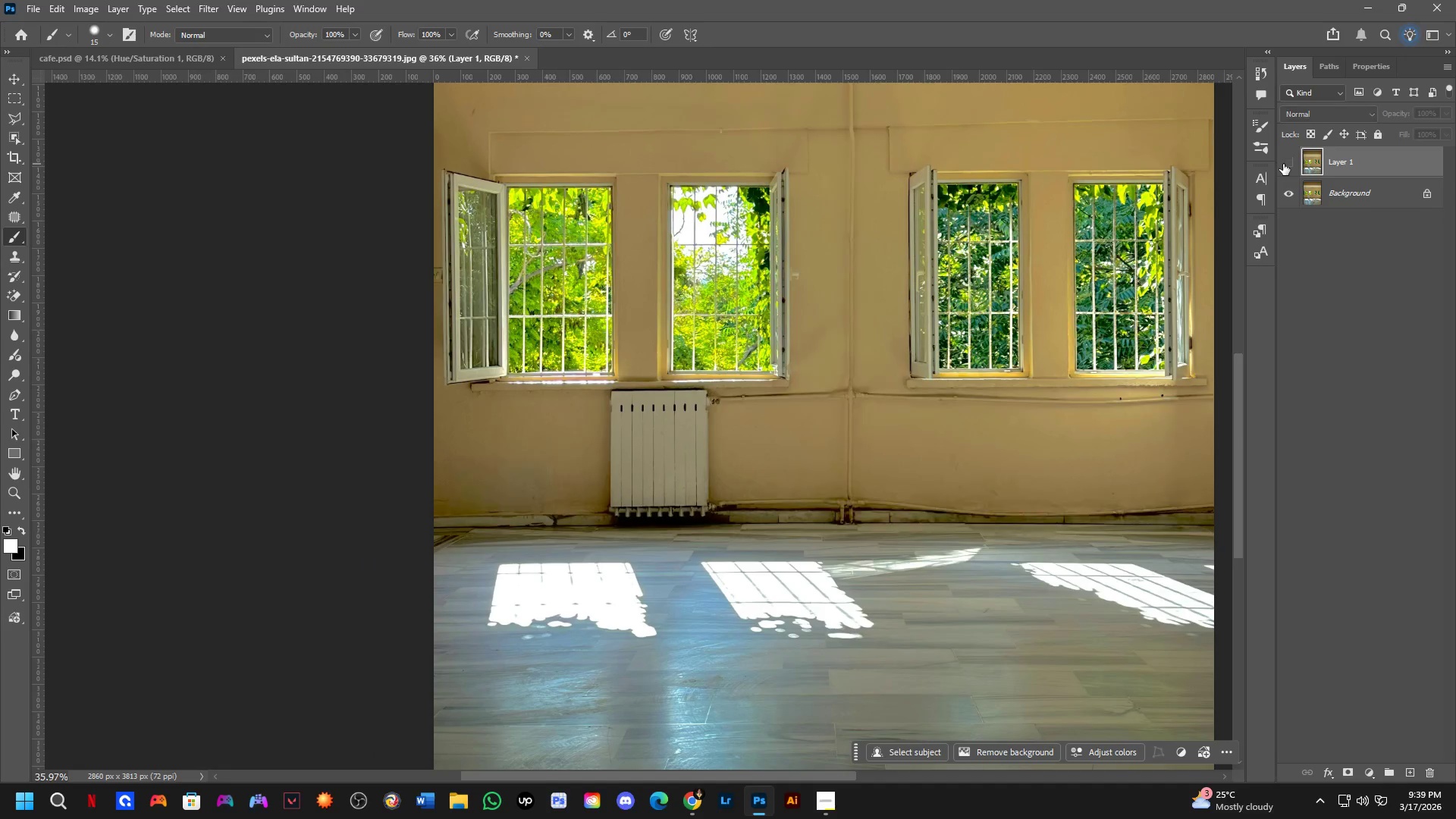 
triple_click([1283, 164])
 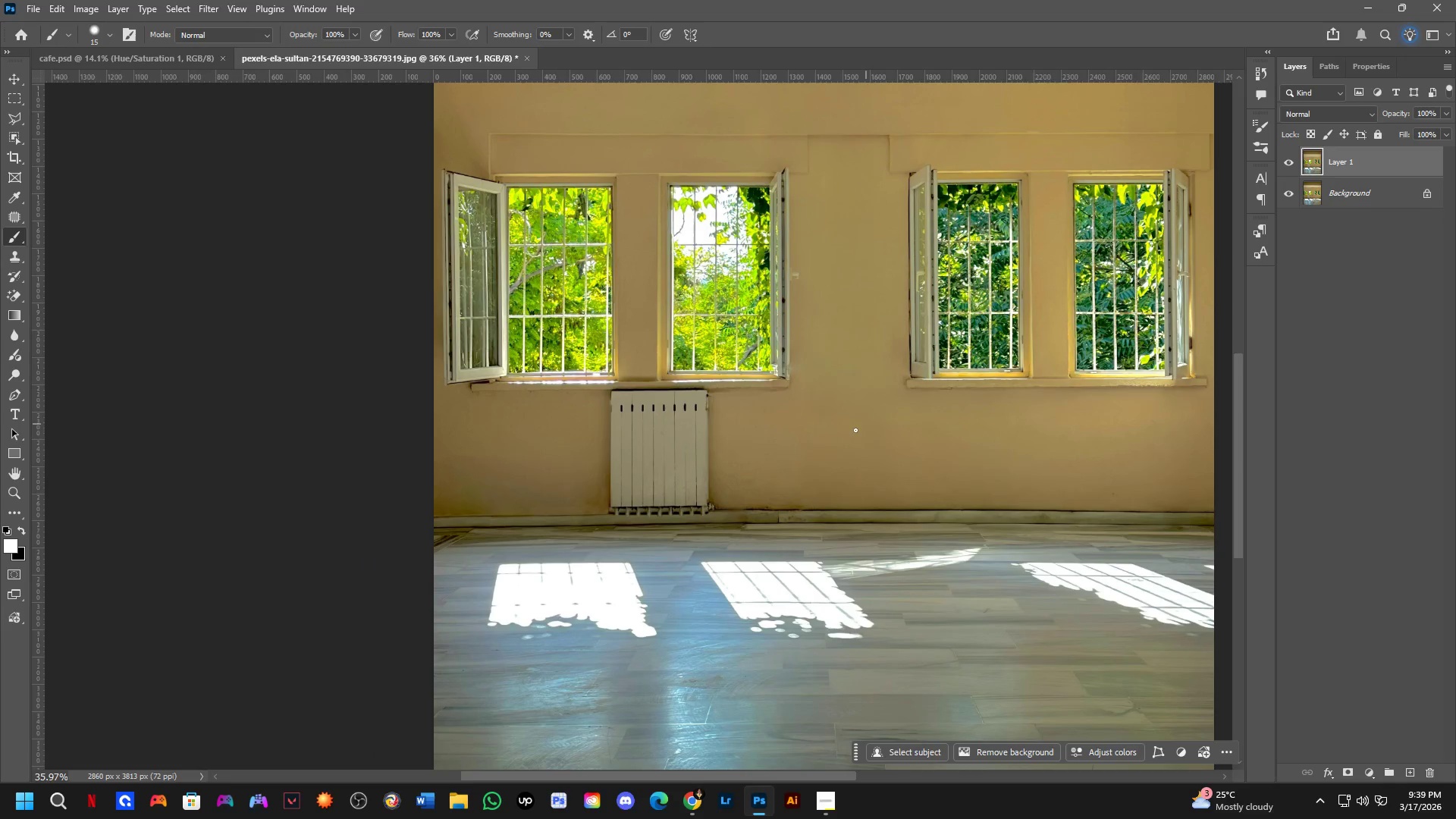 
key(Shift+ShiftLeft)
 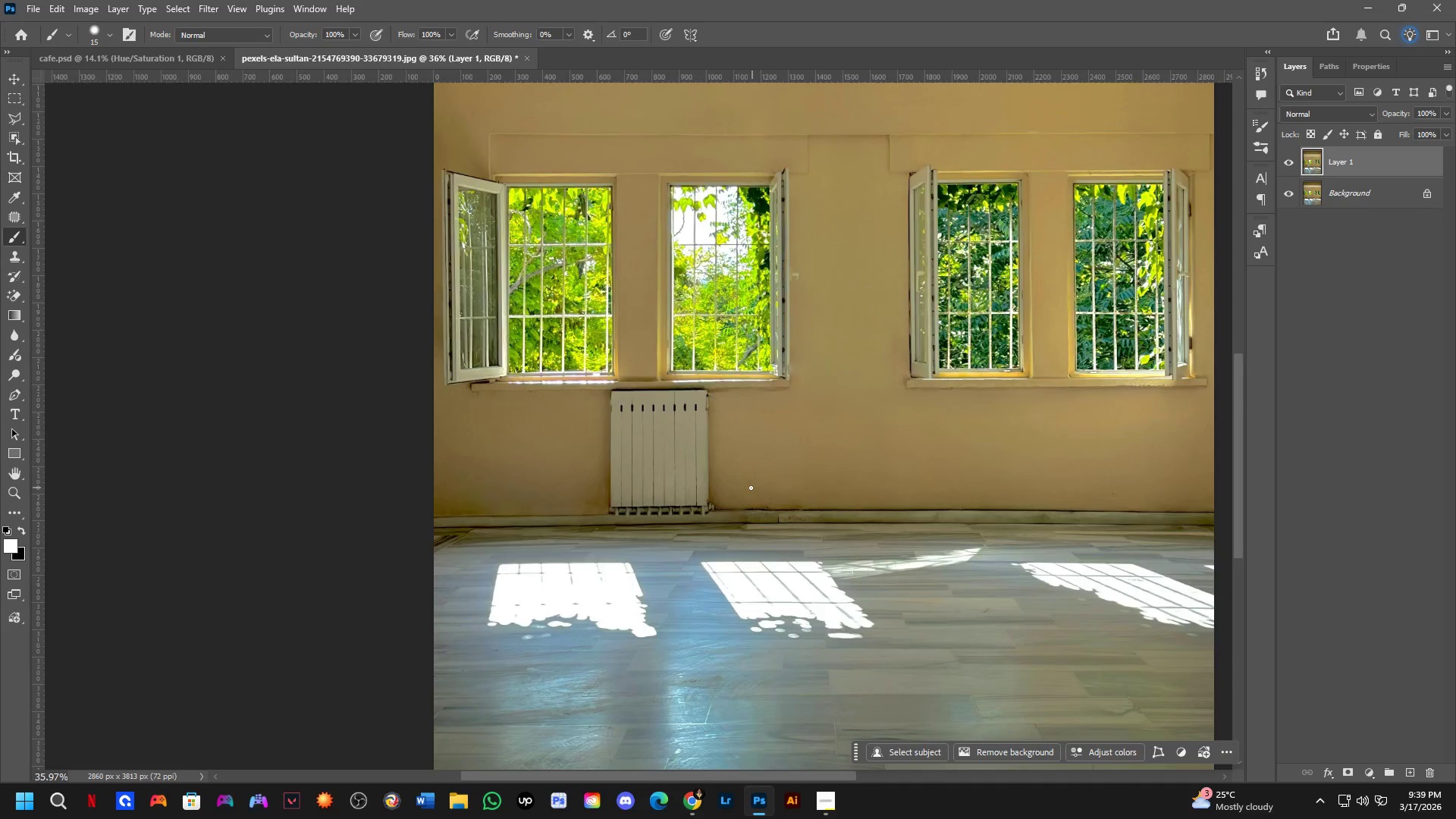 
hold_key(key=Space, duration=0.47)
 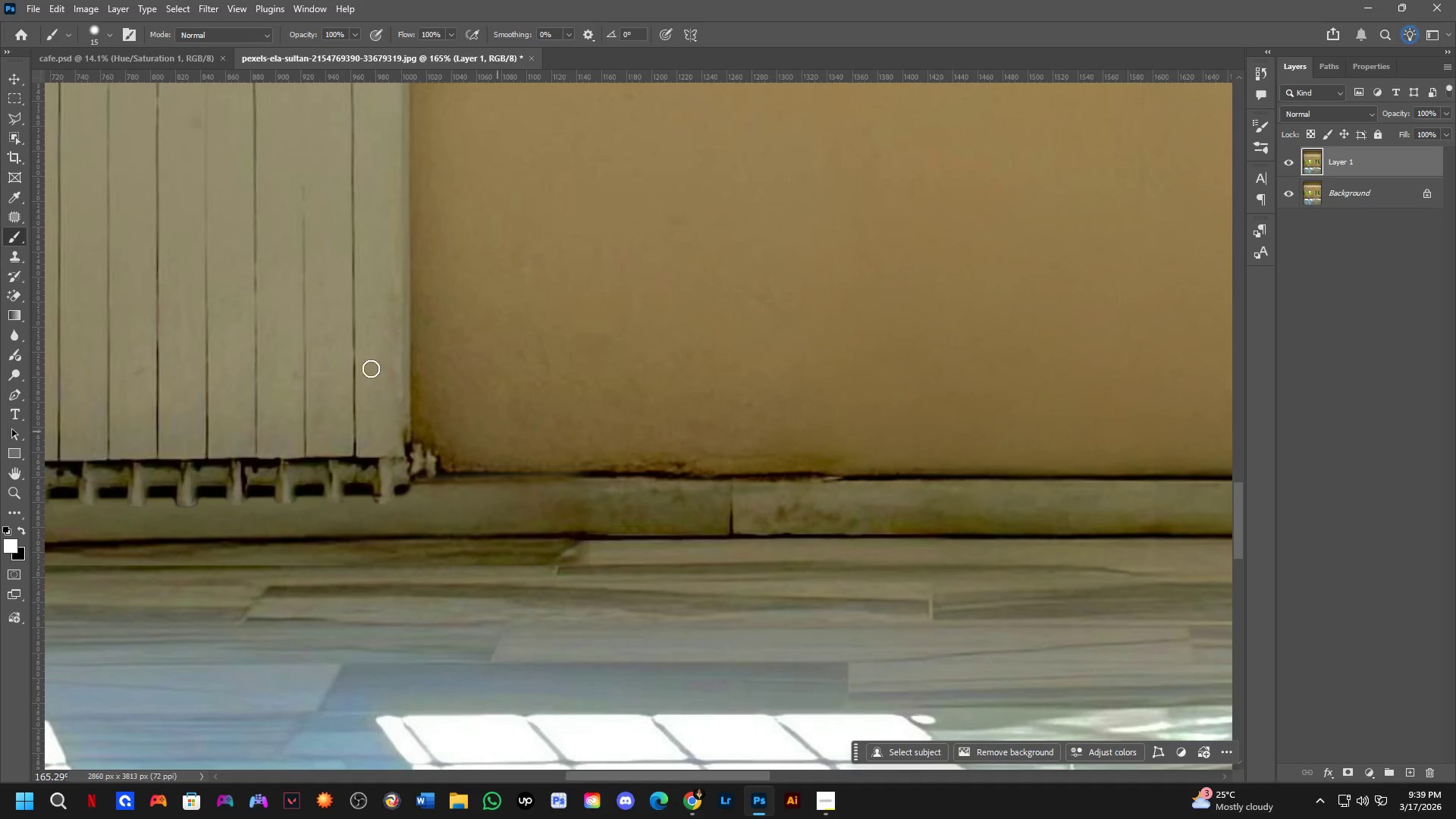 
left_click_drag(start_coordinate=[787, 545], to_coordinate=[615, 426])
 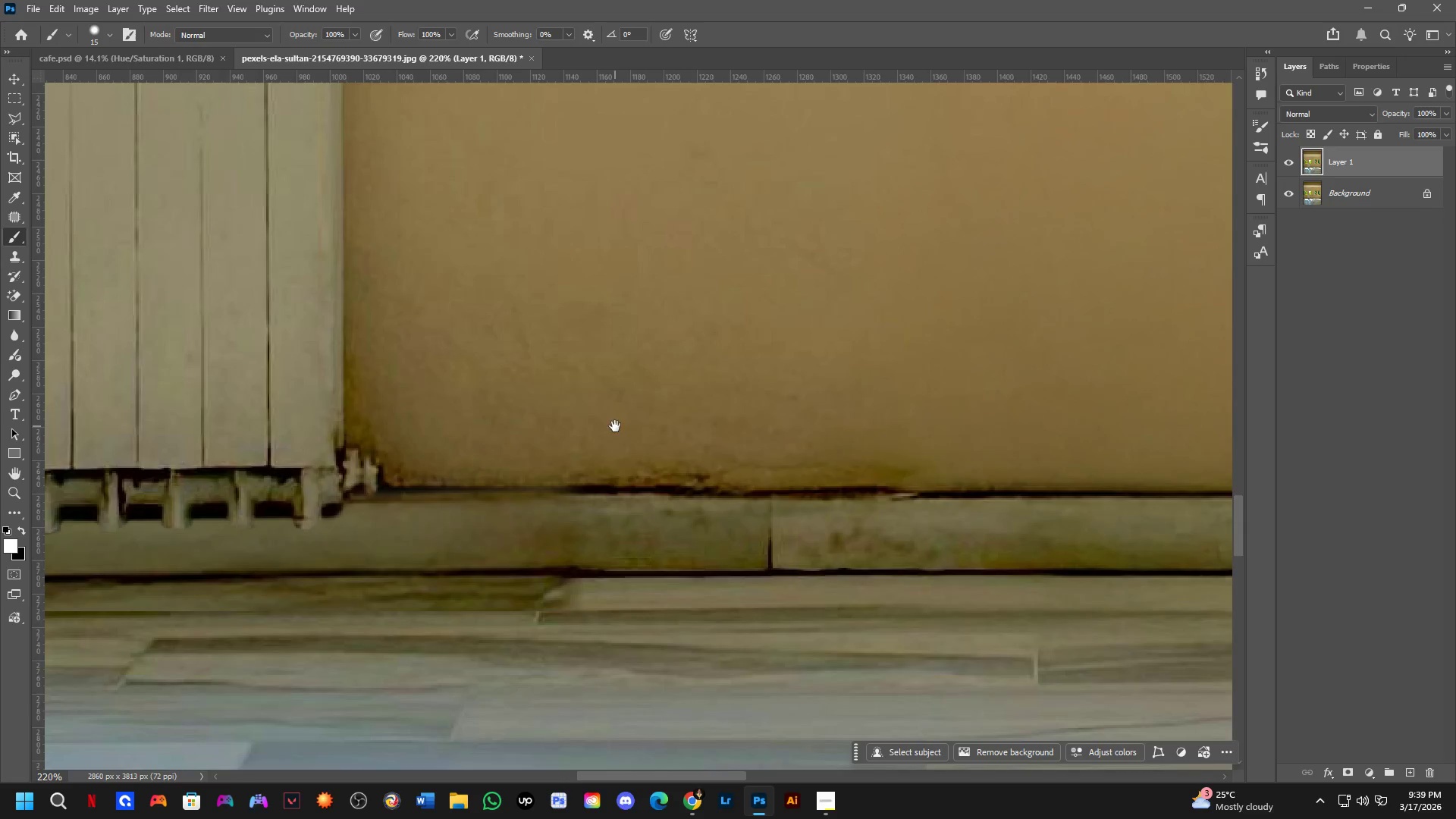 
scroll: coordinate [745, 500], scroll_direction: up, amount: 5.0
 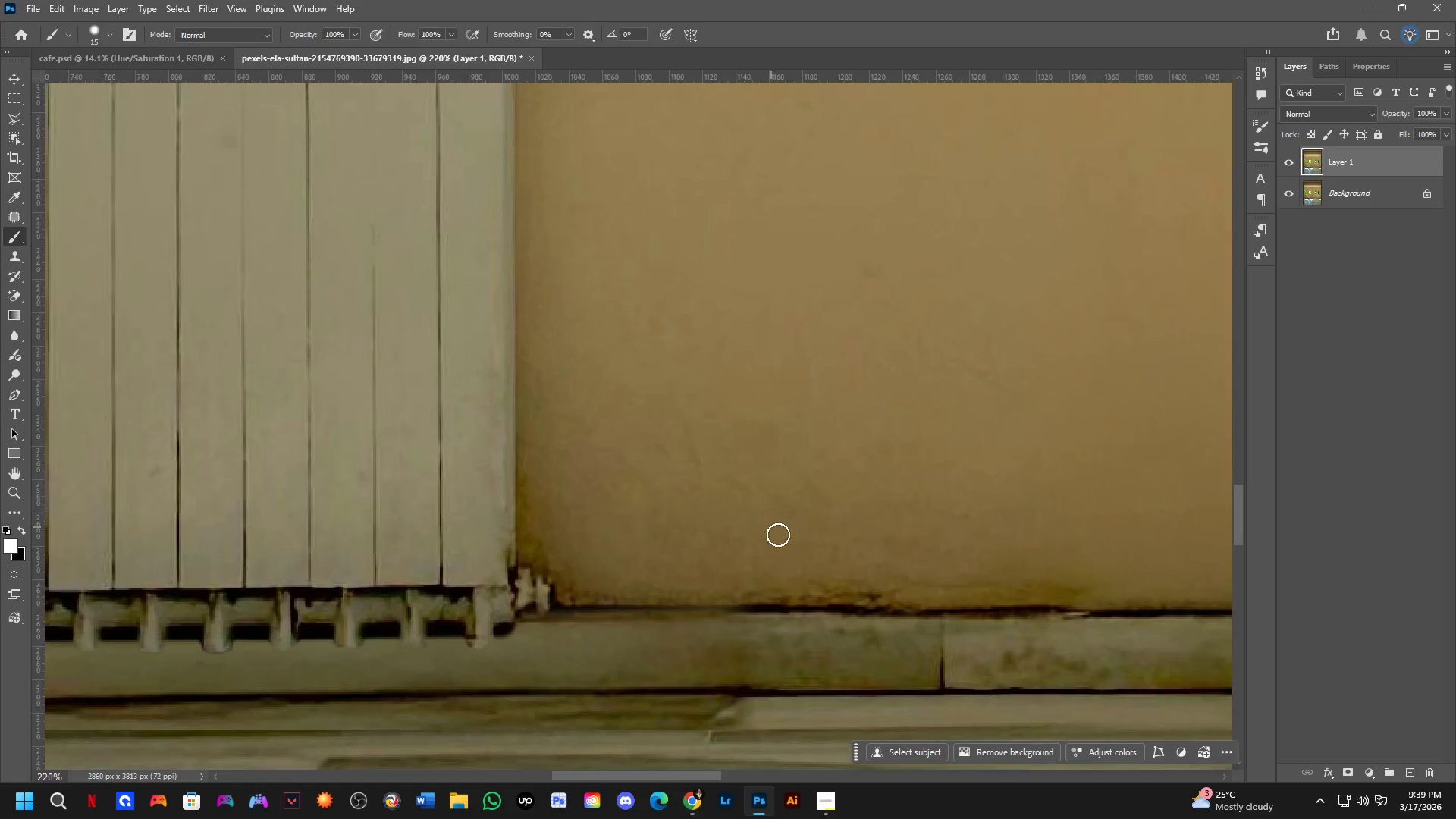 
scroll: coordinate [614, 428], scroll_direction: down, amount: 3.0
 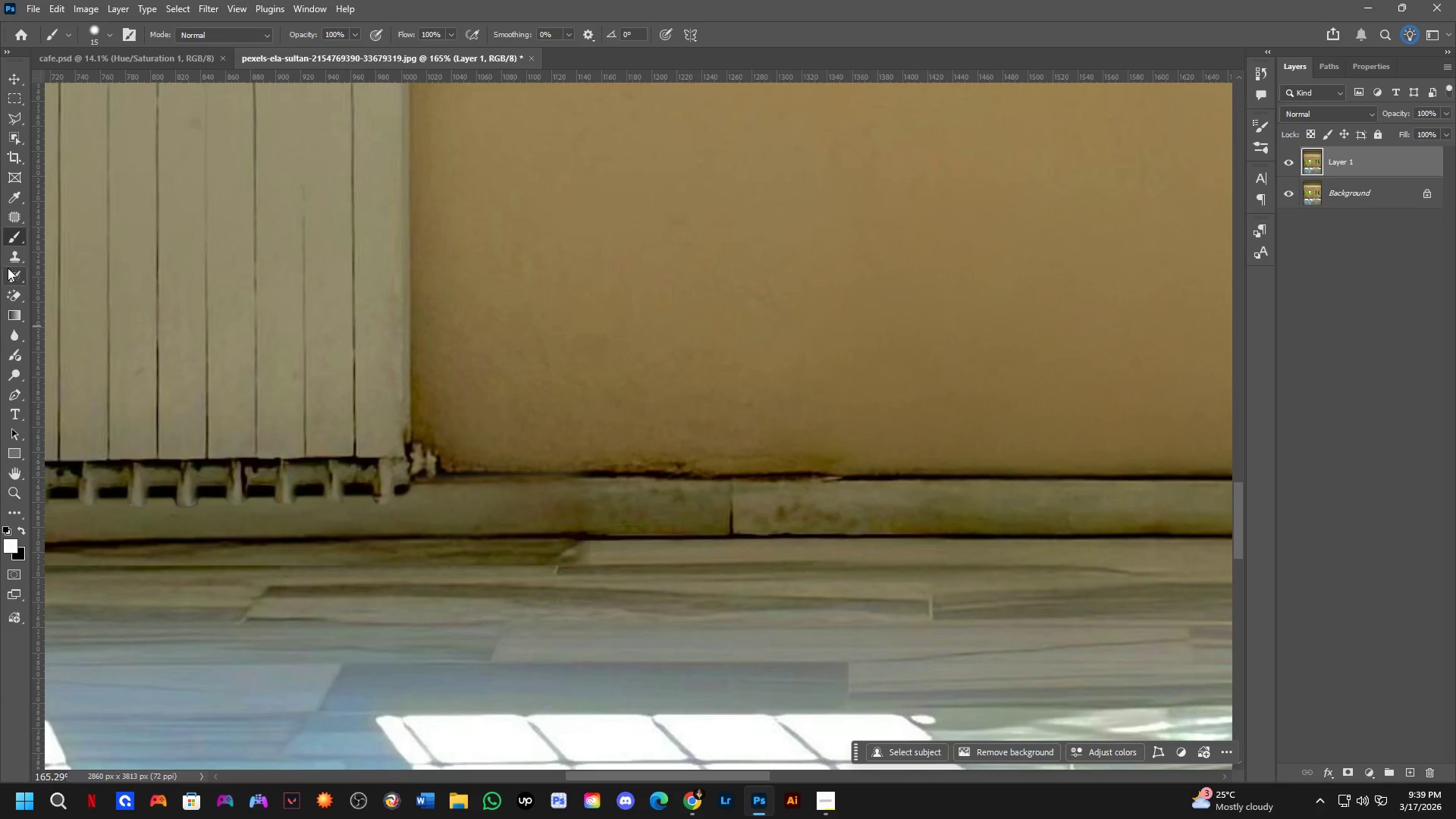 
left_click([18, 254])
 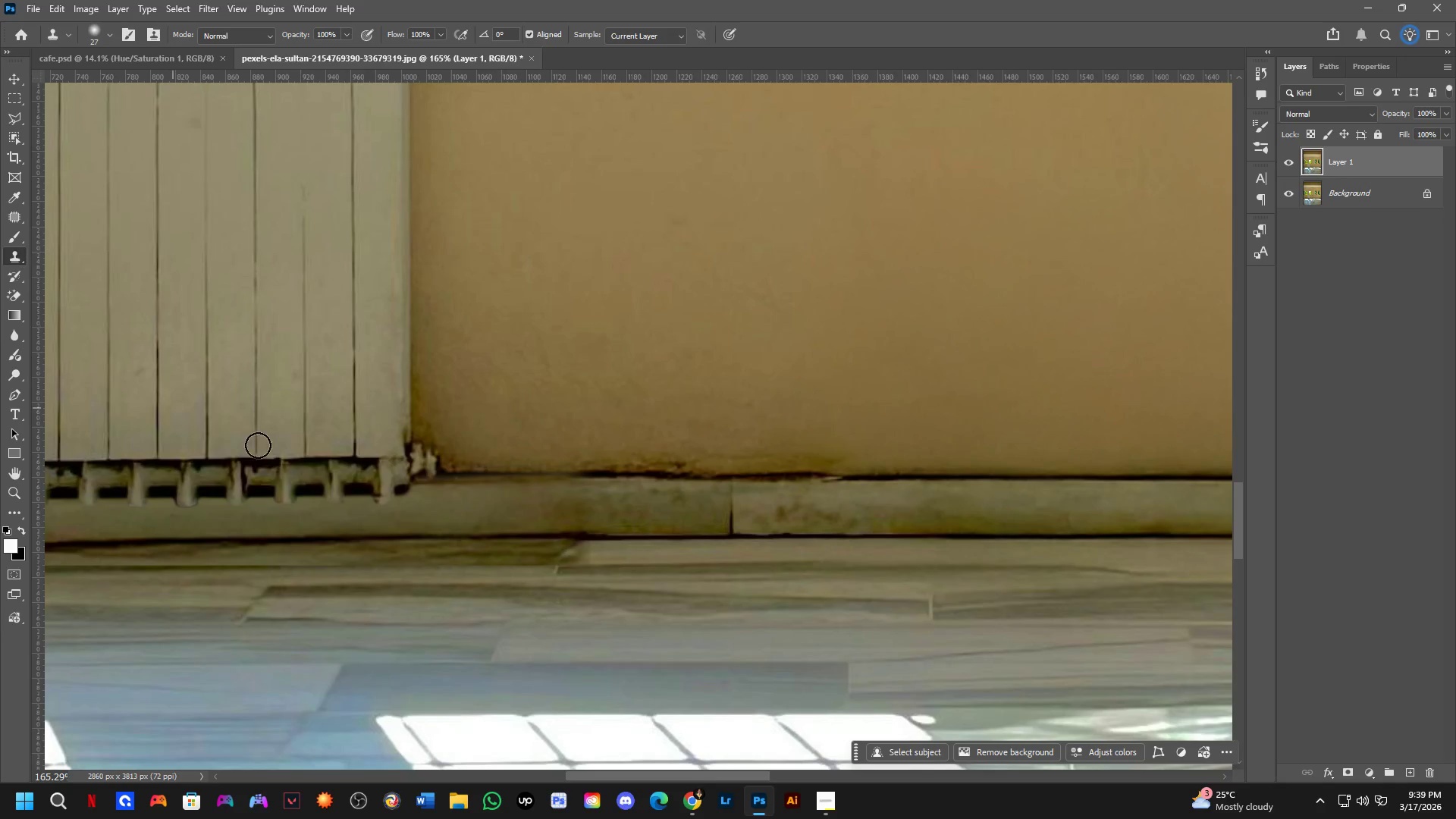 
hold_key(key=AltLeft, duration=1.5)
 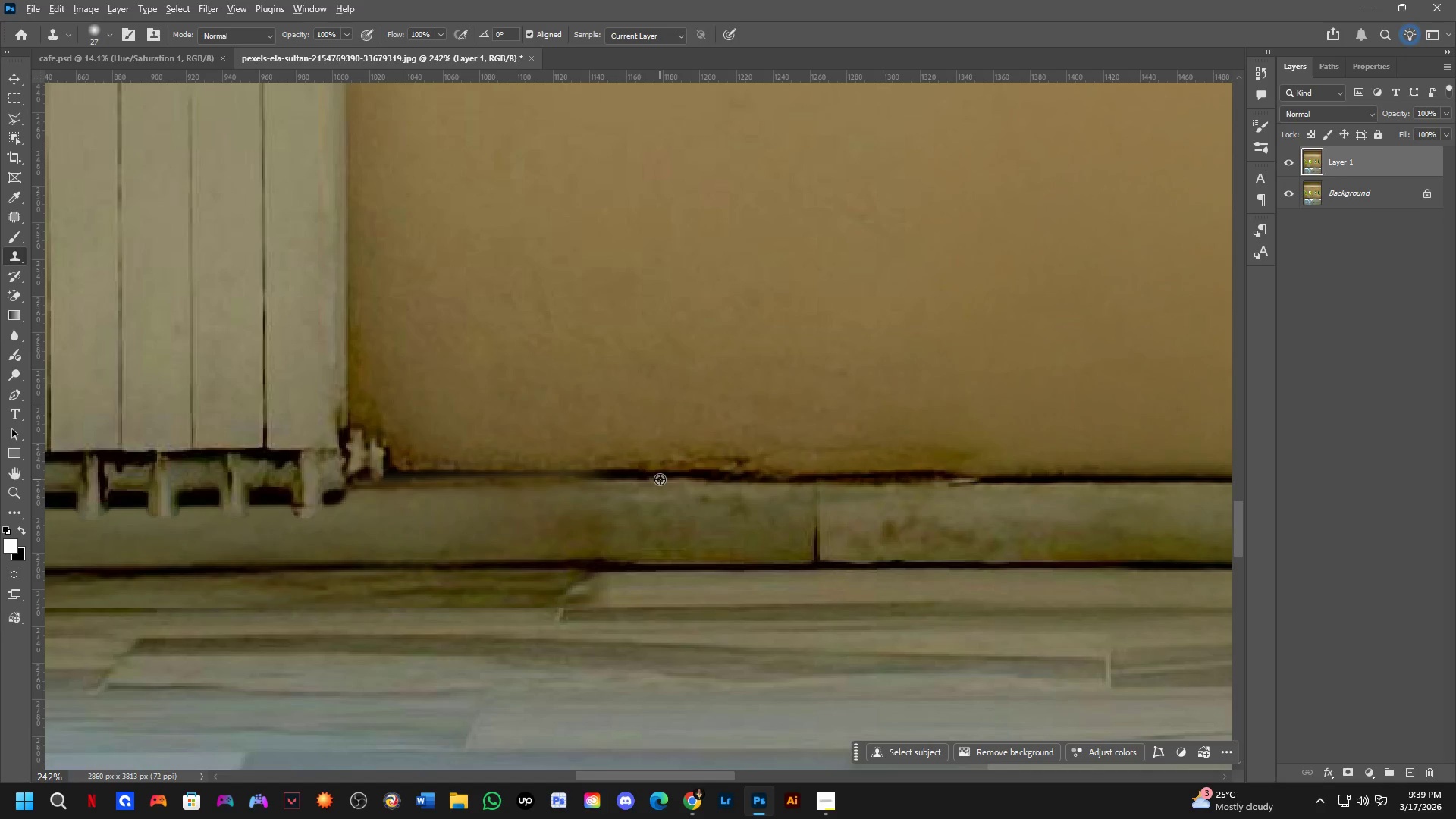 
scroll: coordinate [544, 484], scroll_direction: up, amount: 4.0
 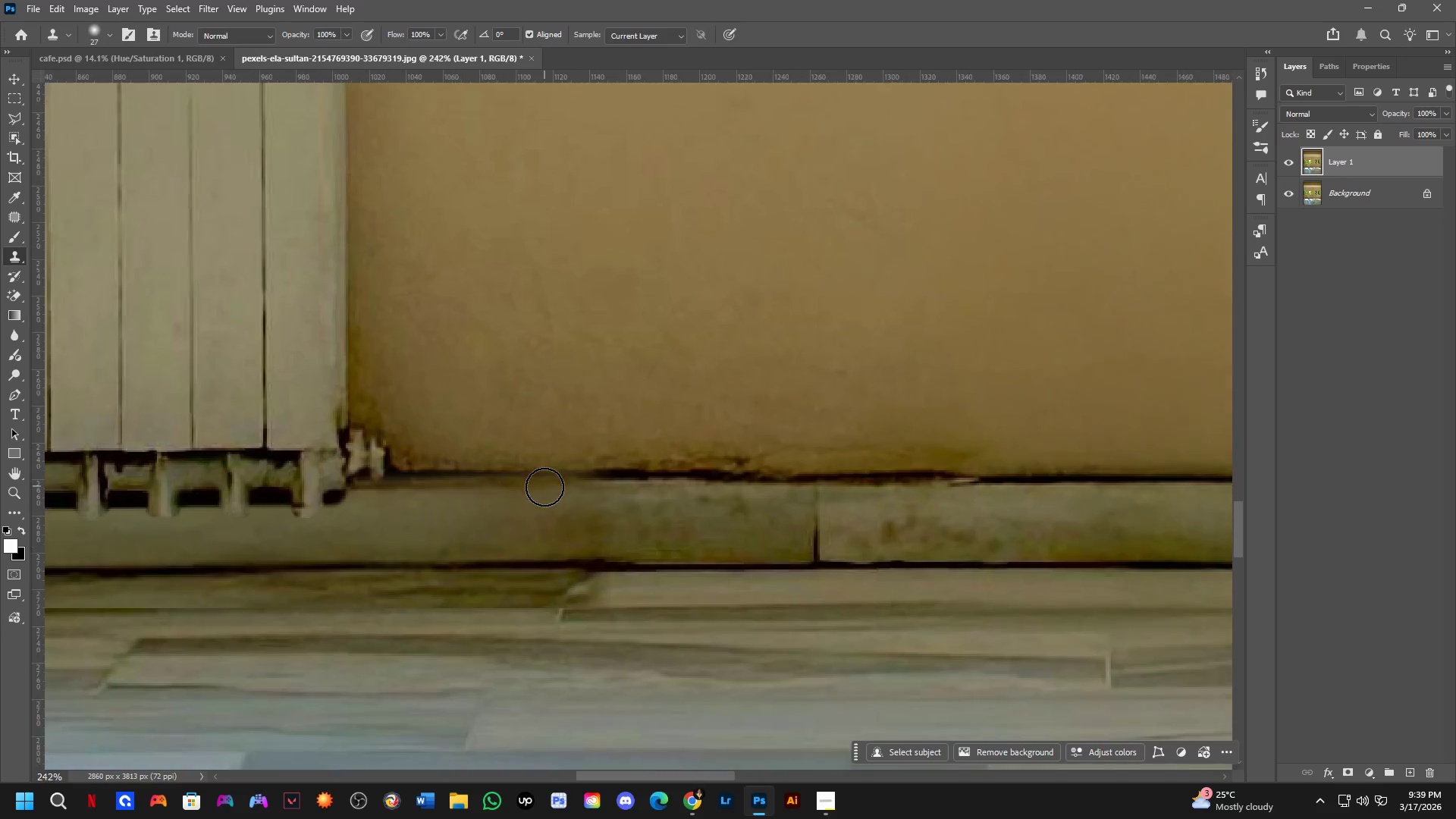 
key(Alt+AltLeft)
 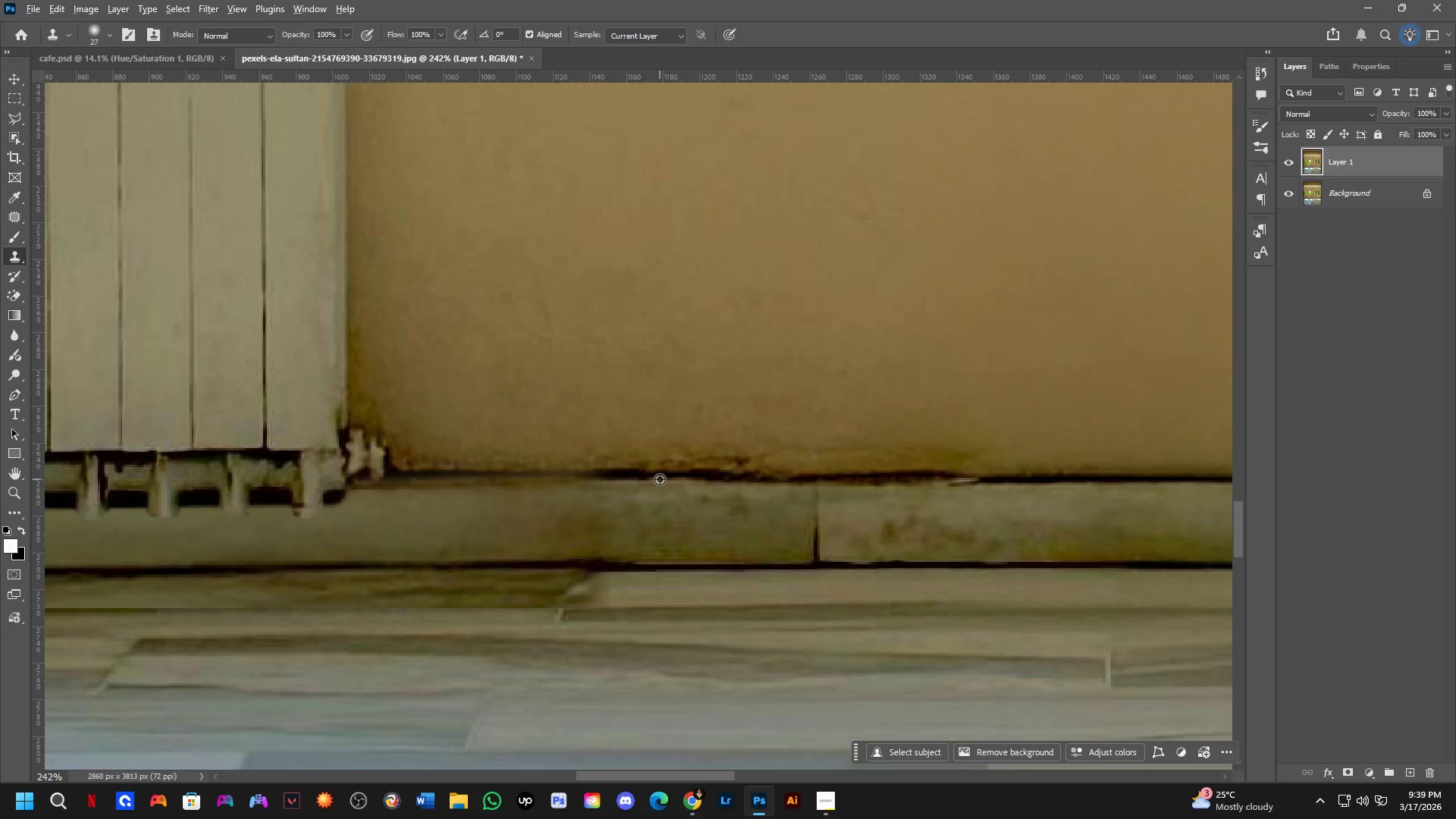 
key(Alt+AltLeft)
 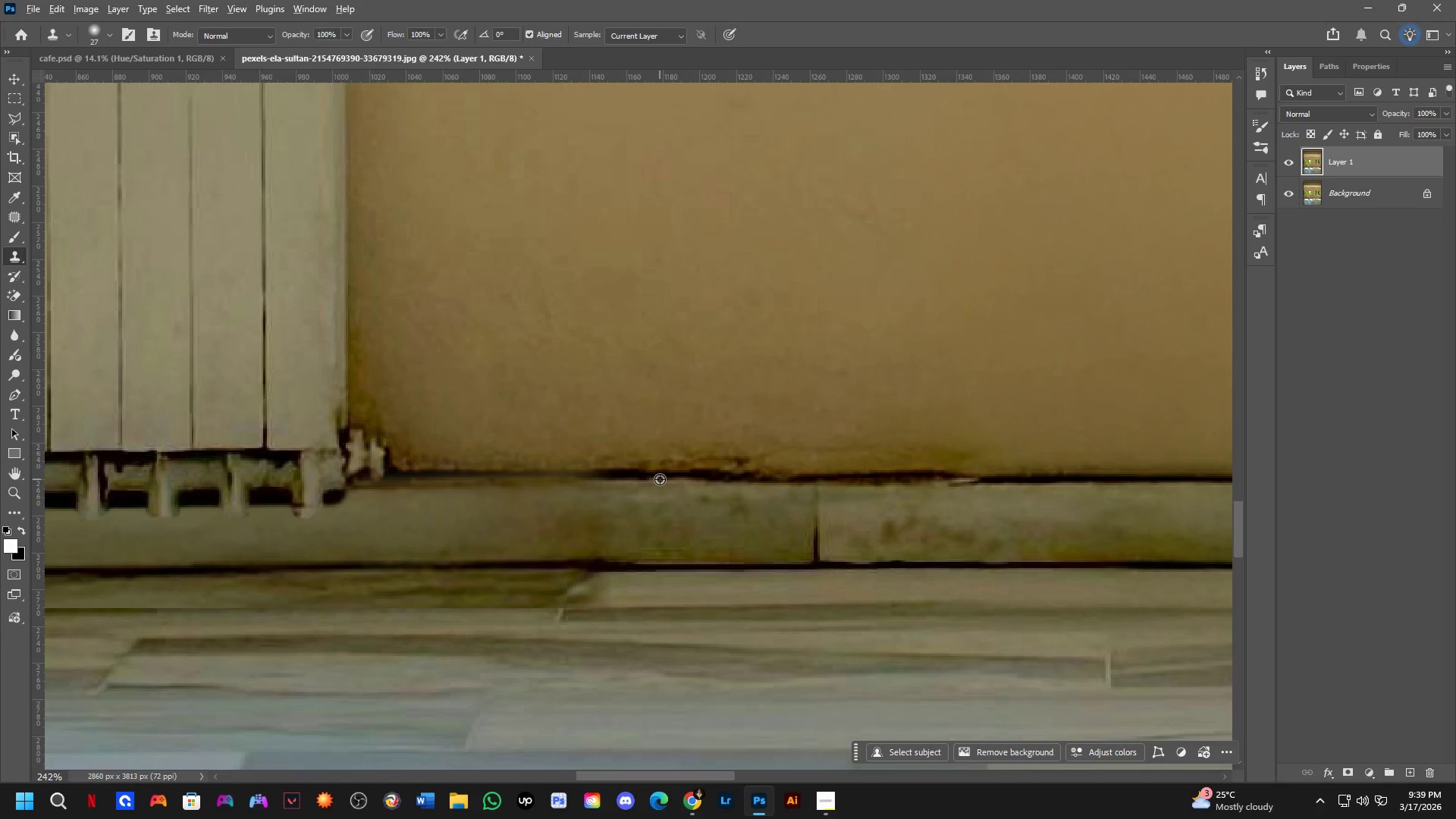 
key(Alt+AltLeft)
 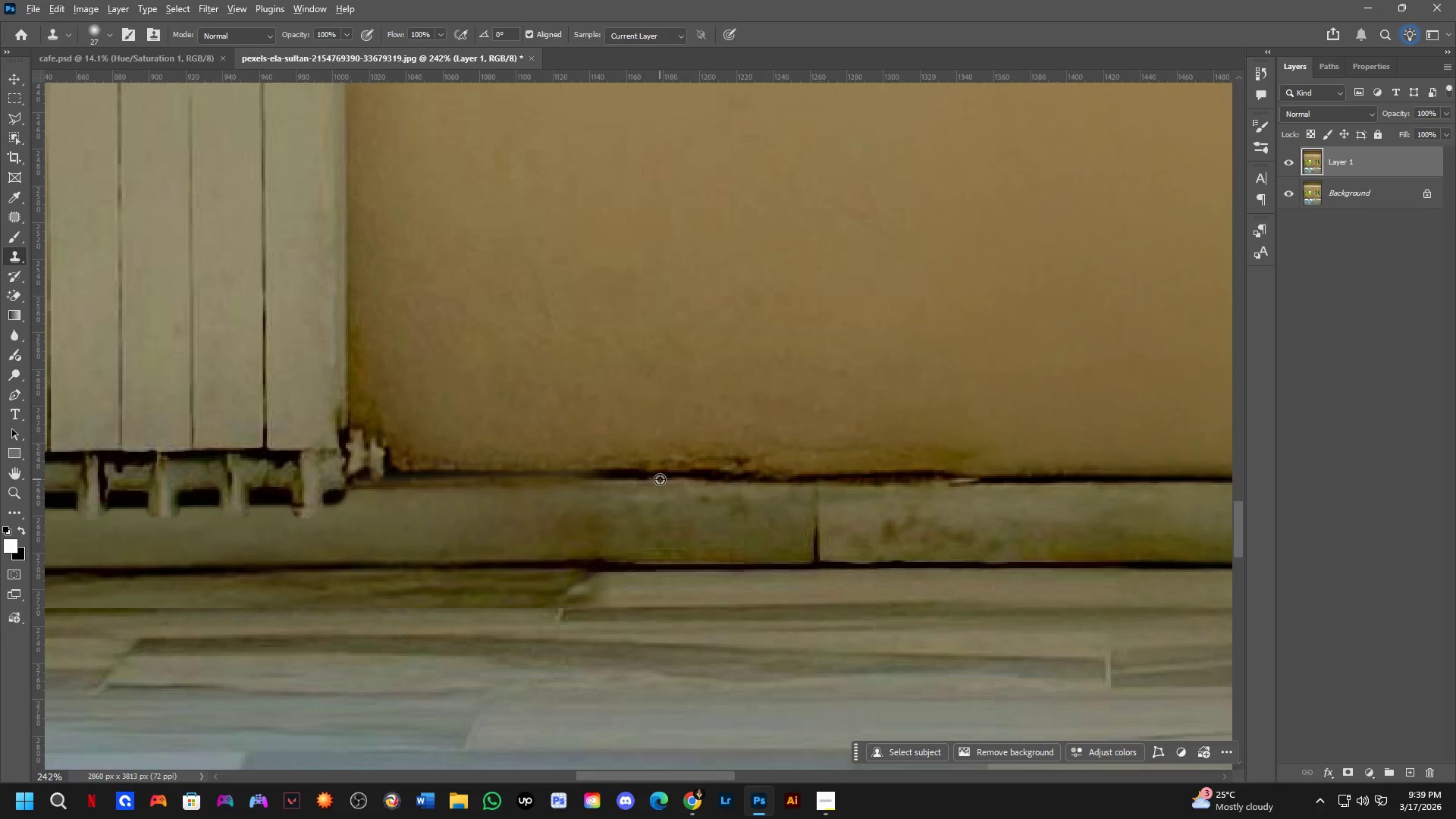 
left_click([660, 479])
 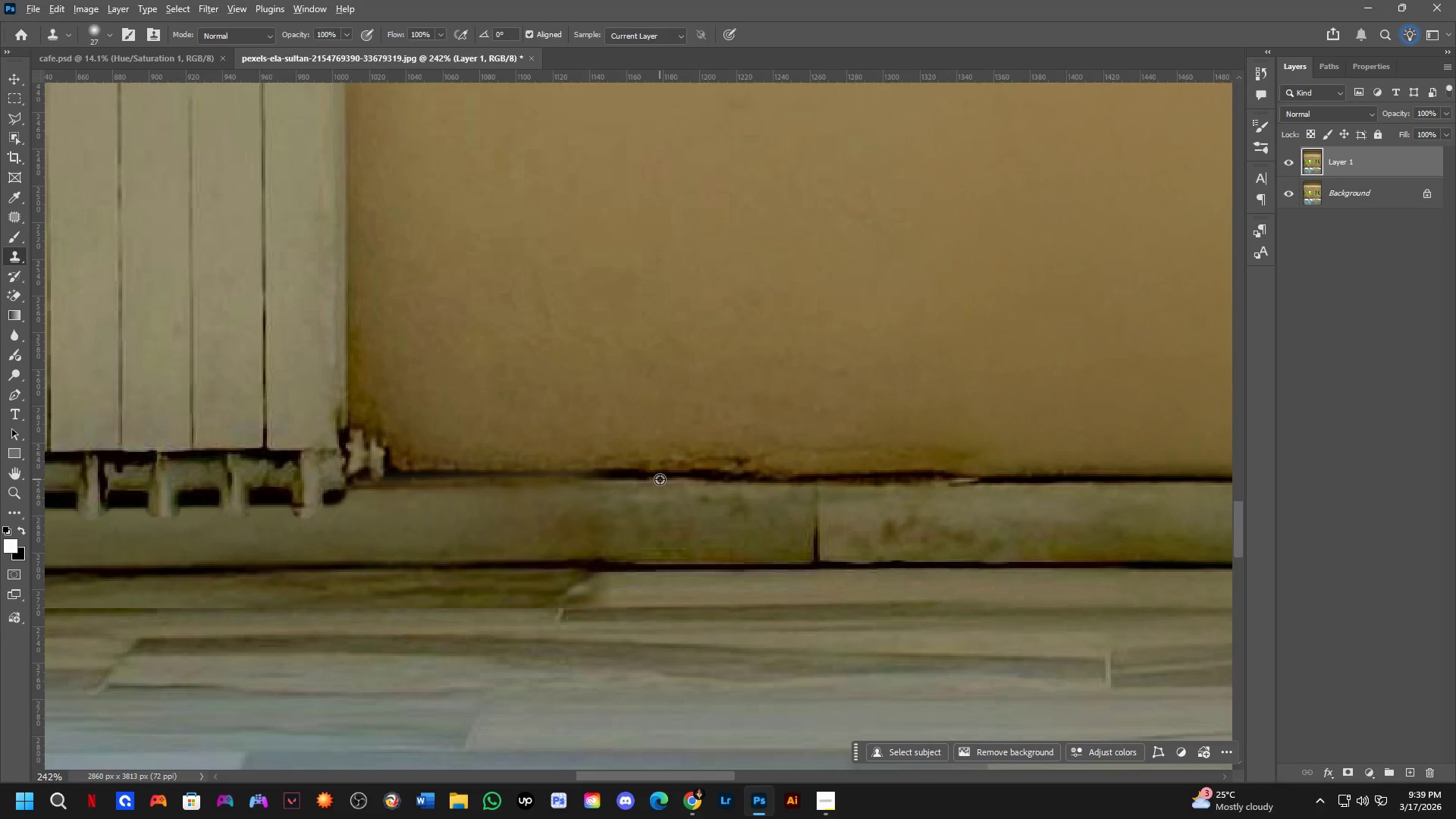 
key(Alt+AltLeft)
 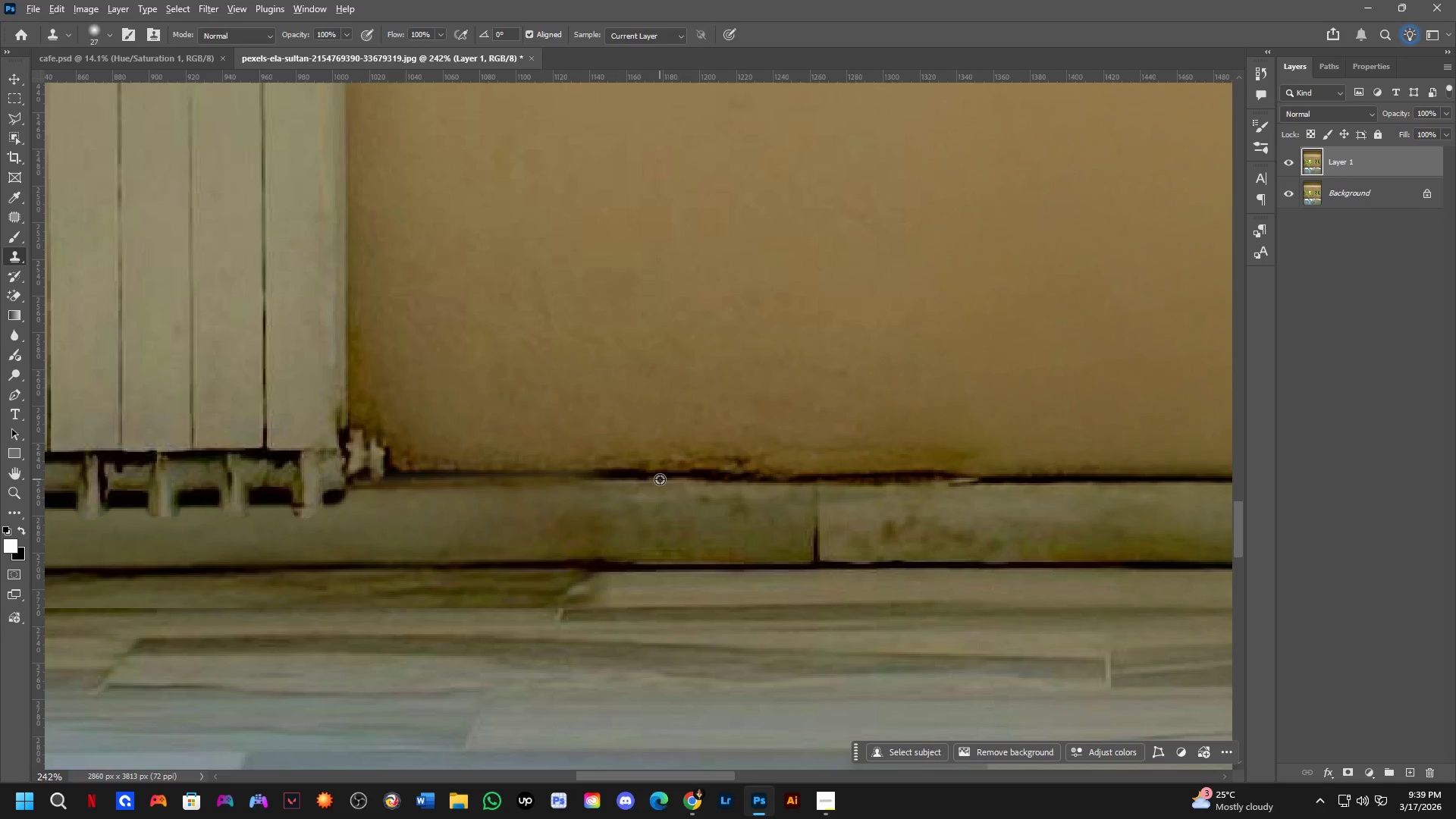 
key(Alt+AltLeft)
 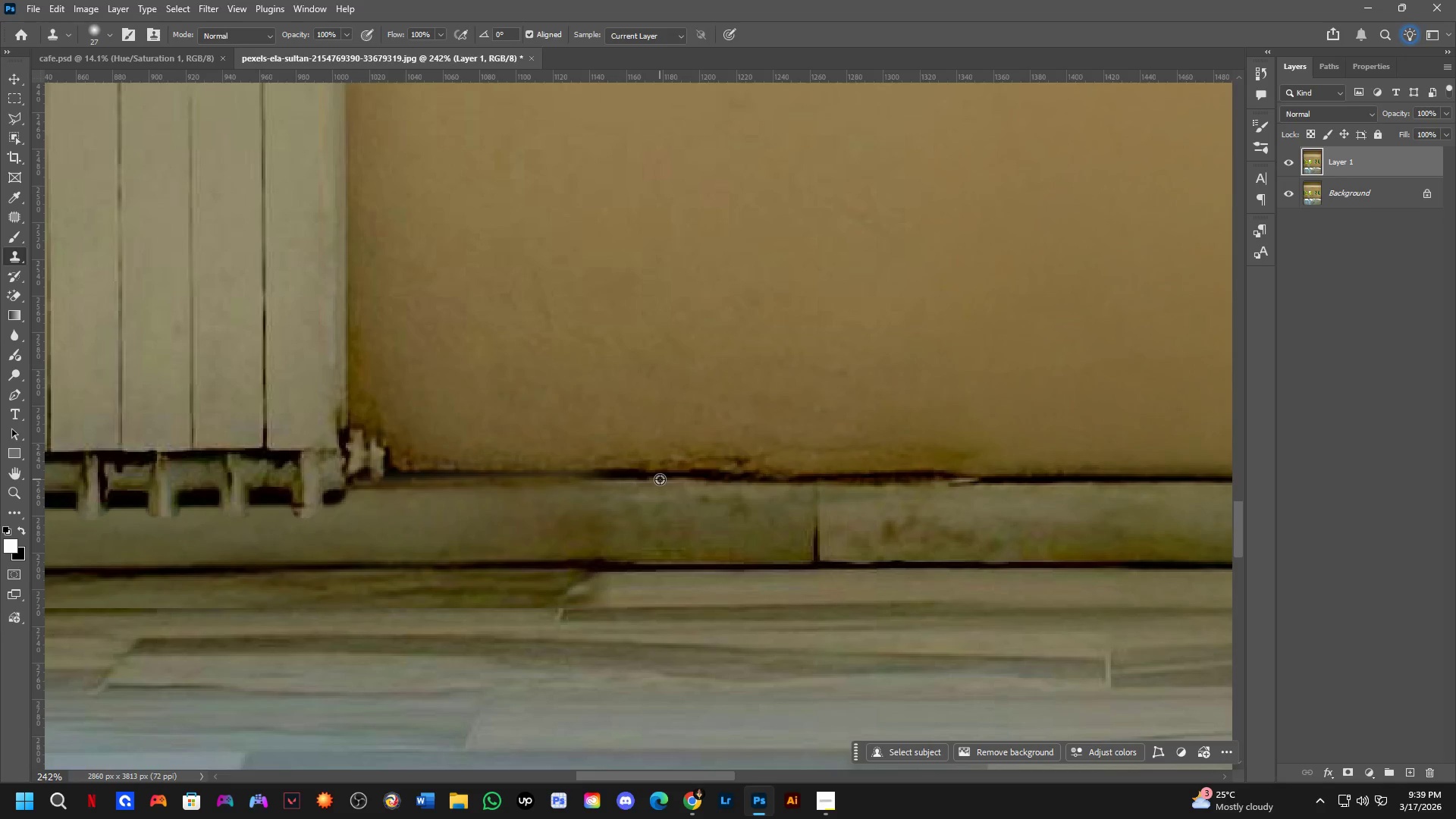 
key(Alt+AltLeft)
 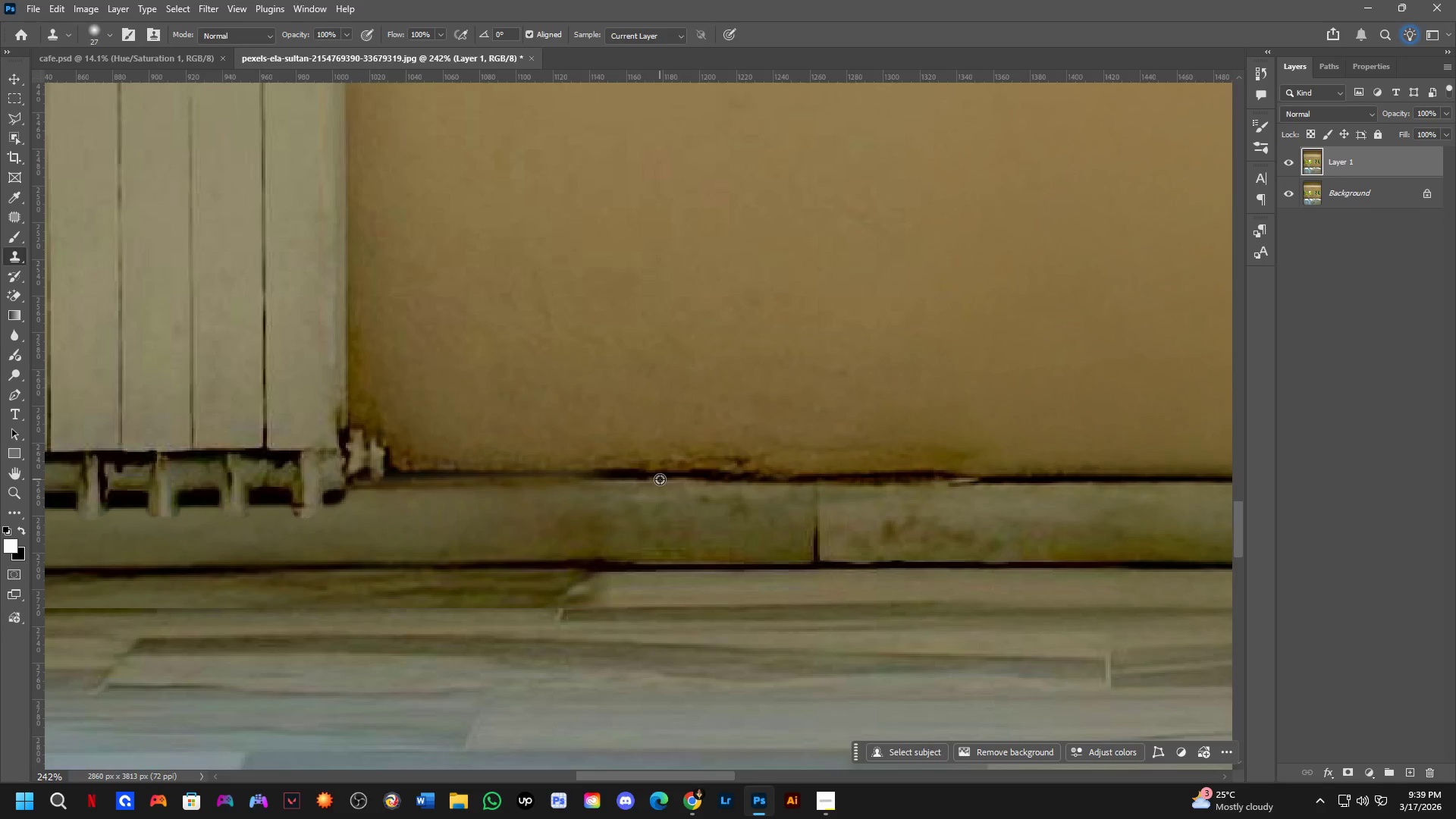 
key(Alt+AltLeft)
 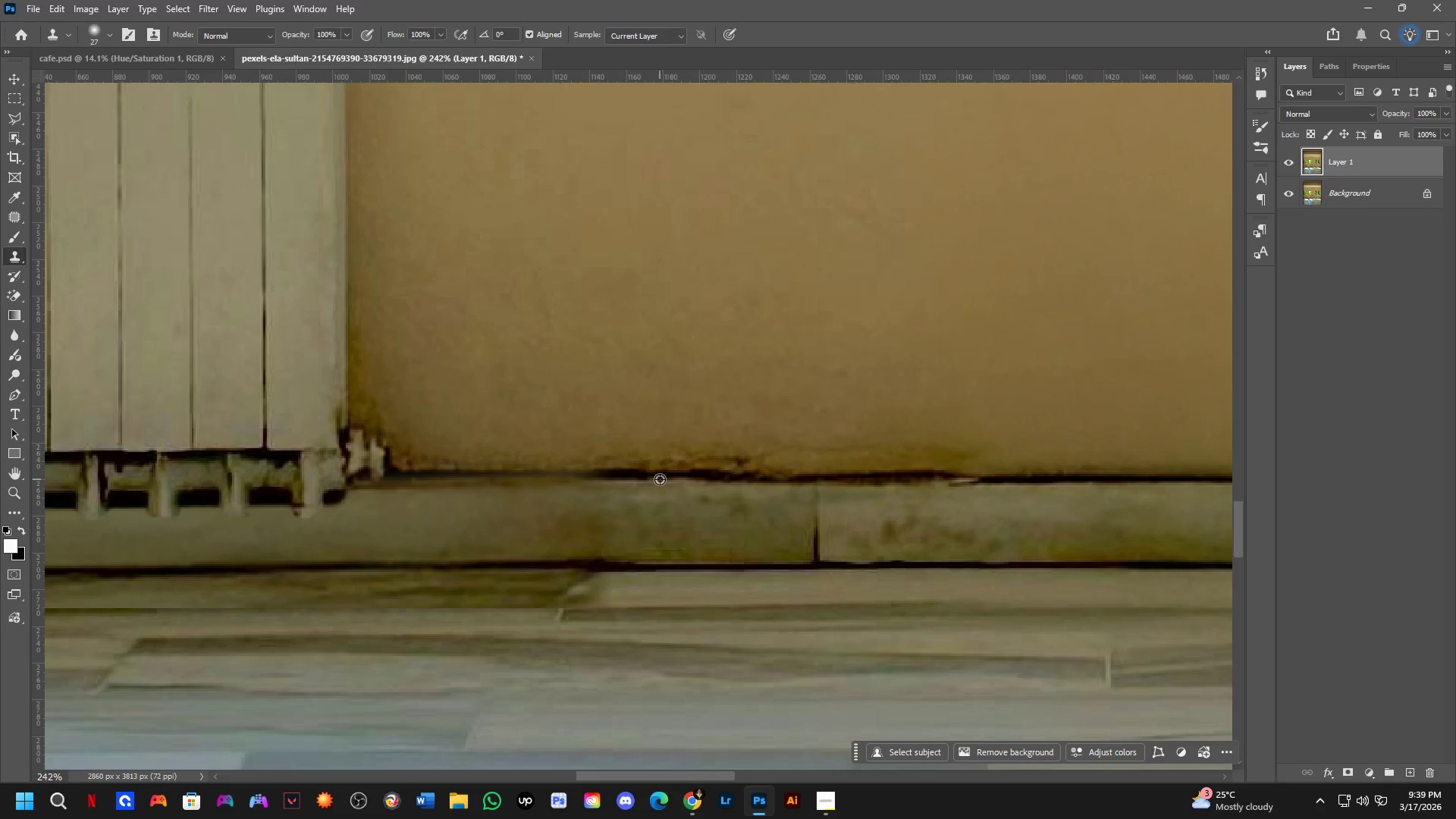 
hold_key(key=AltLeft, duration=2.56)
left_click([595, 480])
 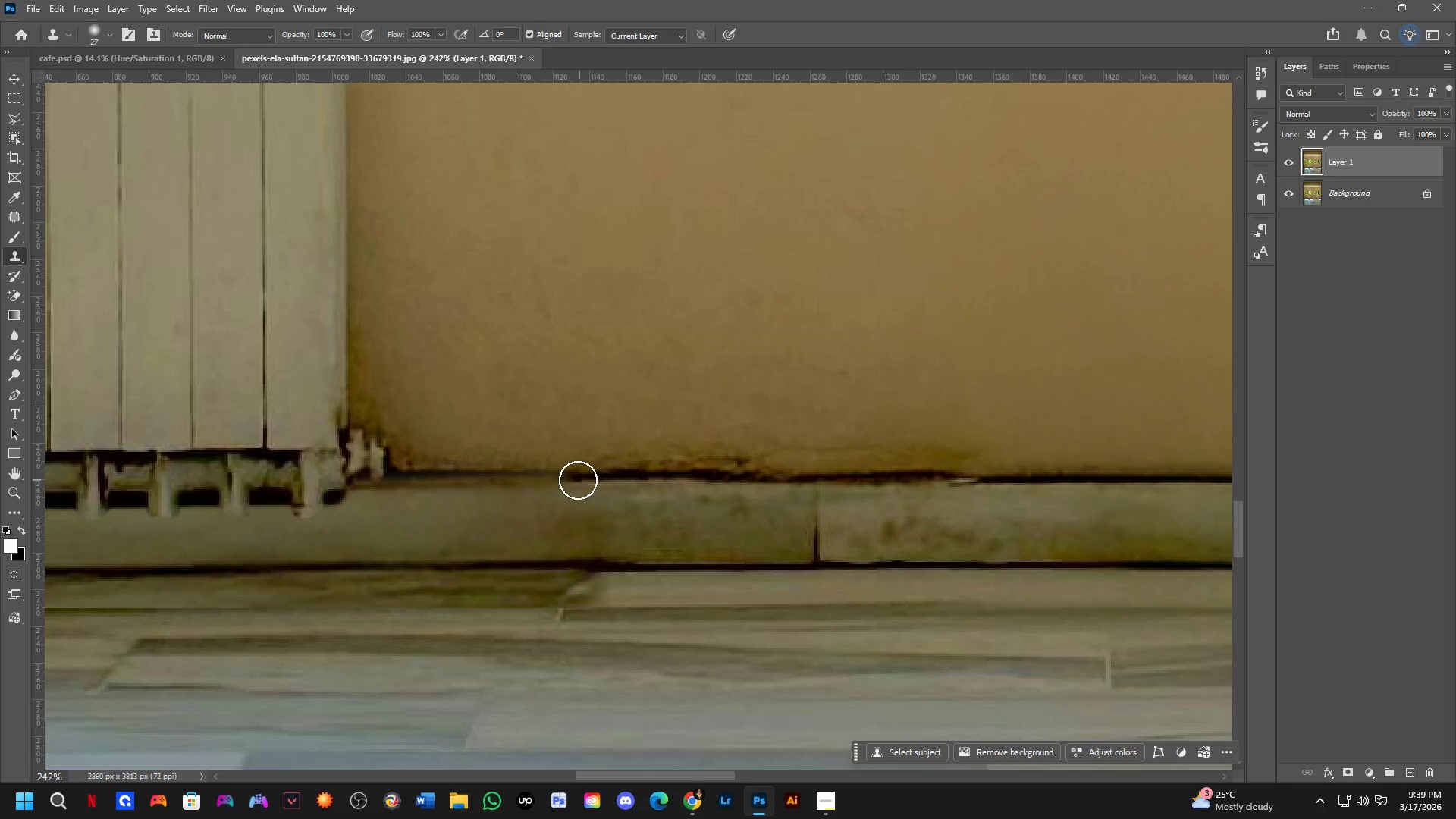 
left_click_drag(start_coordinate=[573, 480], to_coordinate=[584, 529])
 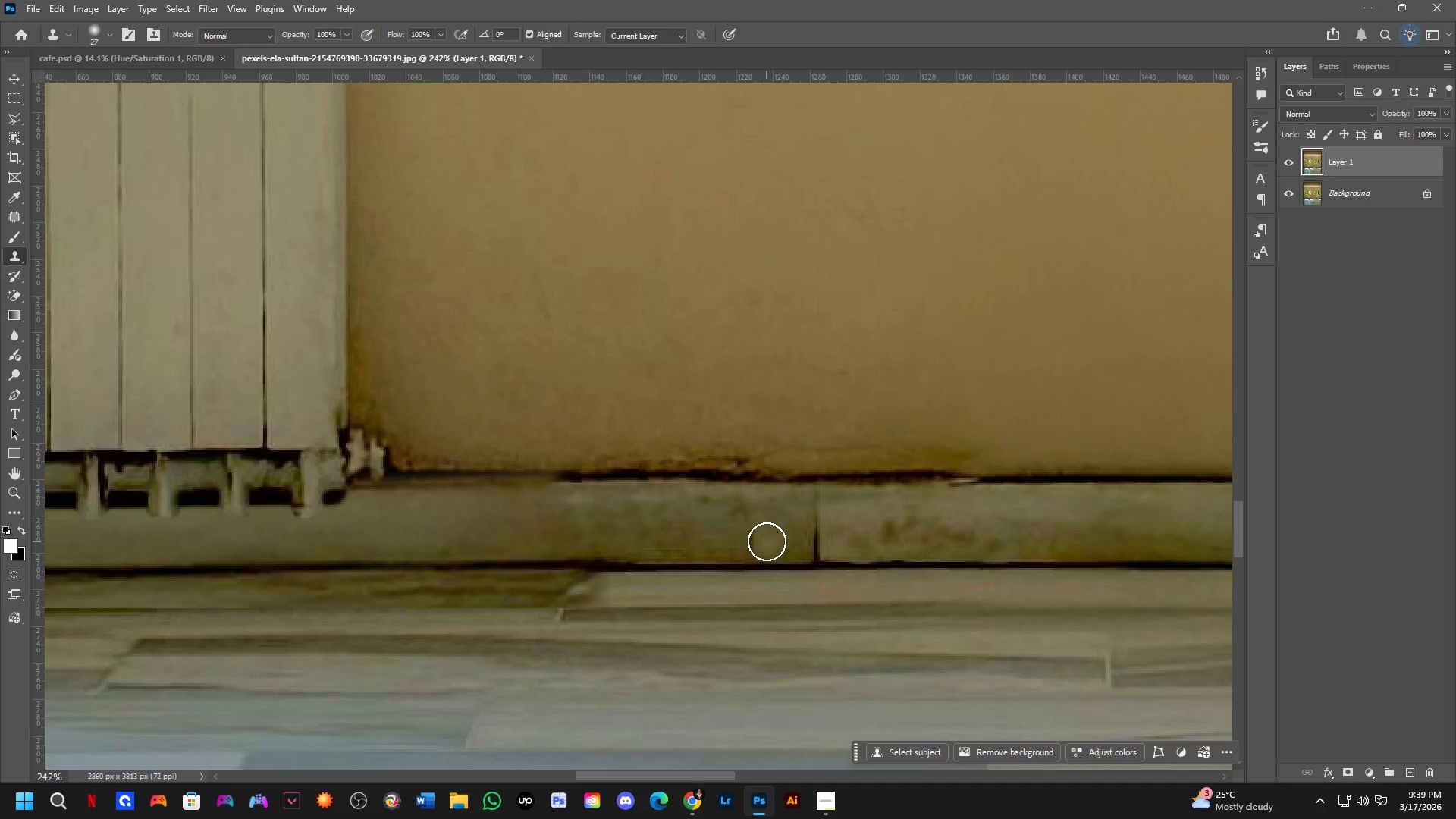 
hold_key(key=AltLeft, duration=0.47)
 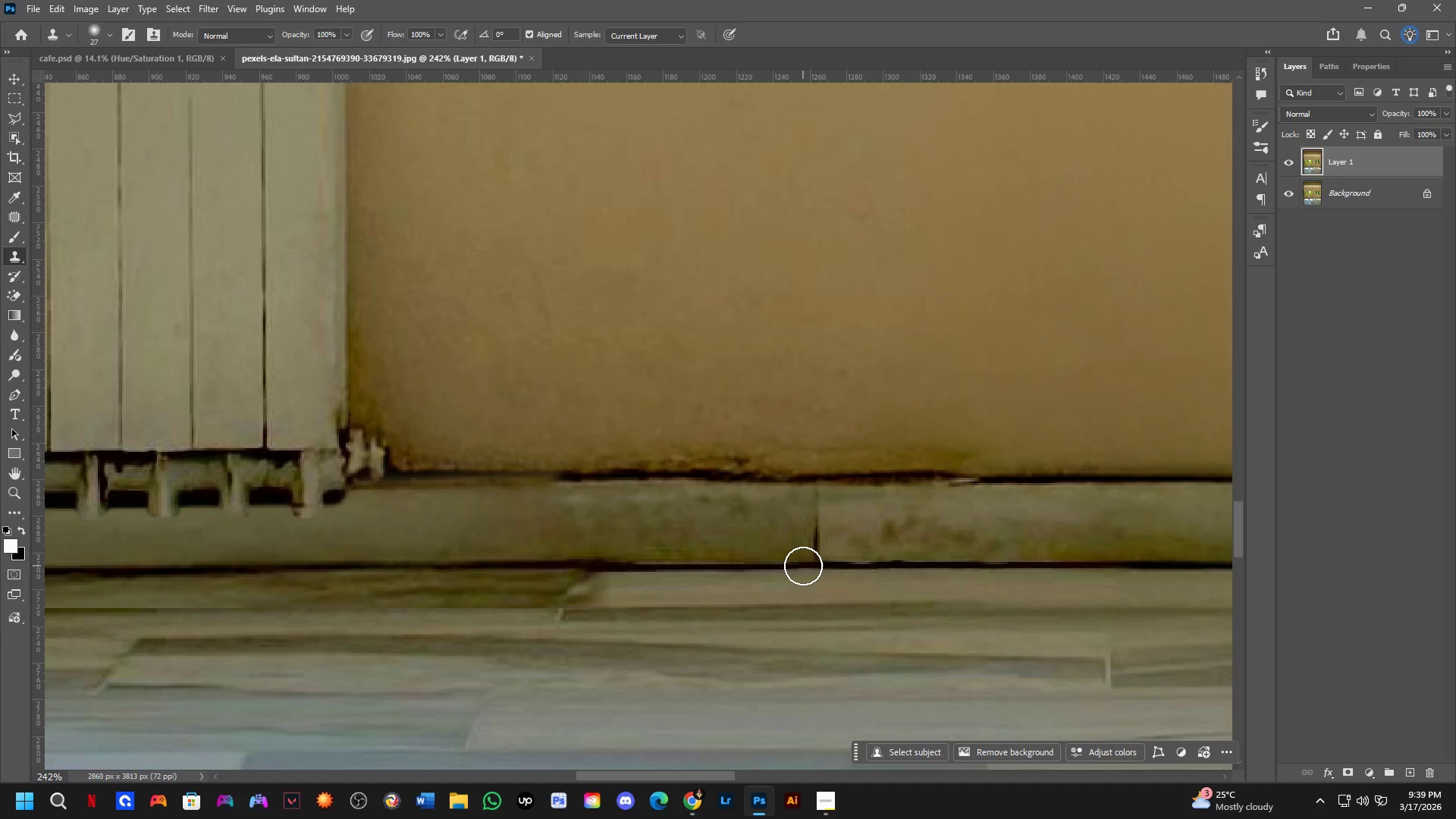 
left_click_drag(start_coordinate=[803, 566], to_coordinate=[813, 540])
 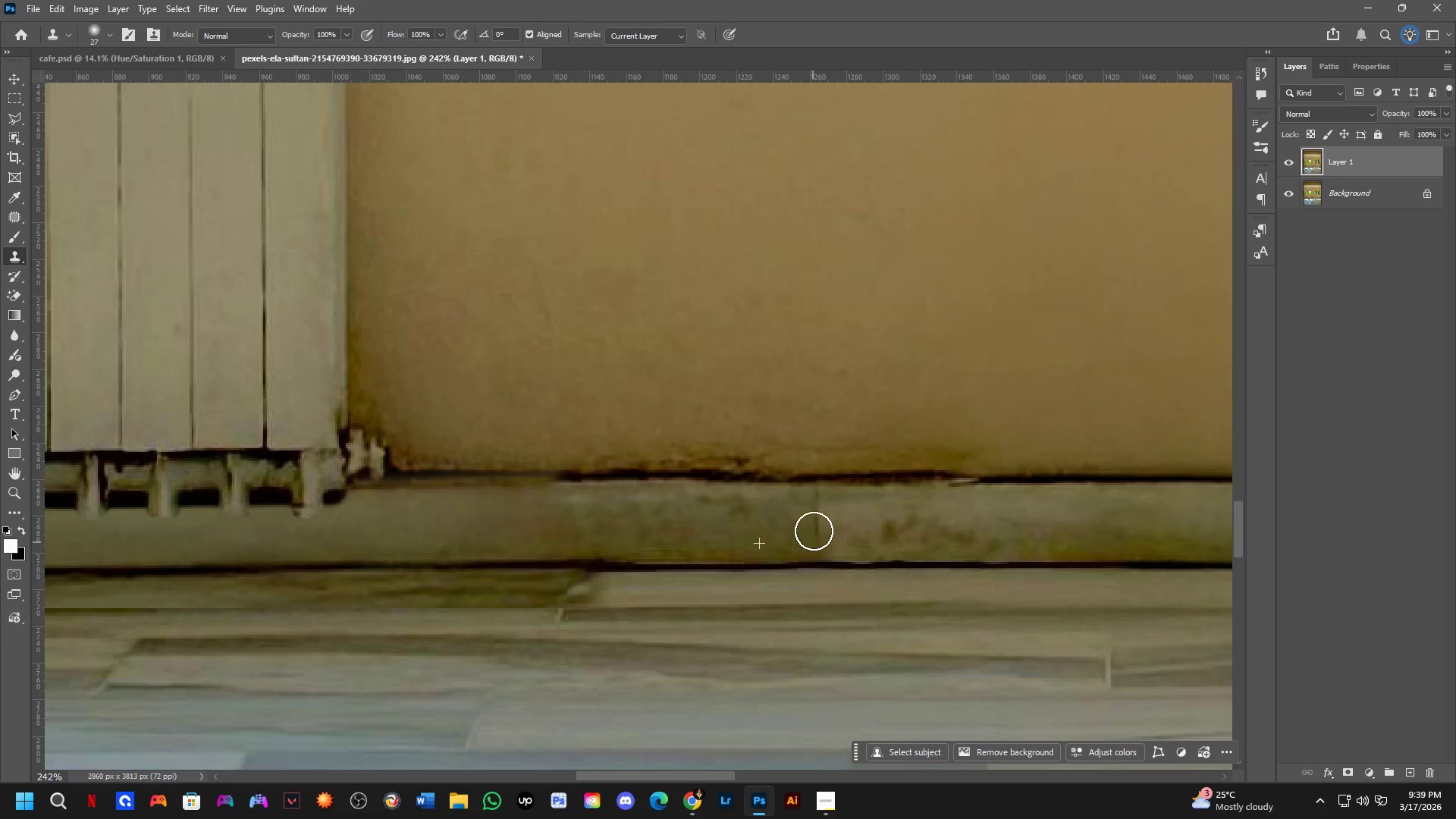 
left_click_drag(start_coordinate=[812, 521], to_coordinate=[811, 508])
 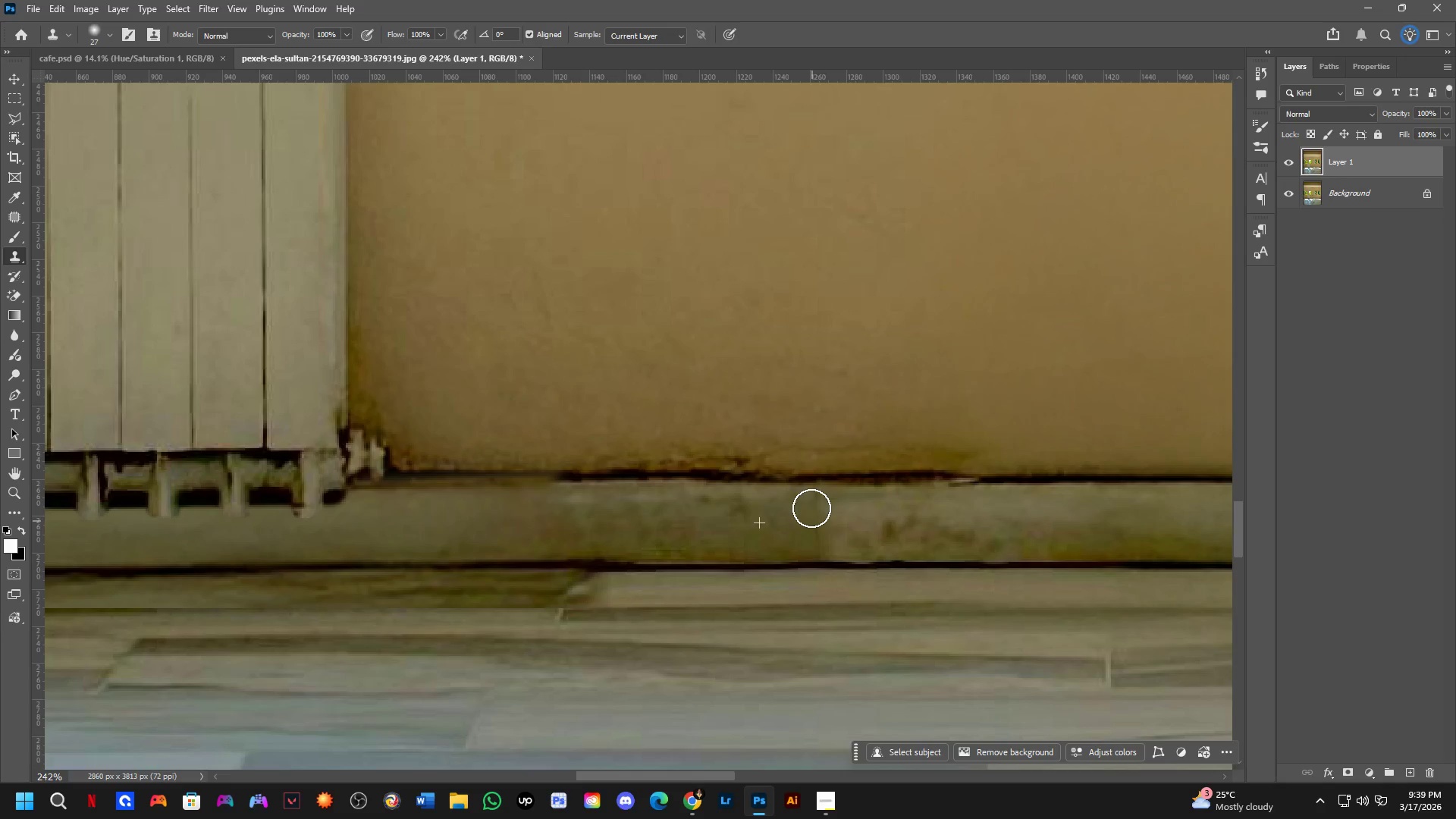 
left_click_drag(start_coordinate=[811, 508], to_coordinate=[812, 535])
 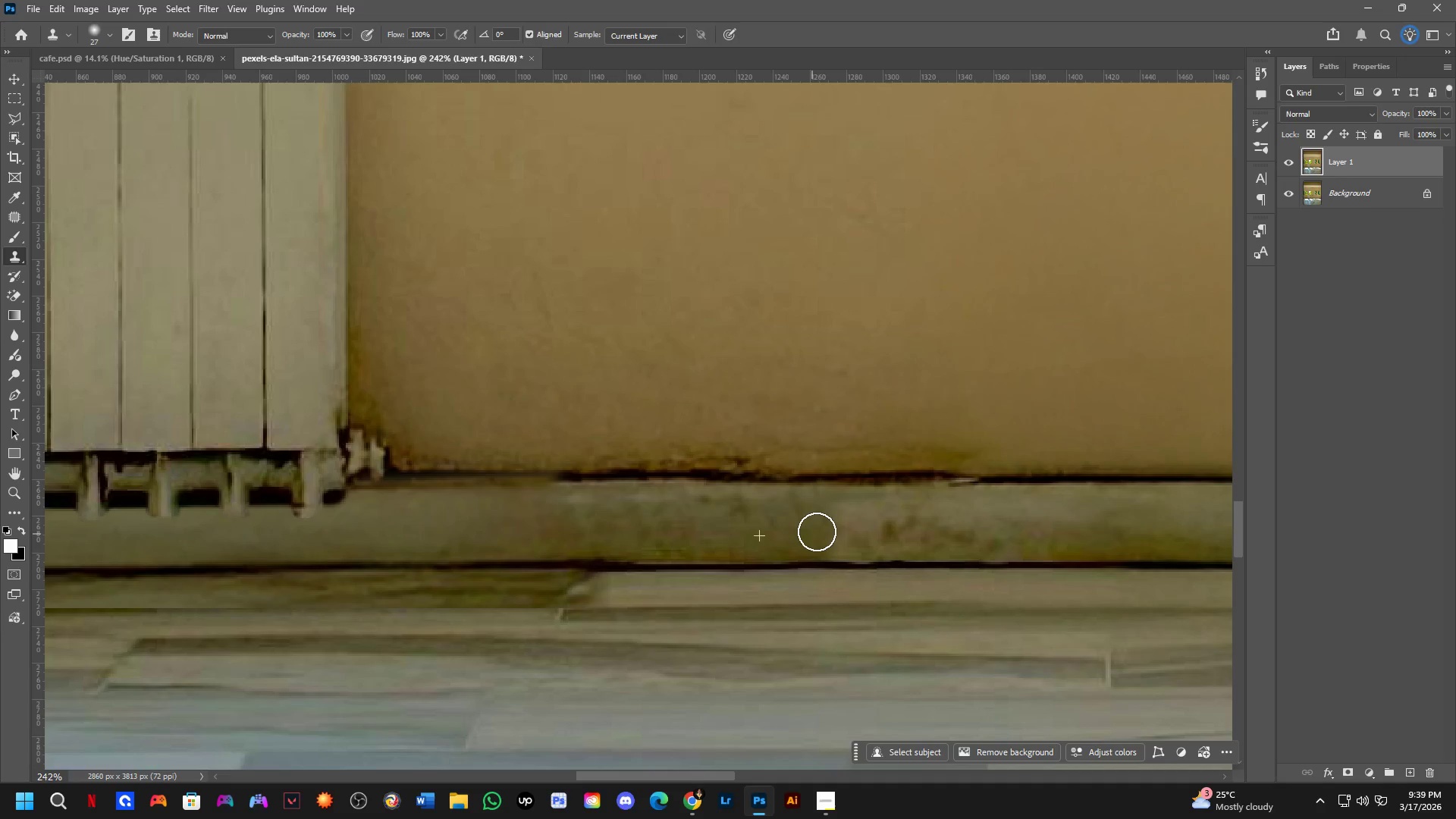 
left_click_drag(start_coordinate=[819, 531], to_coordinate=[830, 532])
 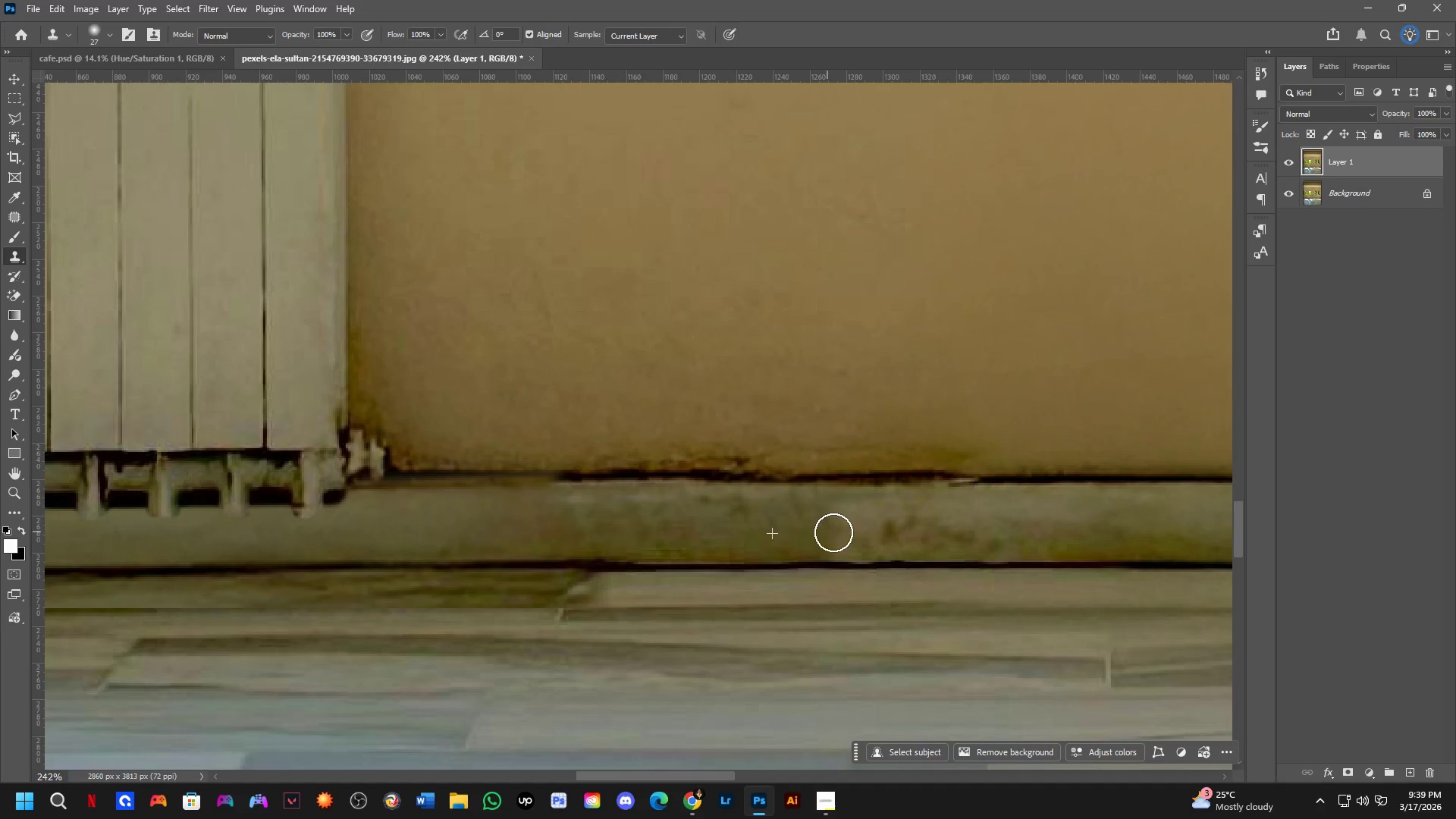 
left_click_drag(start_coordinate=[851, 531], to_coordinate=[892, 521])
 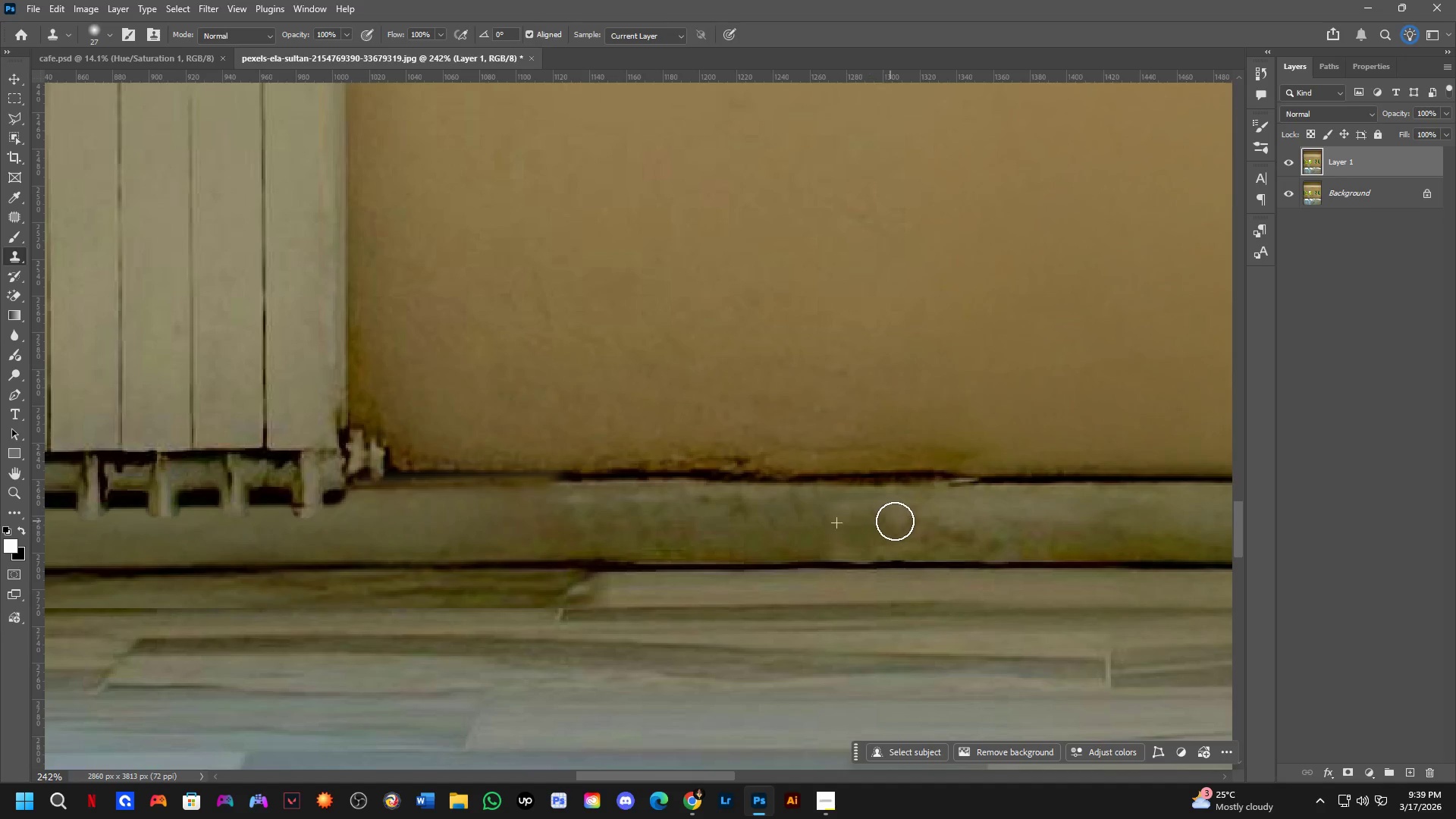 
left_click_drag(start_coordinate=[895, 521], to_coordinate=[874, 538])
 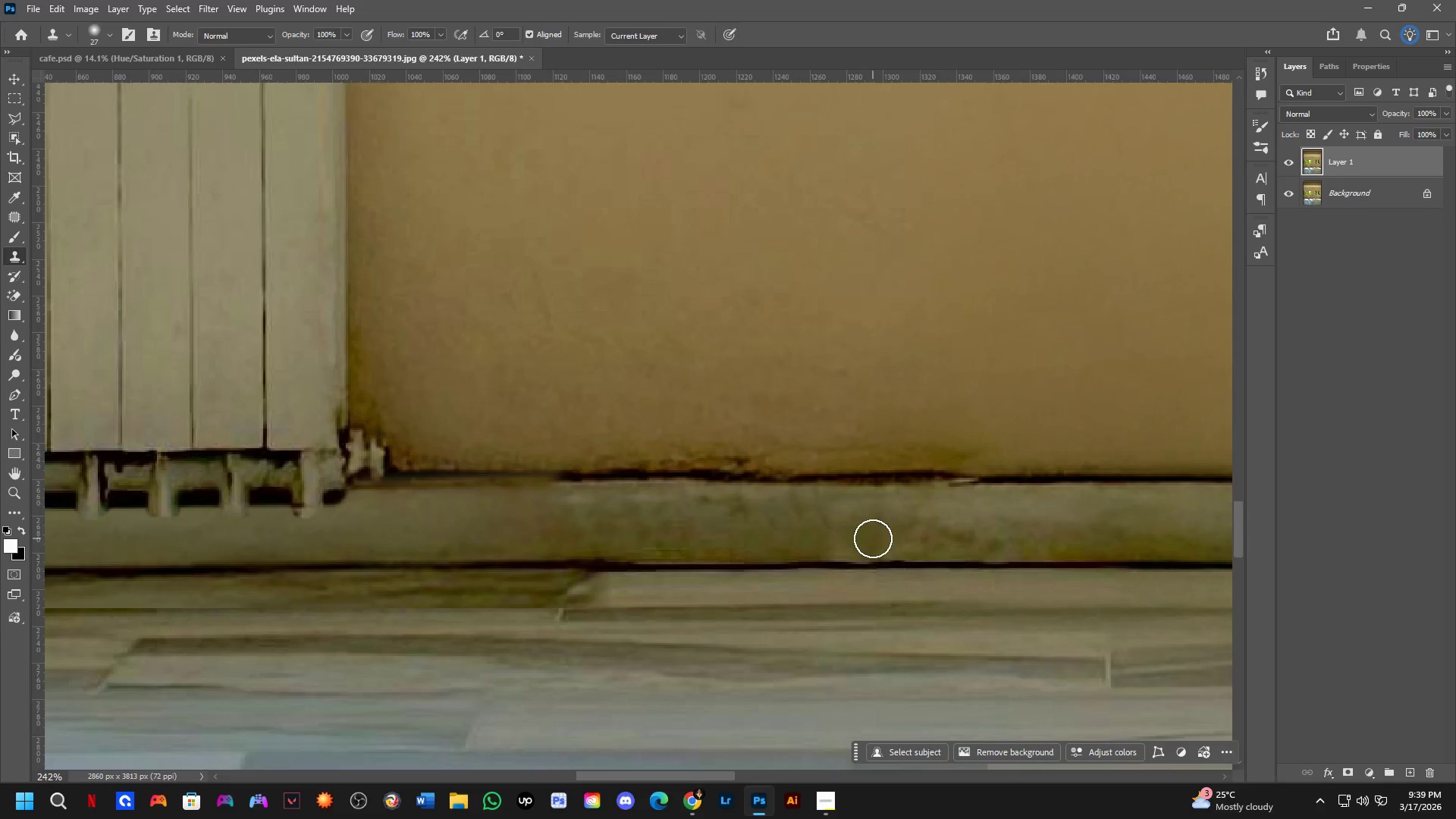 
key(Shift+ShiftLeft)
 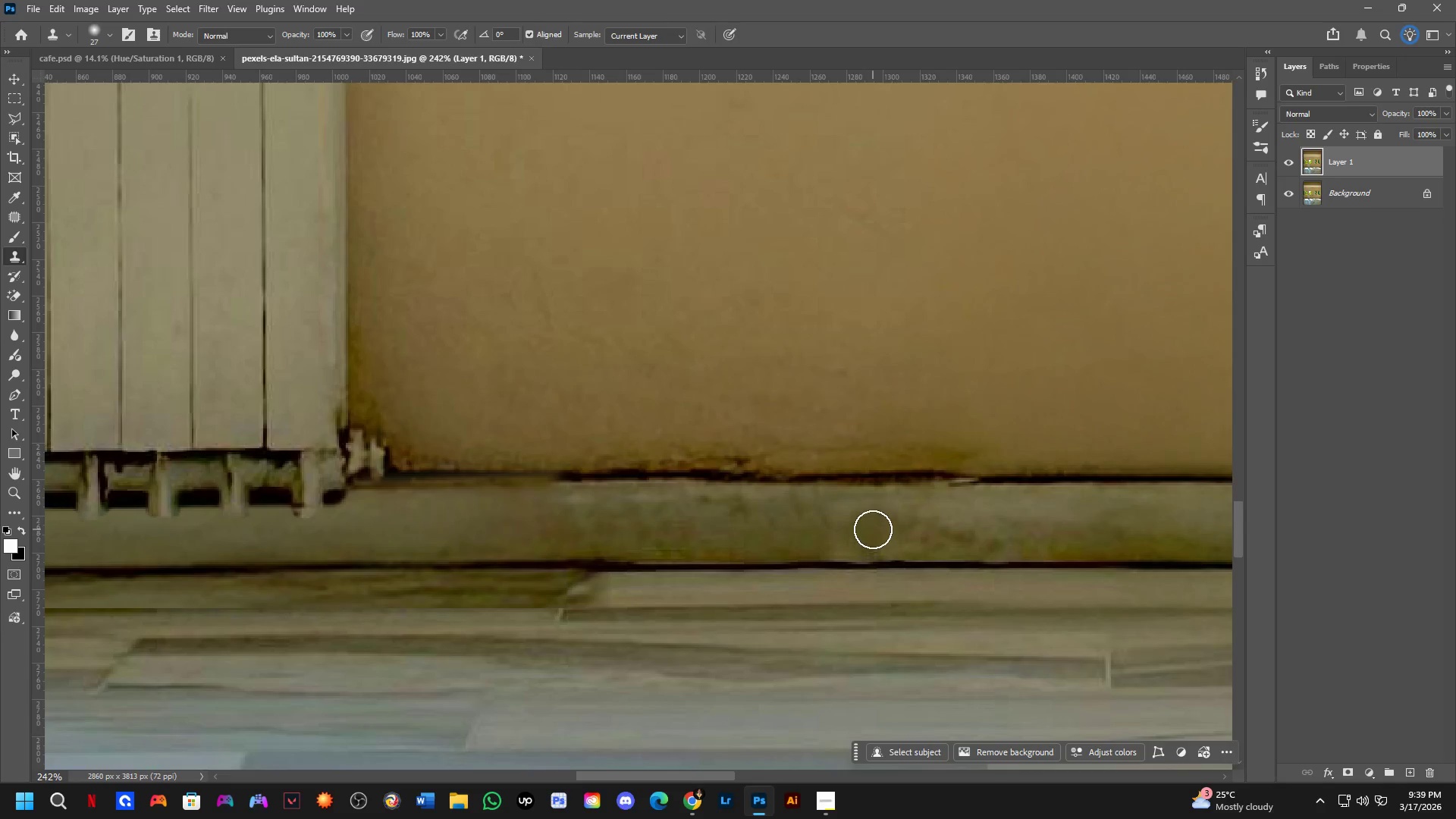 
key(Shift+ShiftLeft)
 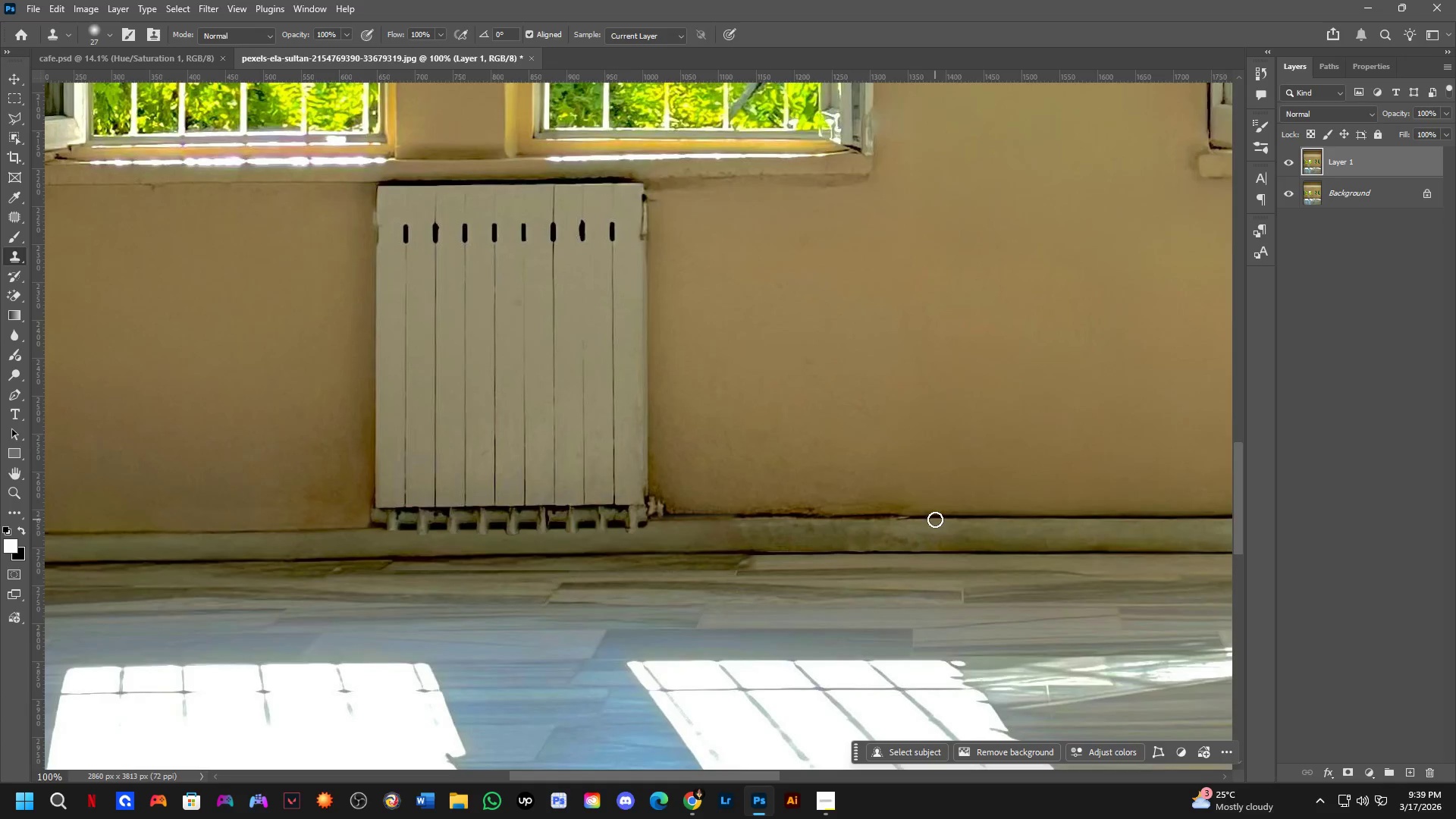 
scroll: coordinate [887, 512], scroll_direction: up, amount: 1.0
 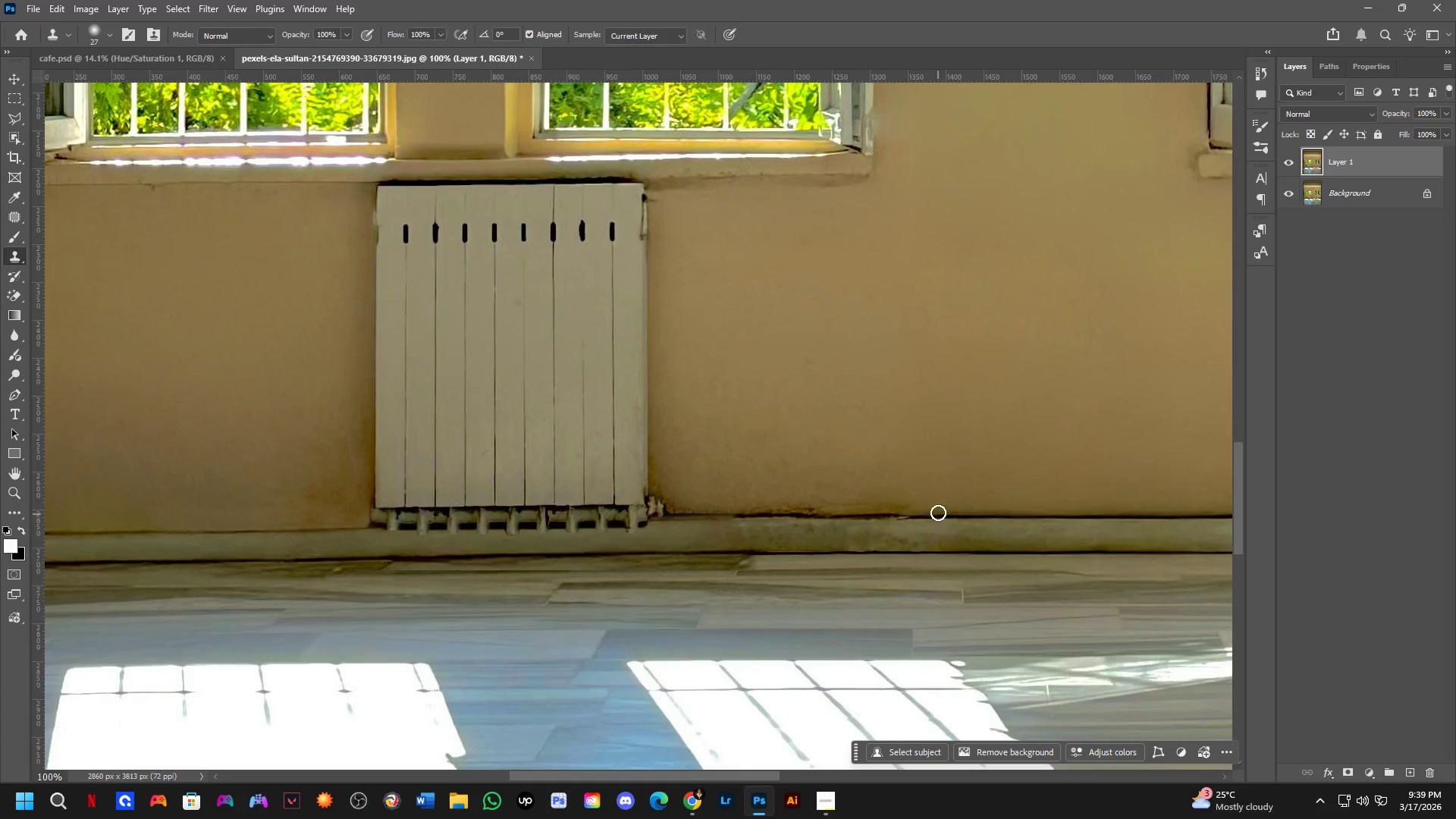 
hold_key(key=AltLeft, duration=0.36)
 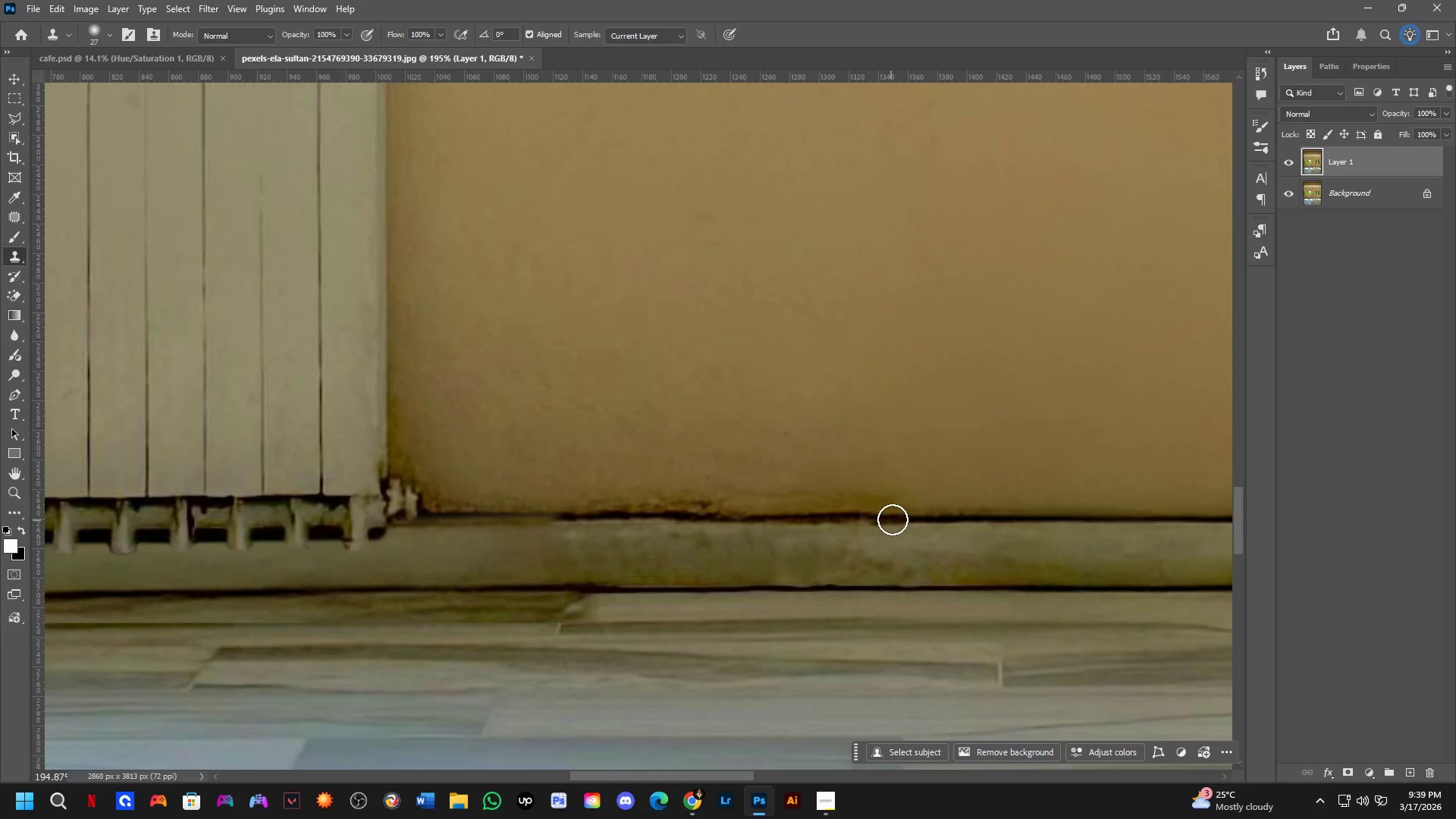 
scroll: coordinate [892, 522], scroll_direction: up, amount: 7.0
 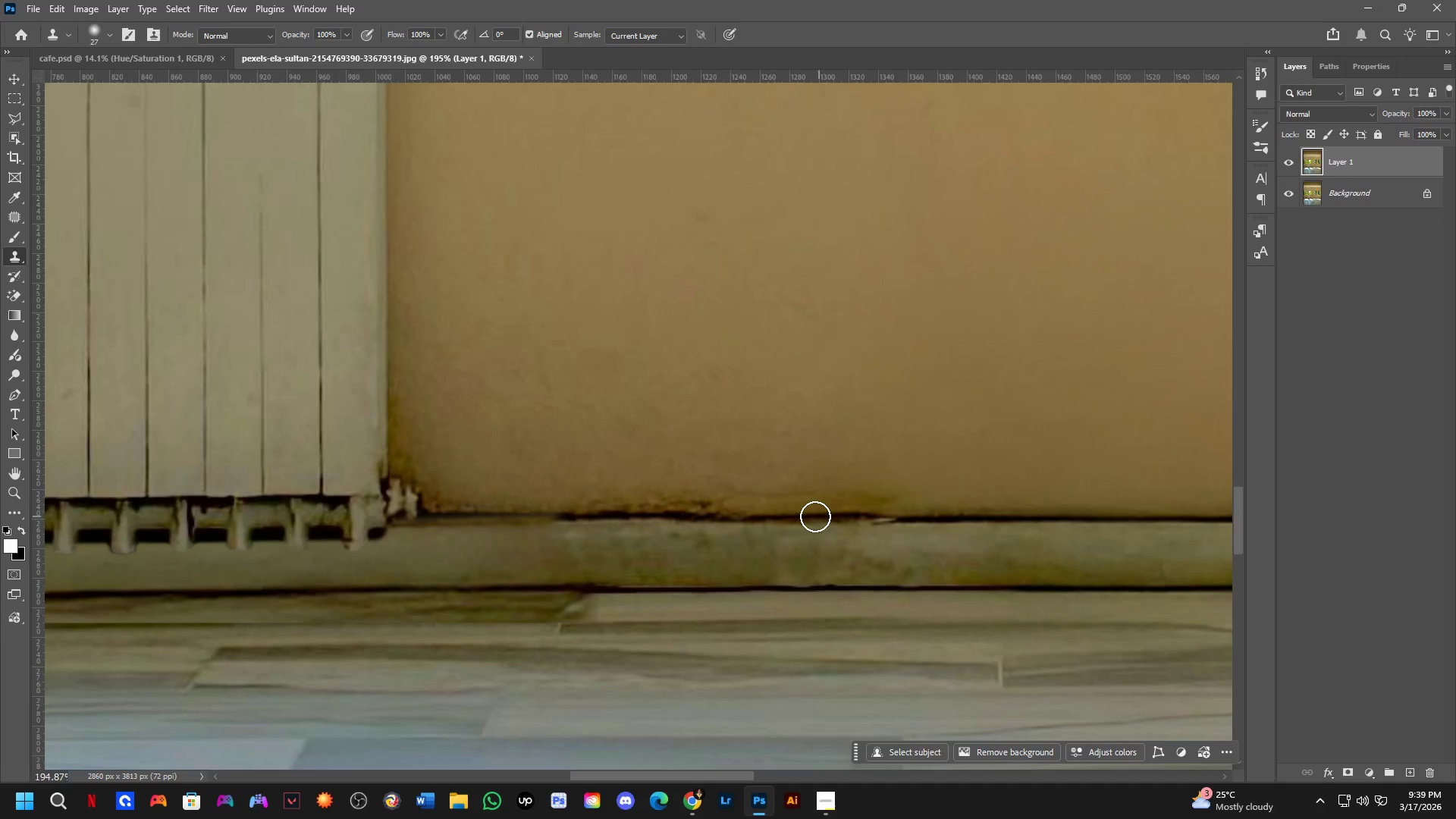 
double_click([858, 518])
 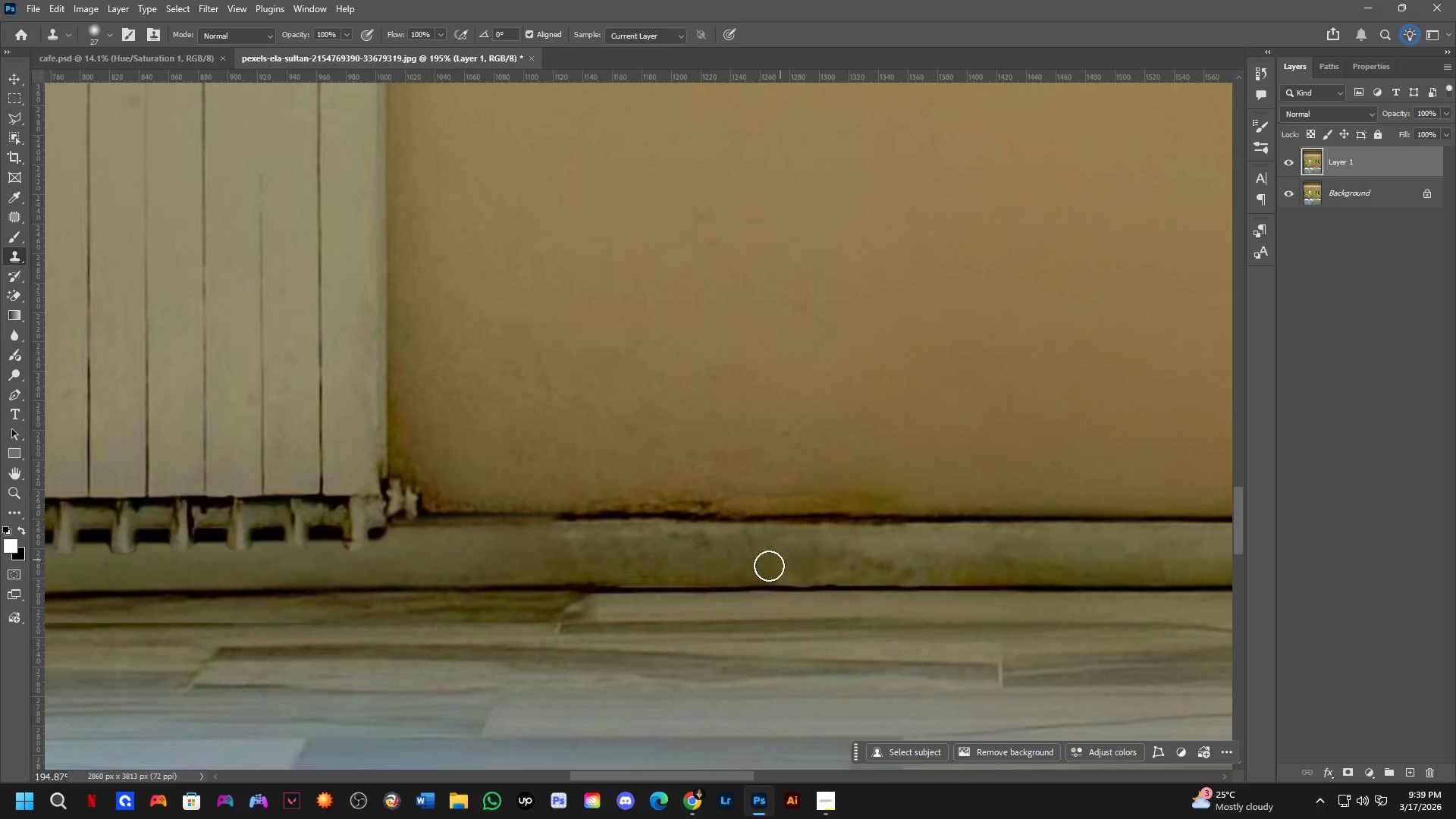 
key(Shift+ShiftLeft)
 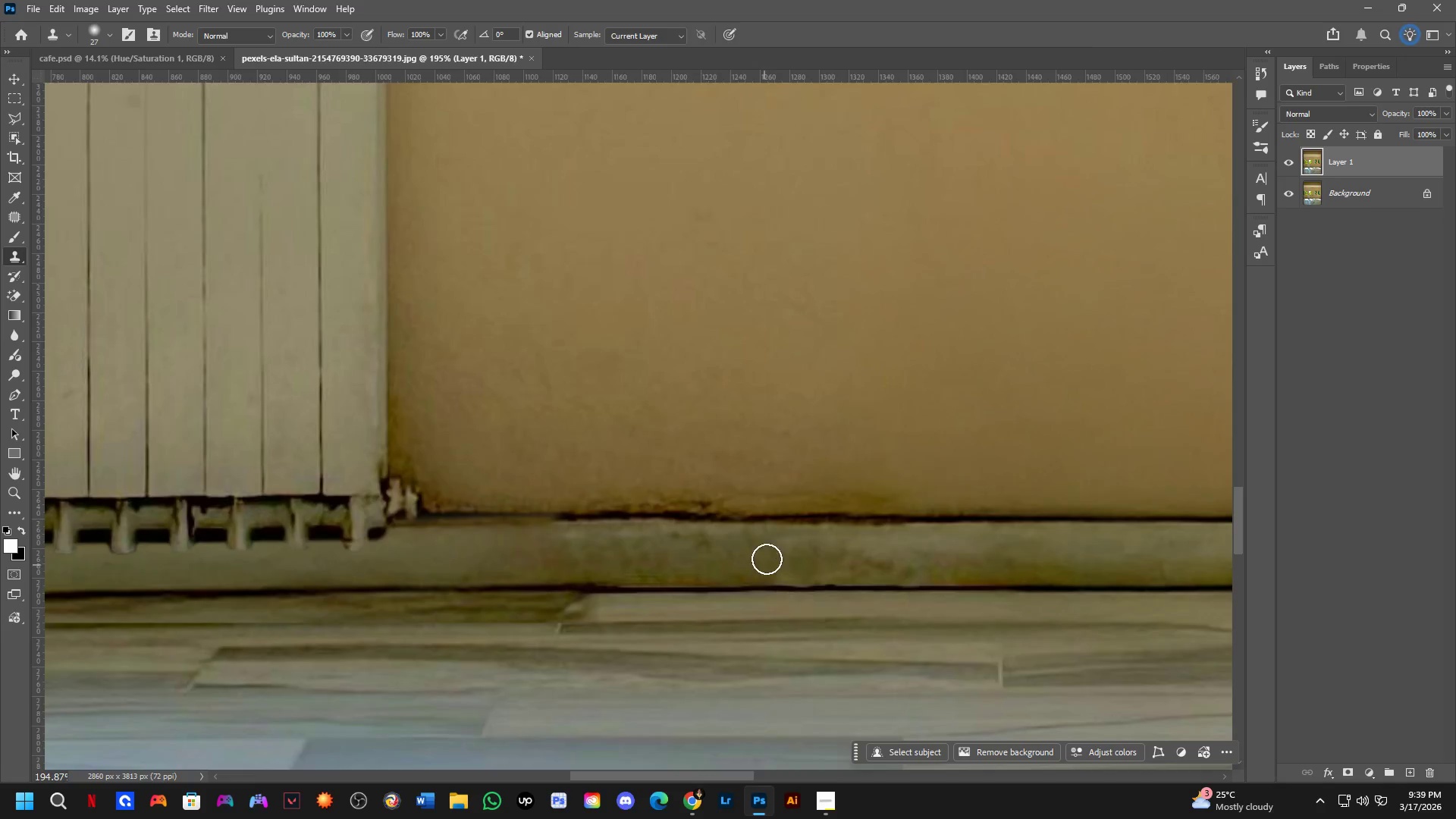 
hold_key(key=Space, duration=0.53)
 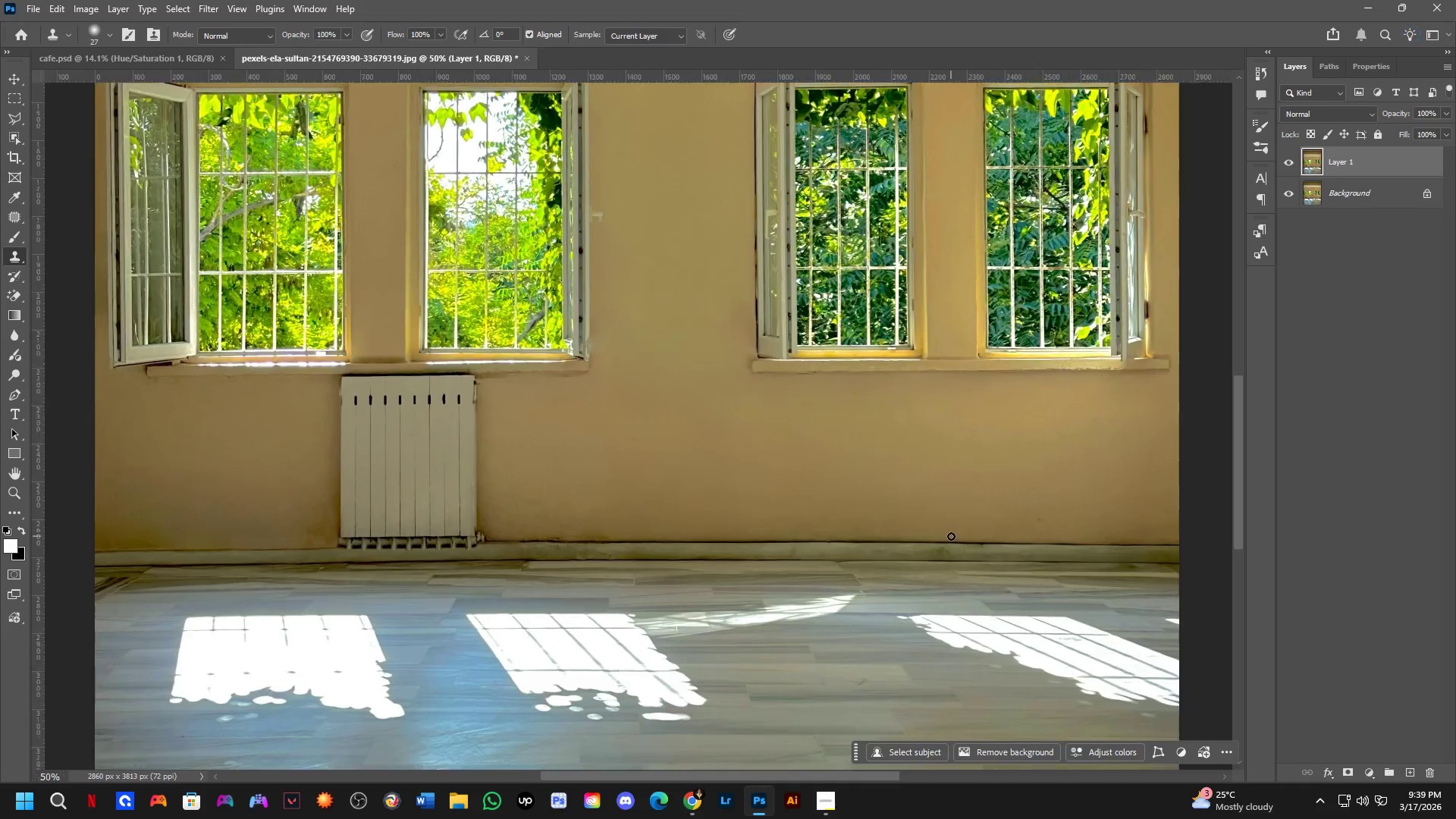 
left_click_drag(start_coordinate=[829, 526], to_coordinate=[699, 542])
 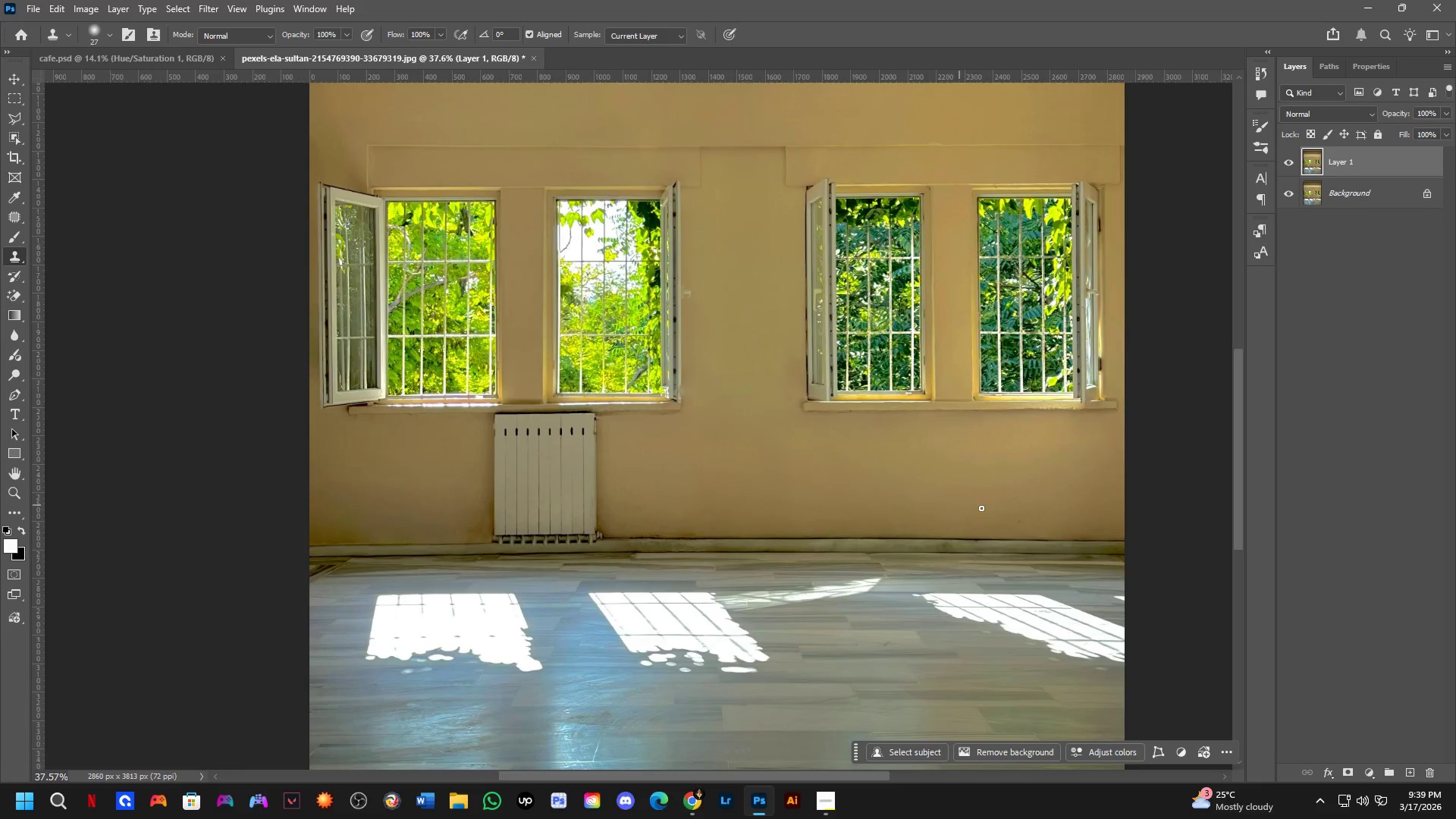 
scroll: coordinate [859, 519], scroll_direction: down, amount: 6.0
 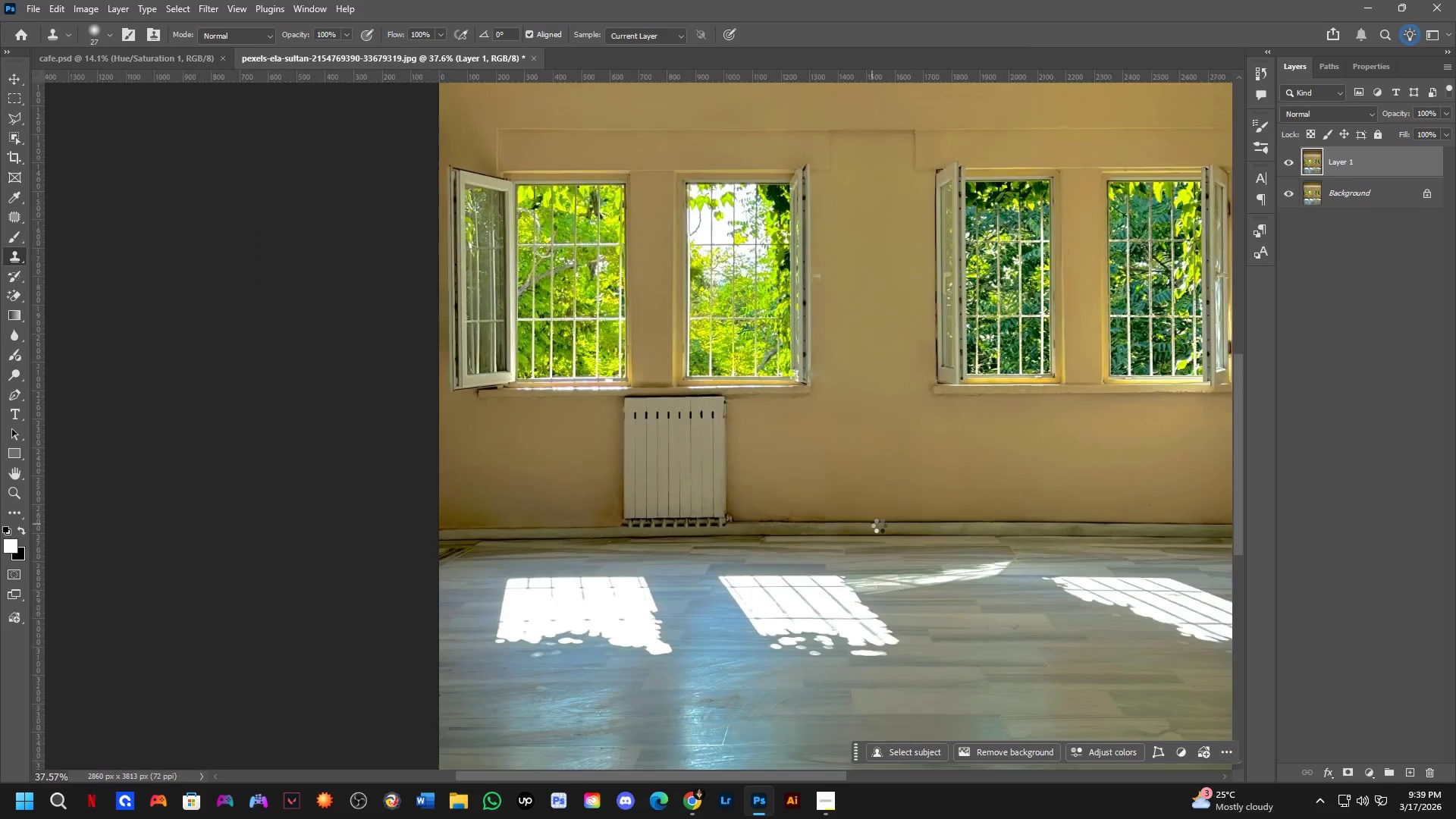 
hold_key(key=Space, duration=0.5)
 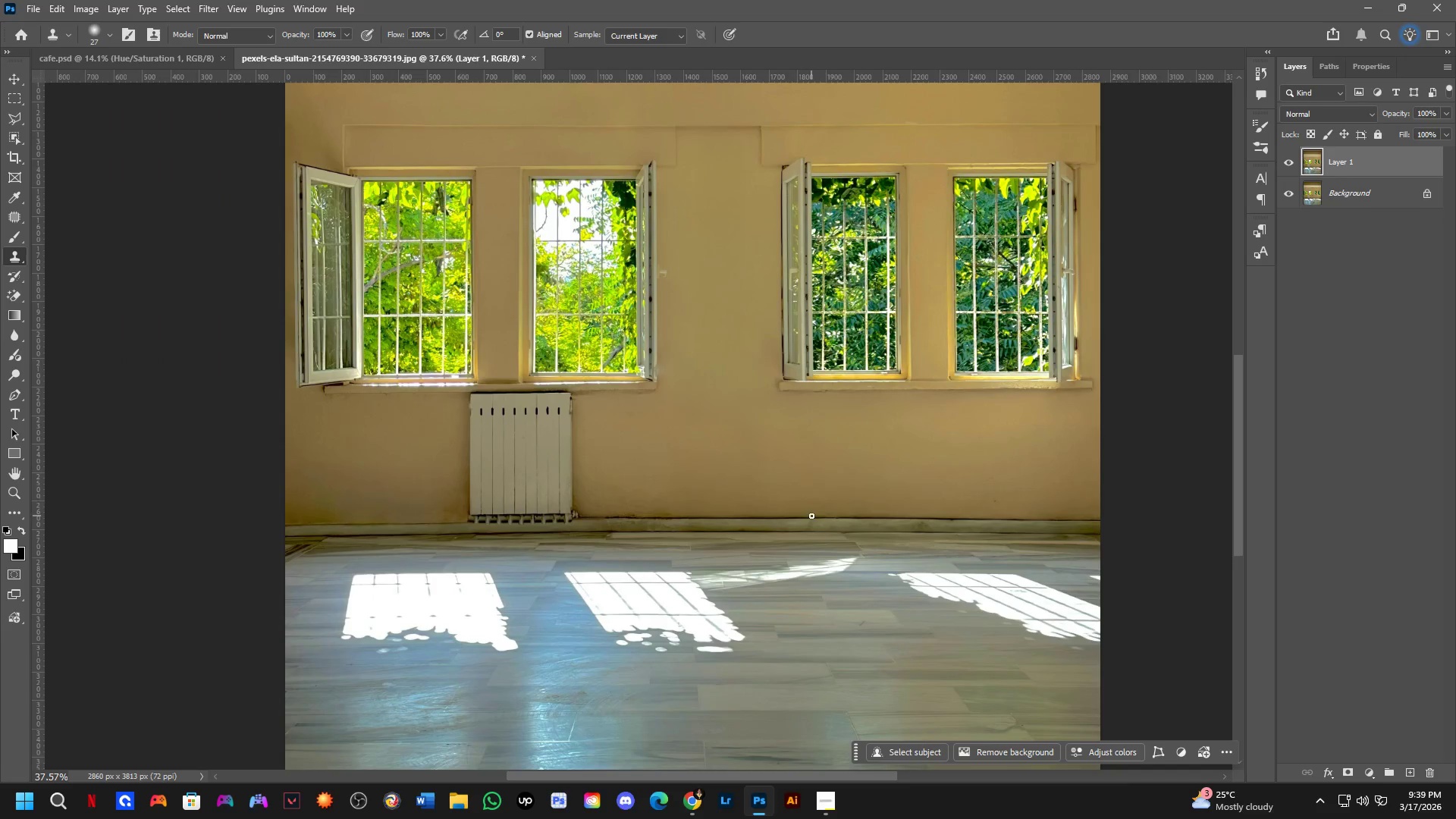 
left_click_drag(start_coordinate=[792, 510], to_coordinate=[772, 486])
 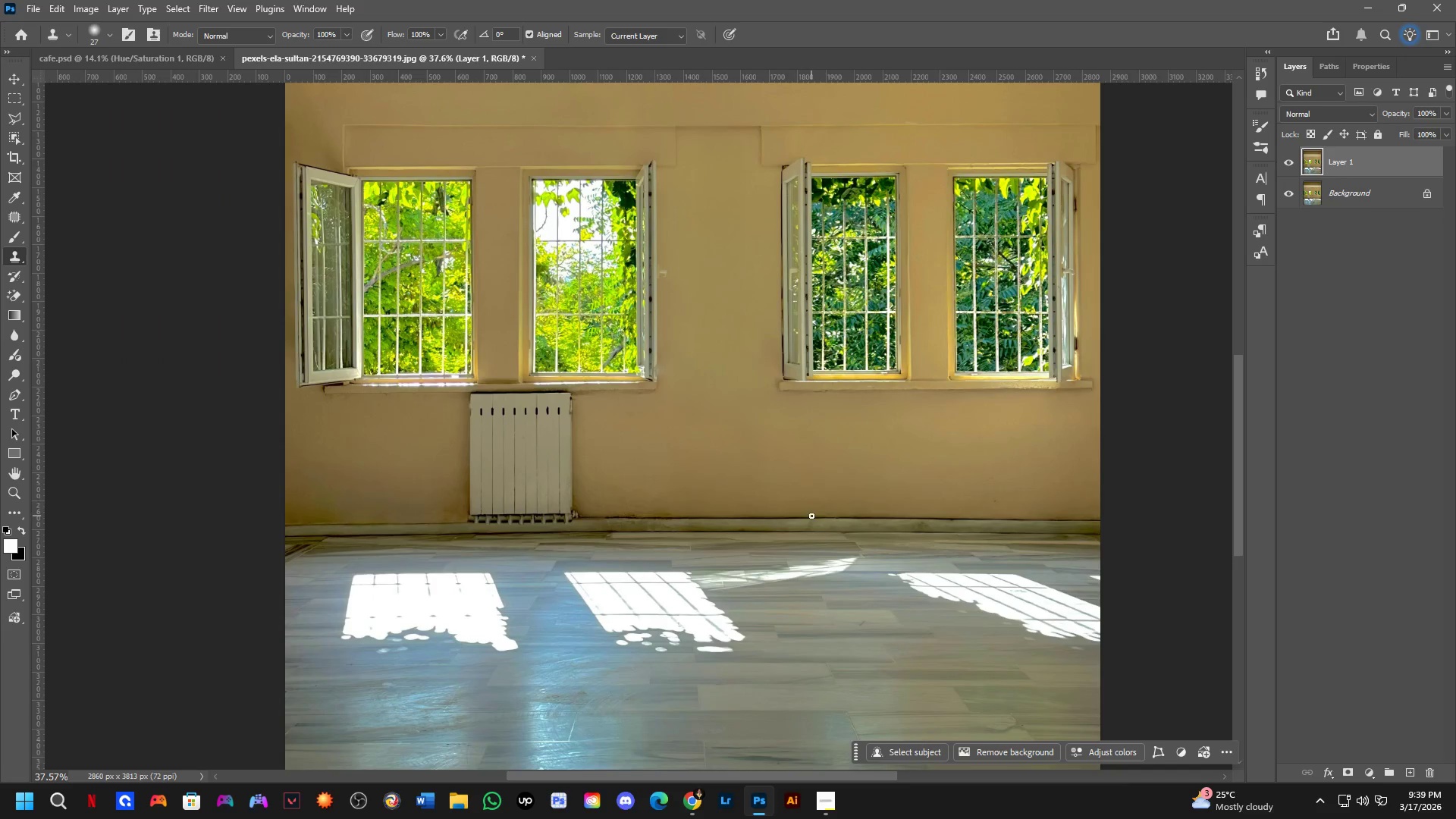 
scroll: coordinate [941, 539], scroll_direction: none, amount: 0.0
 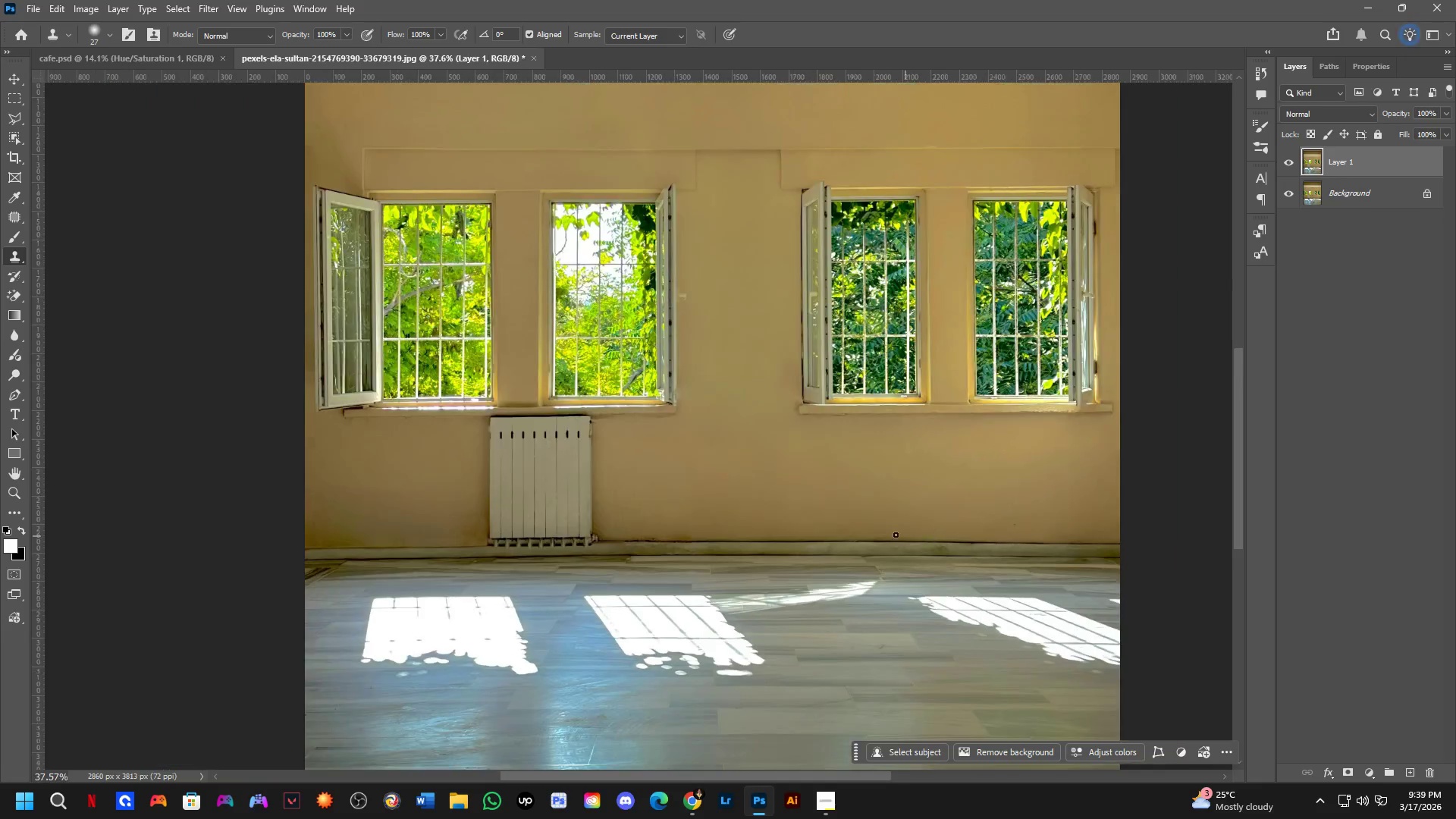 
hold_key(key=ShiftLeft, duration=0.42)
 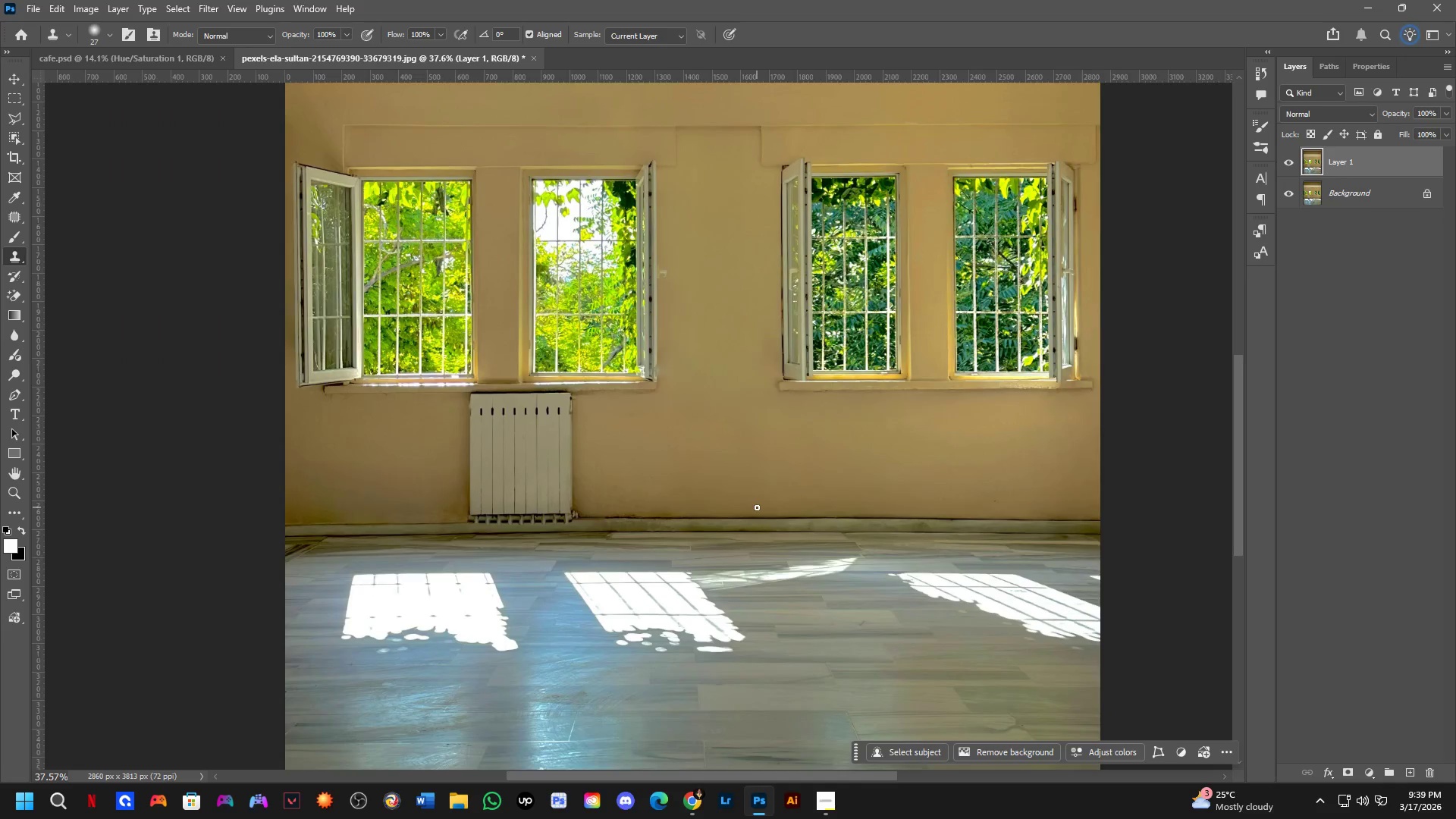 
hold_key(key=Space, duration=1.19)
 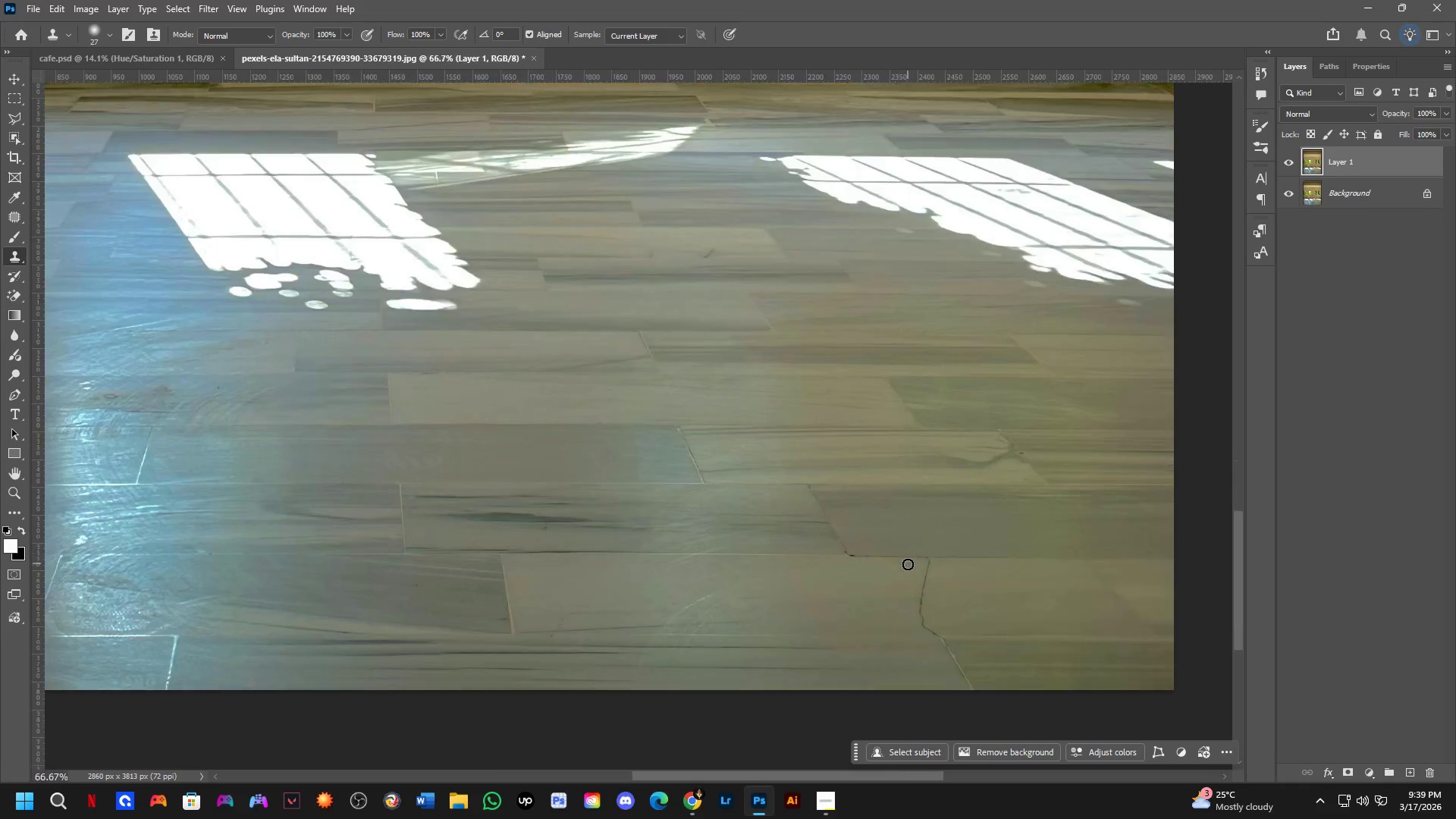 
left_click_drag(start_coordinate=[890, 586], to_coordinate=[870, 410])
 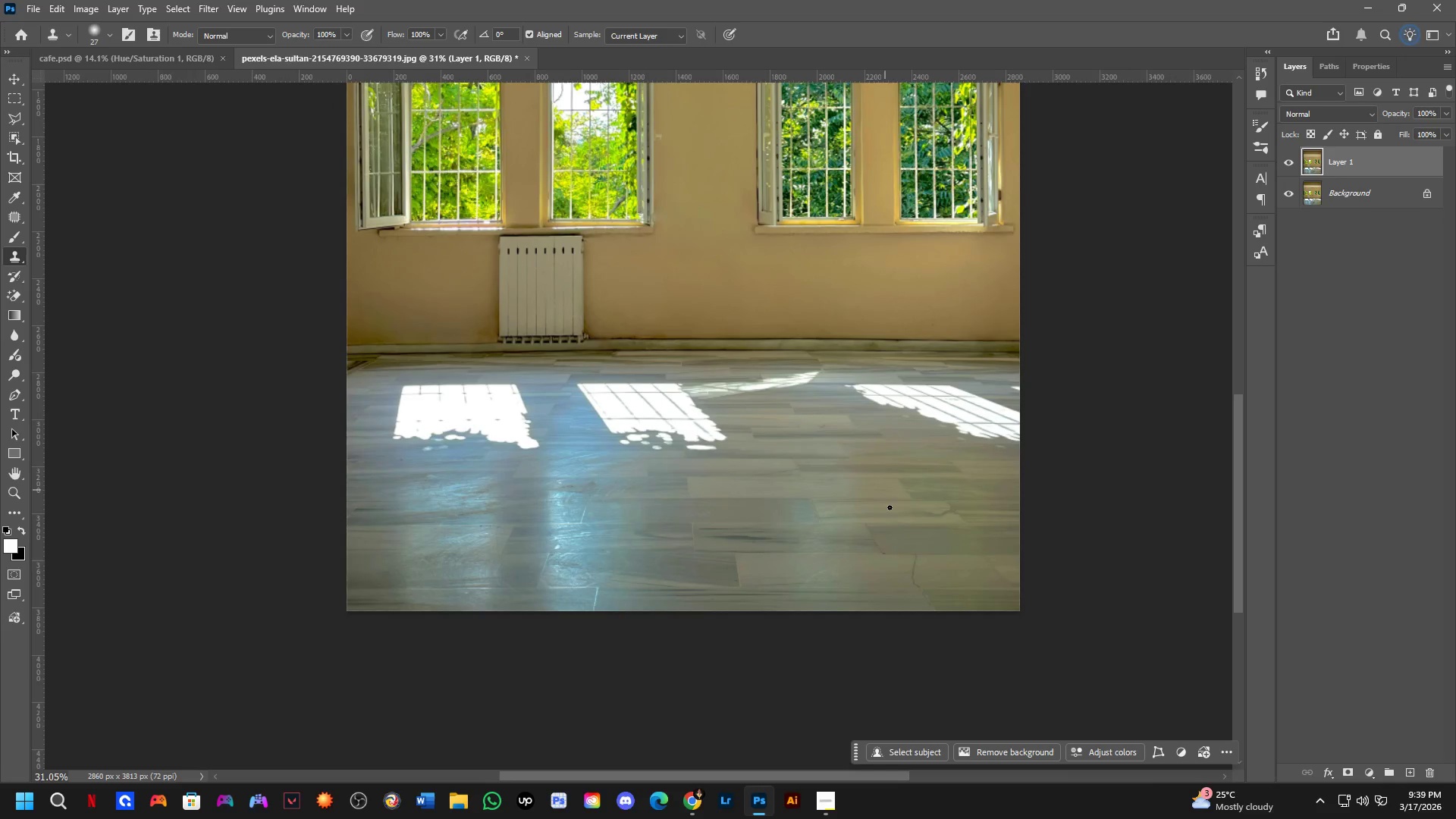 
scroll: coordinate [758, 507], scroll_direction: down, amount: 2.0
 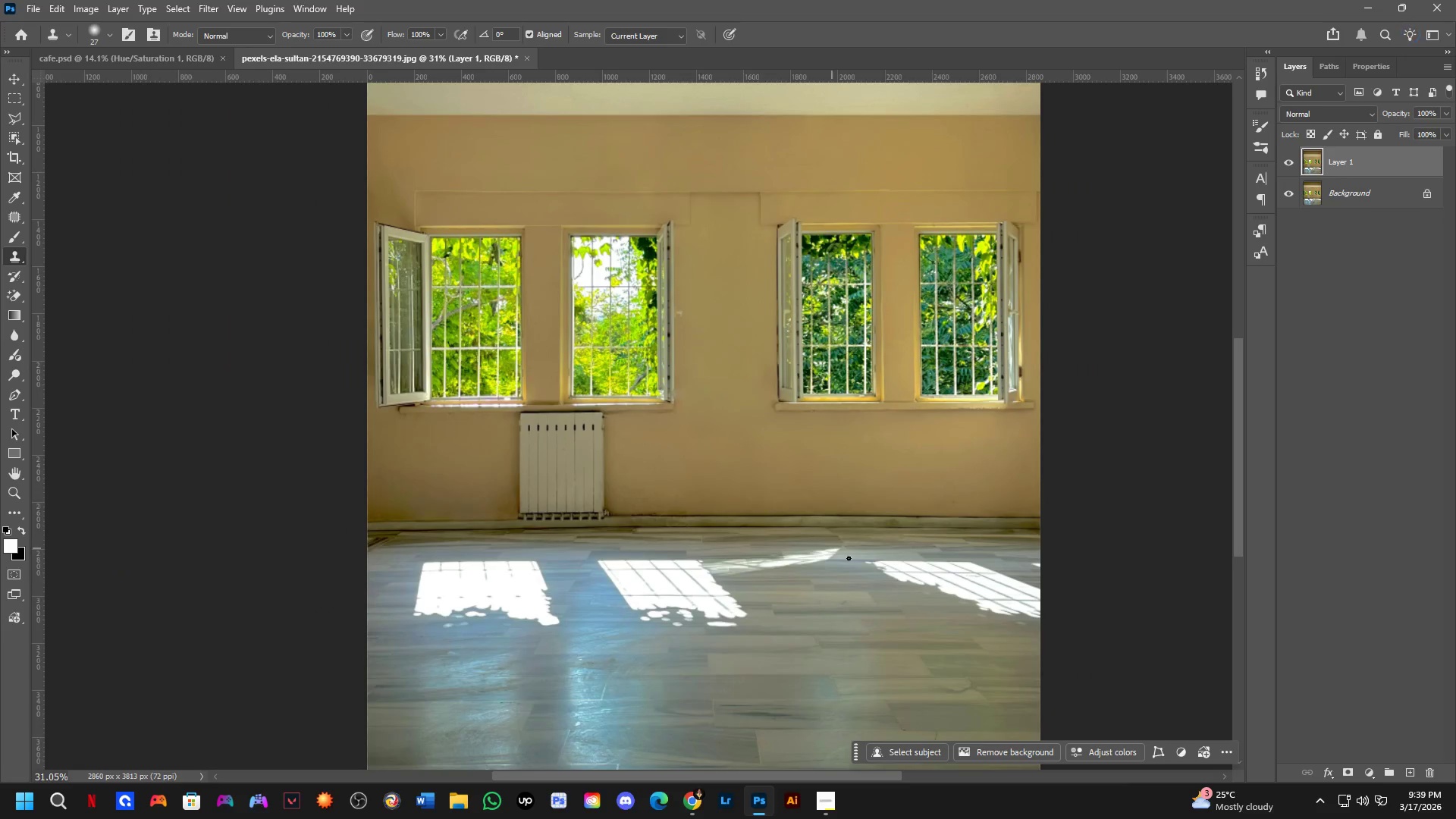 
key(Shift+ShiftLeft)
 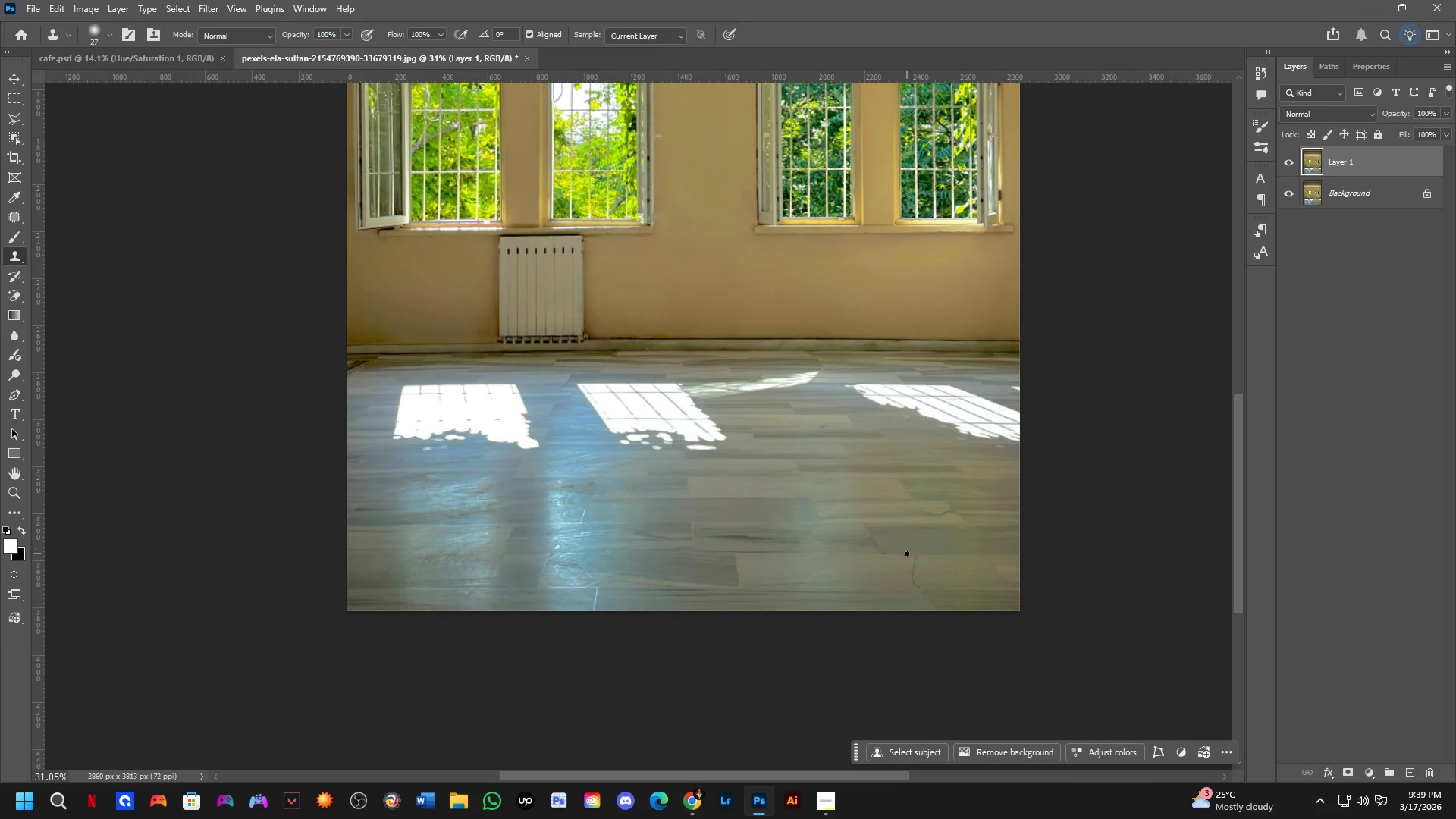 
scroll: coordinate [907, 554], scroll_direction: up, amount: 4.0
 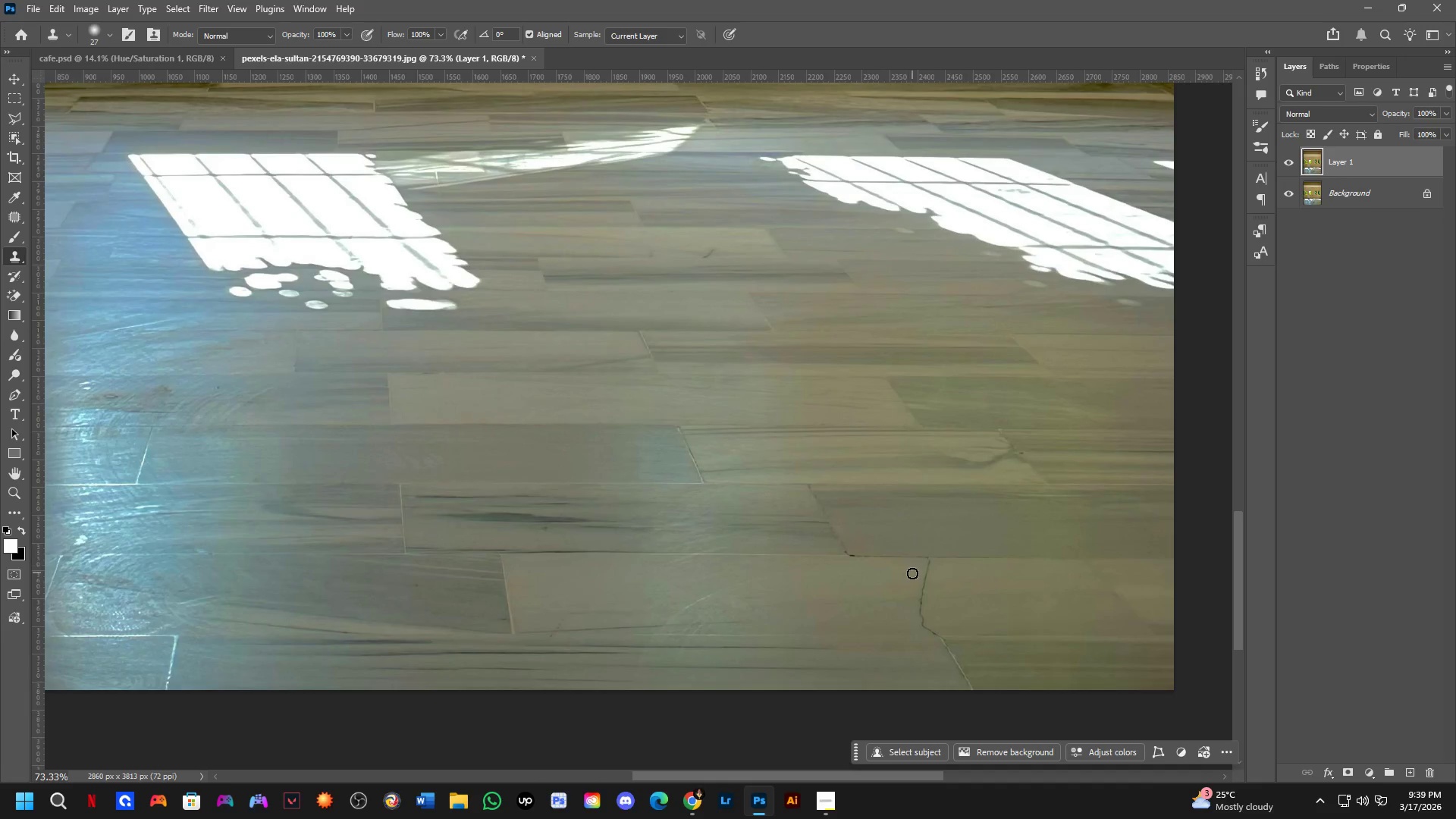 
hold_key(key=Space, duration=0.61)
 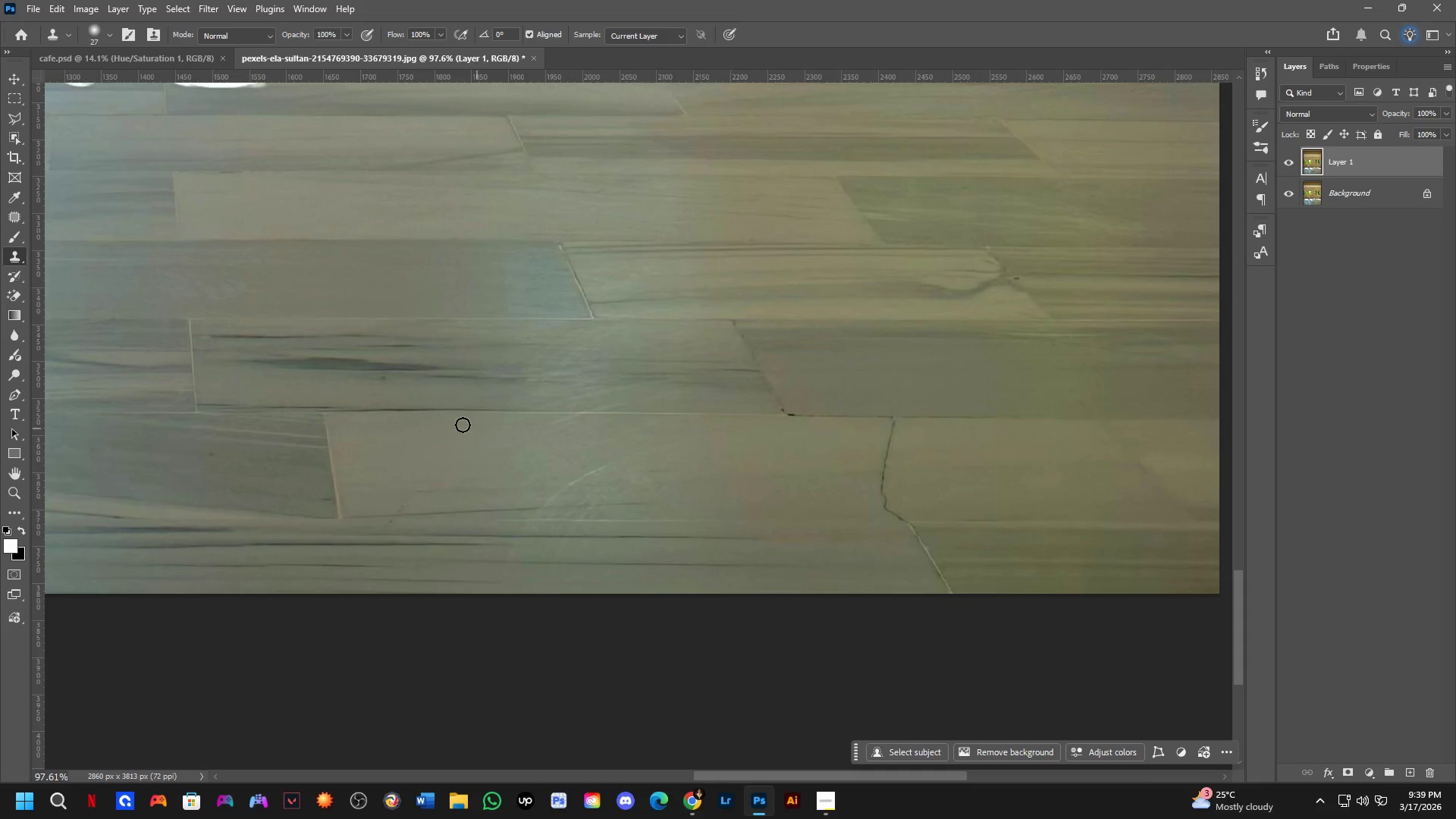 
left_click_drag(start_coordinate=[912, 577], to_coordinate=[871, 442])
 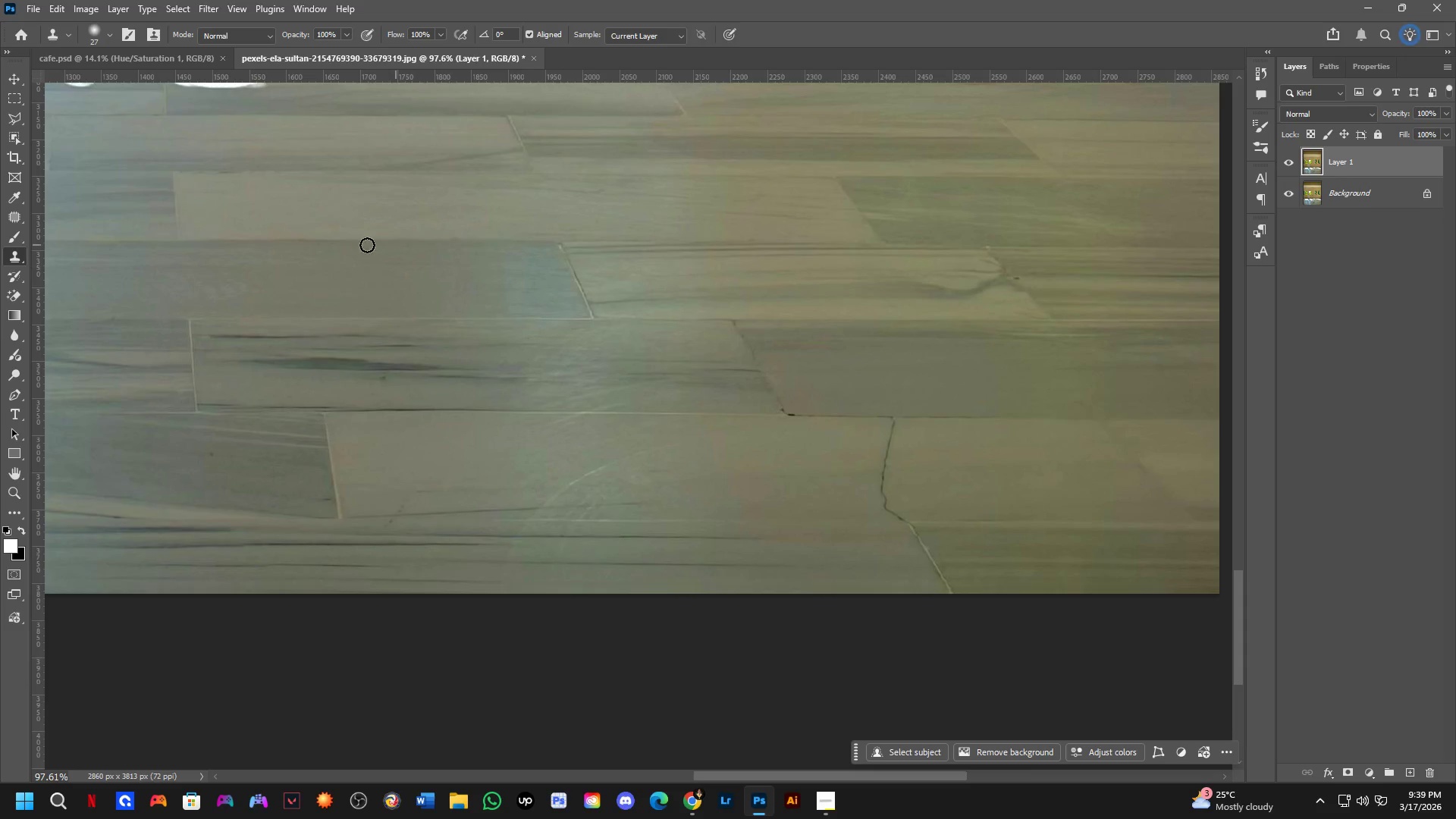 
scroll: coordinate [912, 573], scroll_direction: up, amount: 3.0
 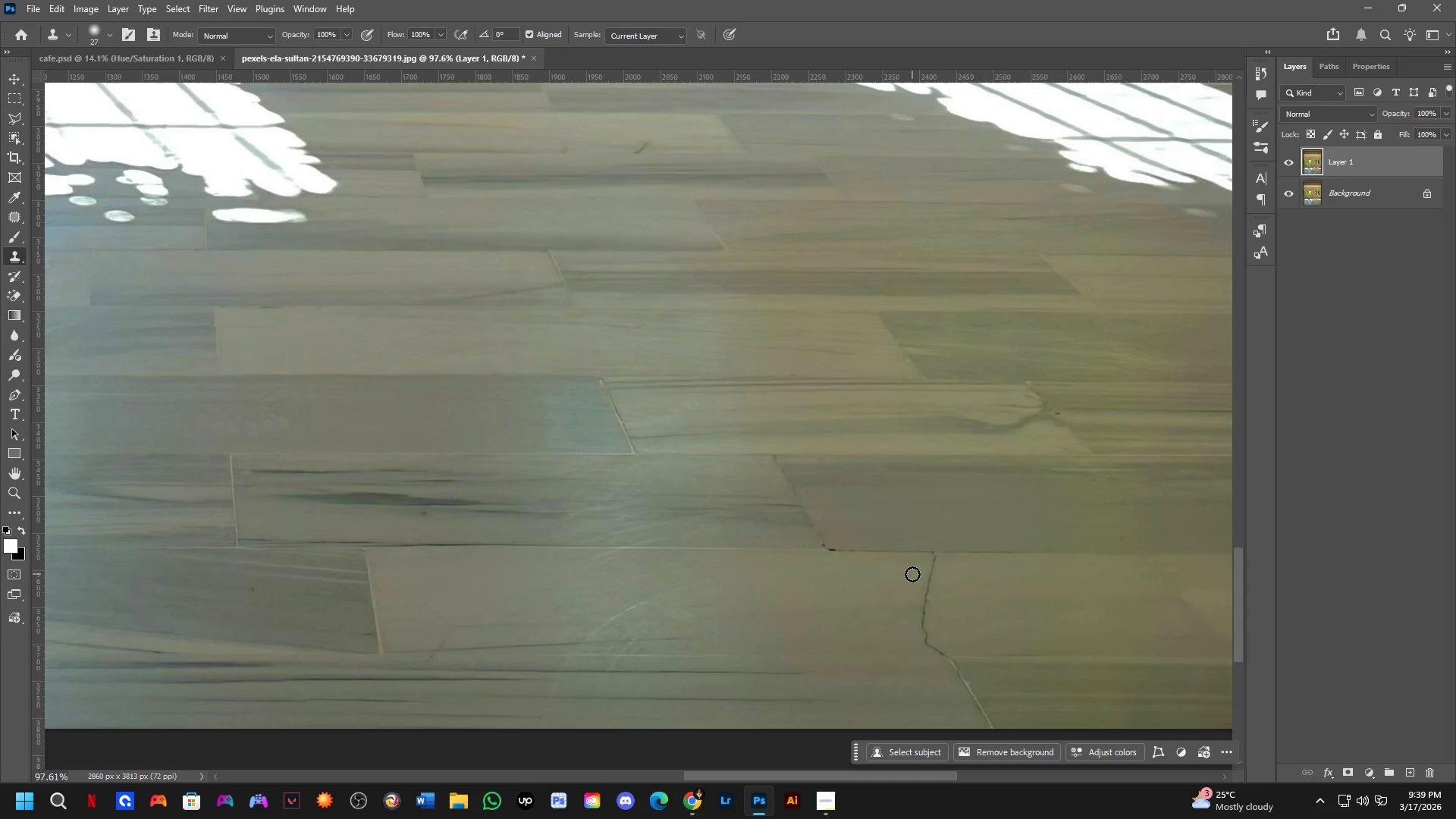 
wait(11.66)
 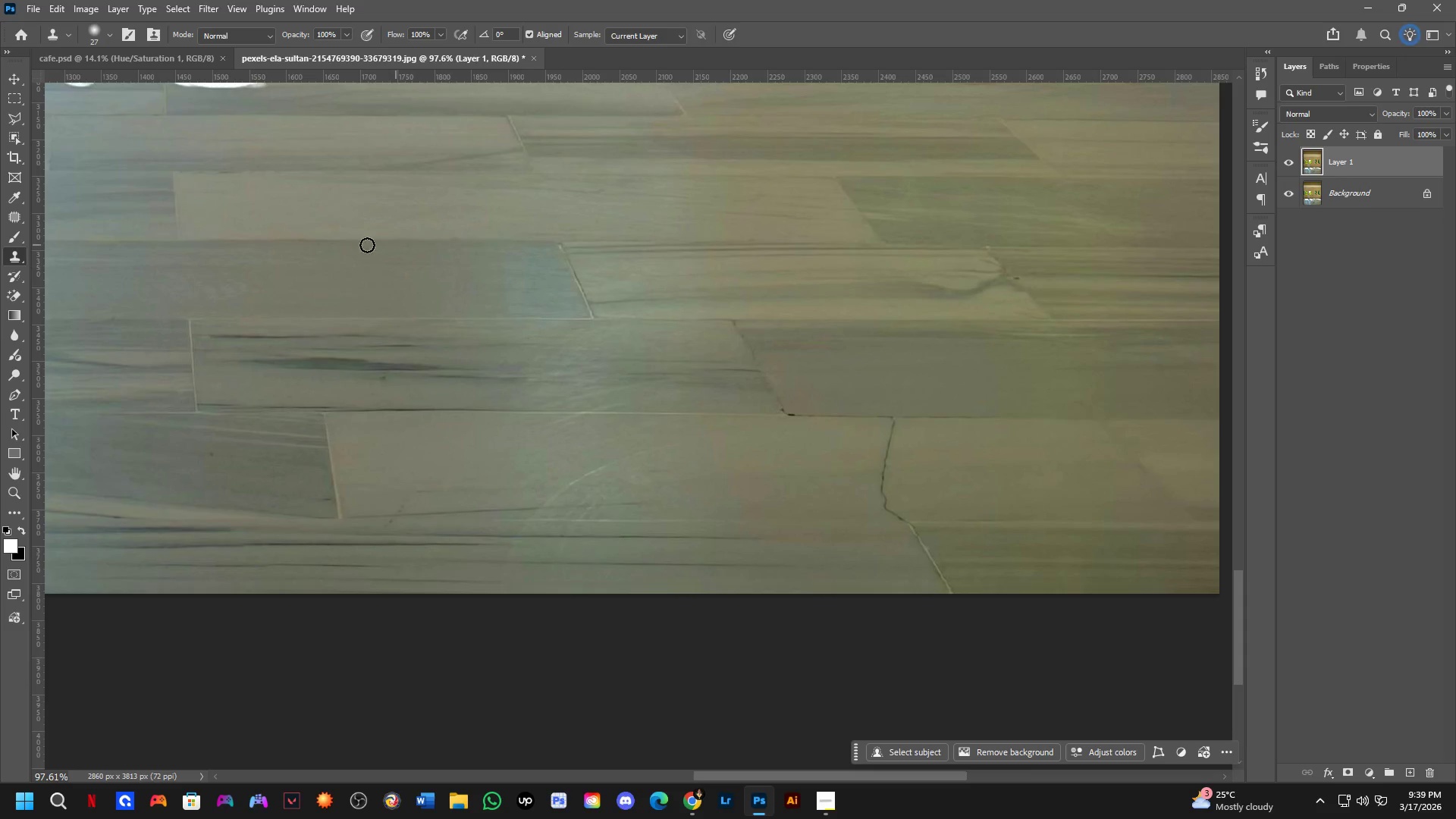 
left_click([56, 211])
 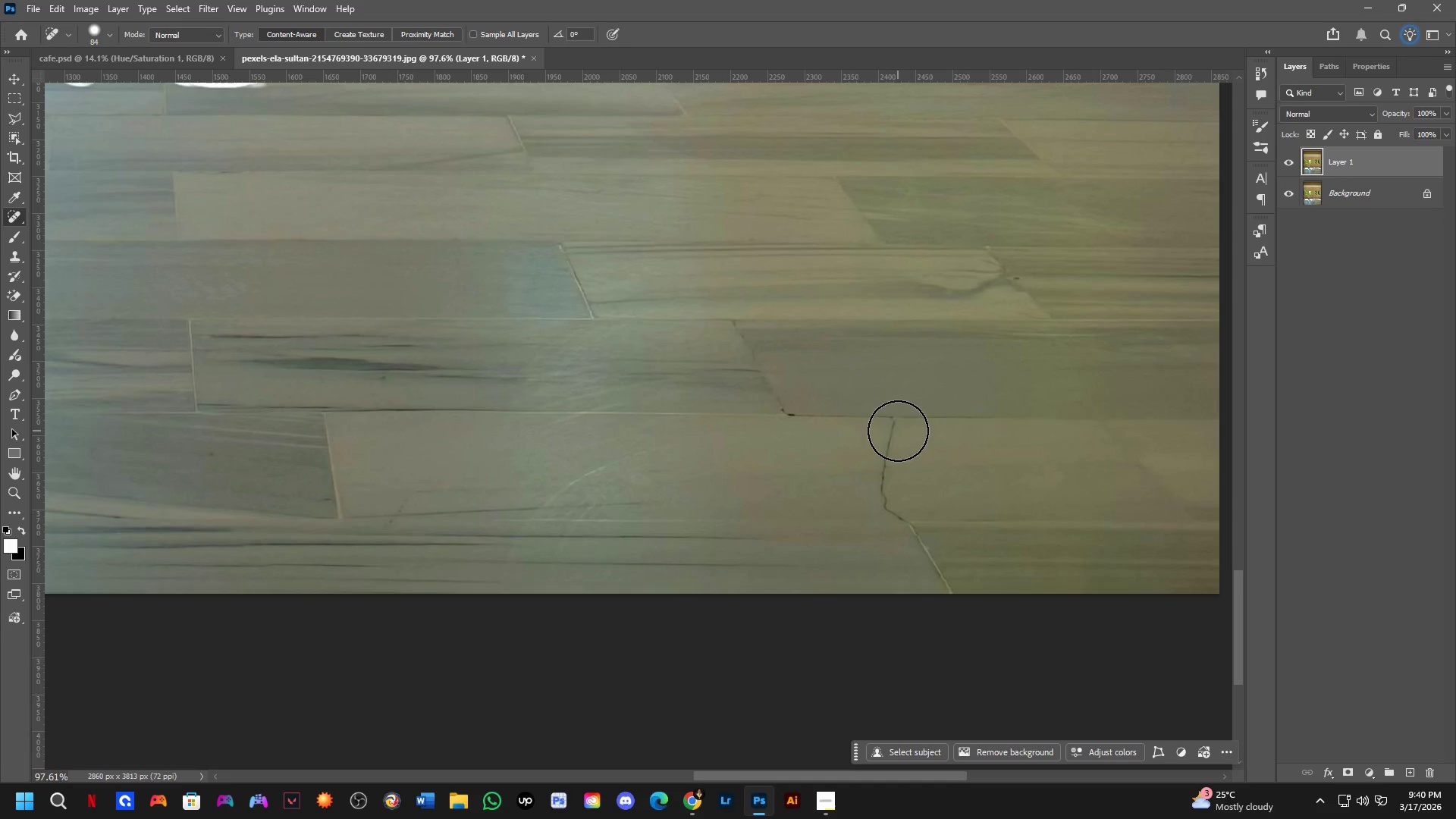 
hold_key(key=AltLeft, duration=0.48)
 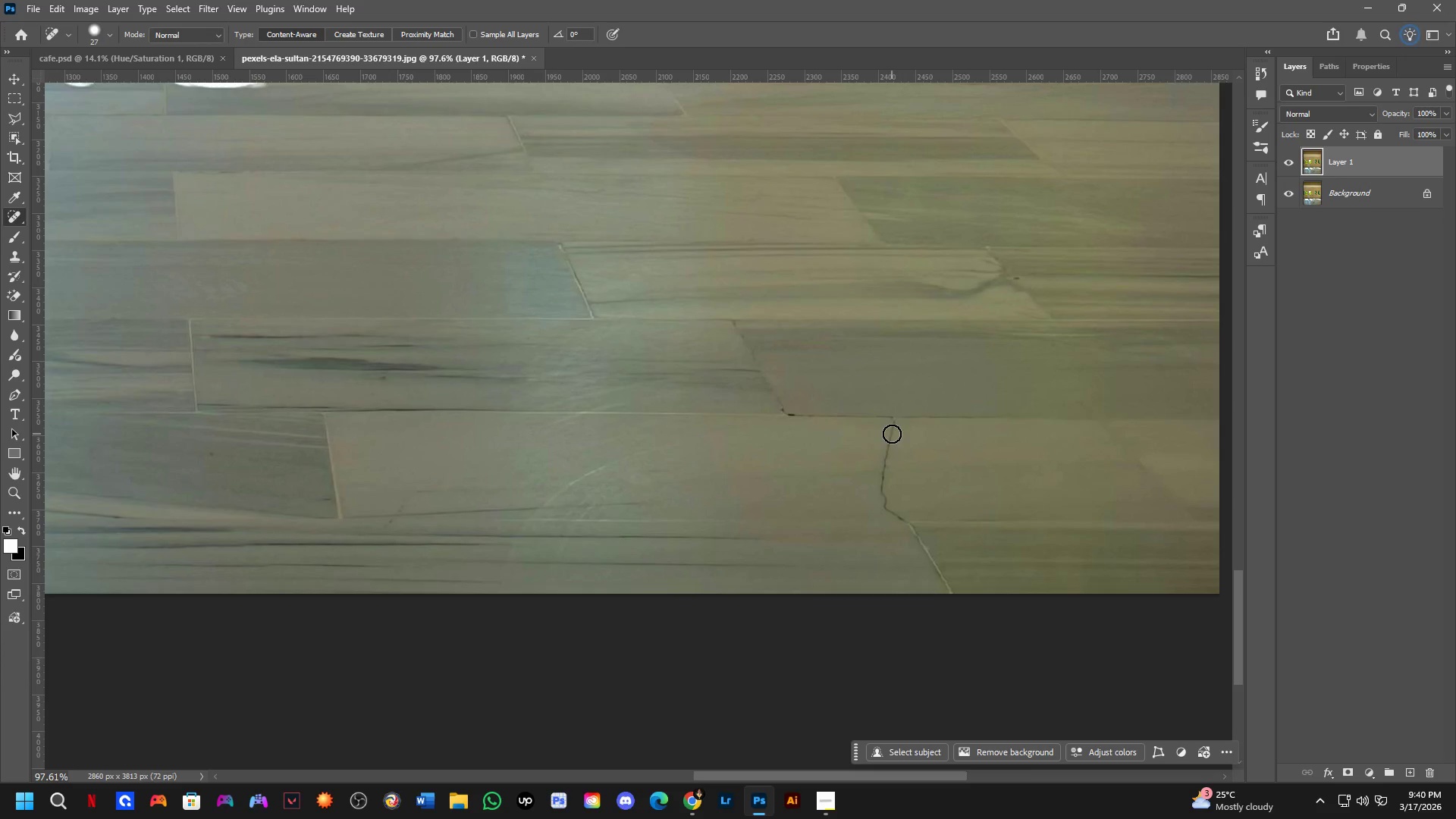 
key(Alt+AltLeft)
 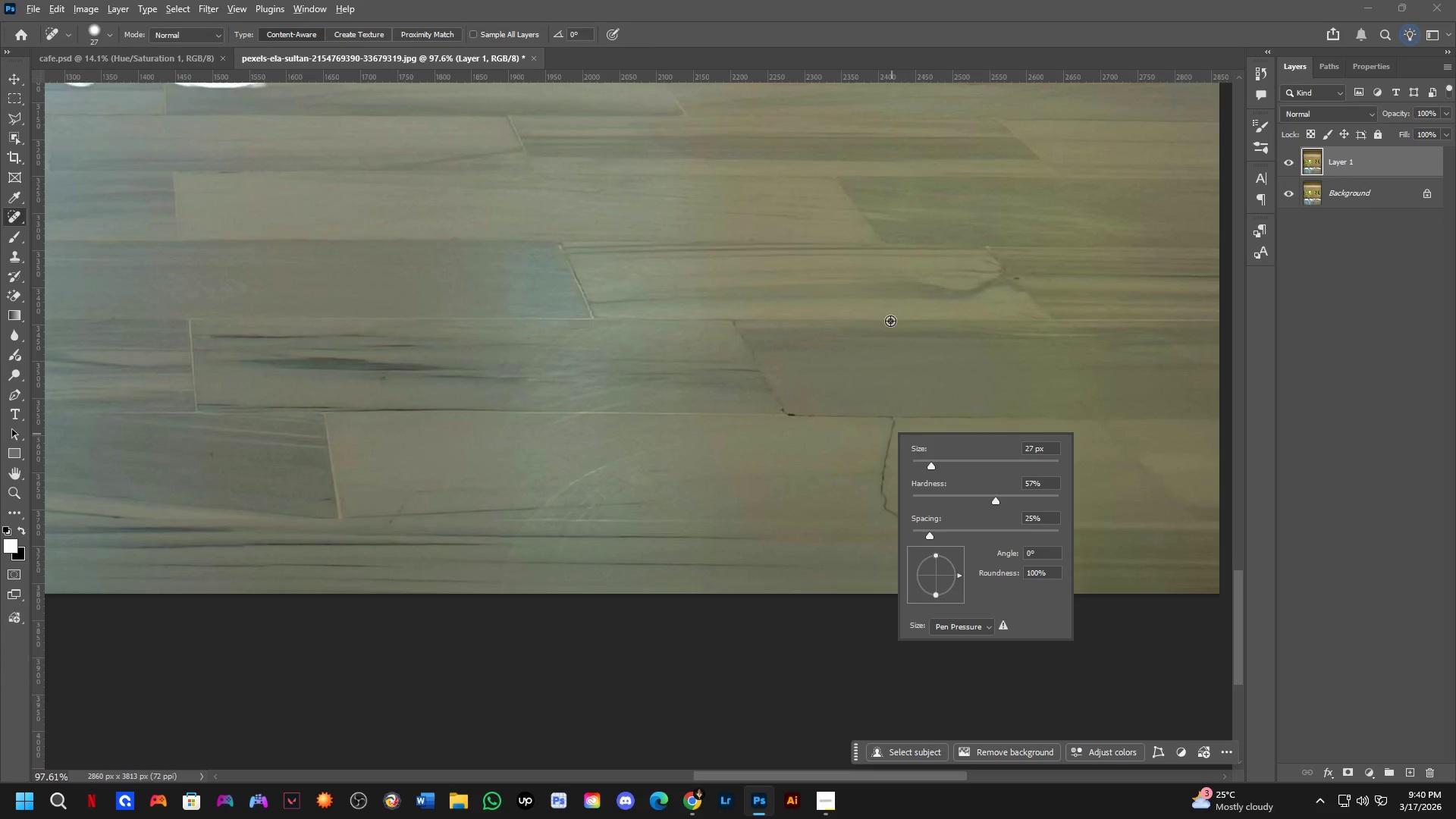 
key(Alt+AltLeft)
 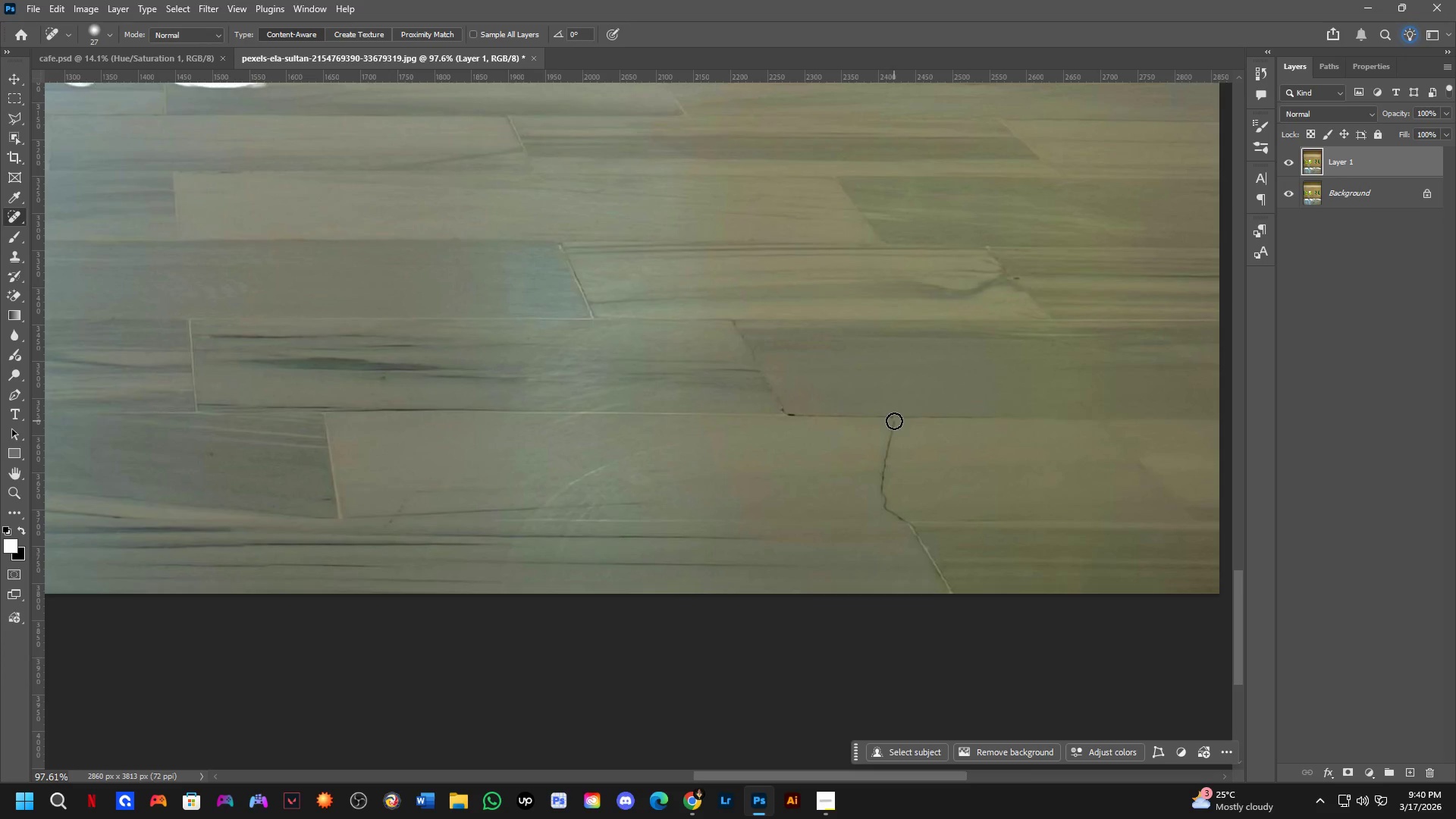 
left_click_drag(start_coordinate=[892, 426], to_coordinate=[883, 425])
 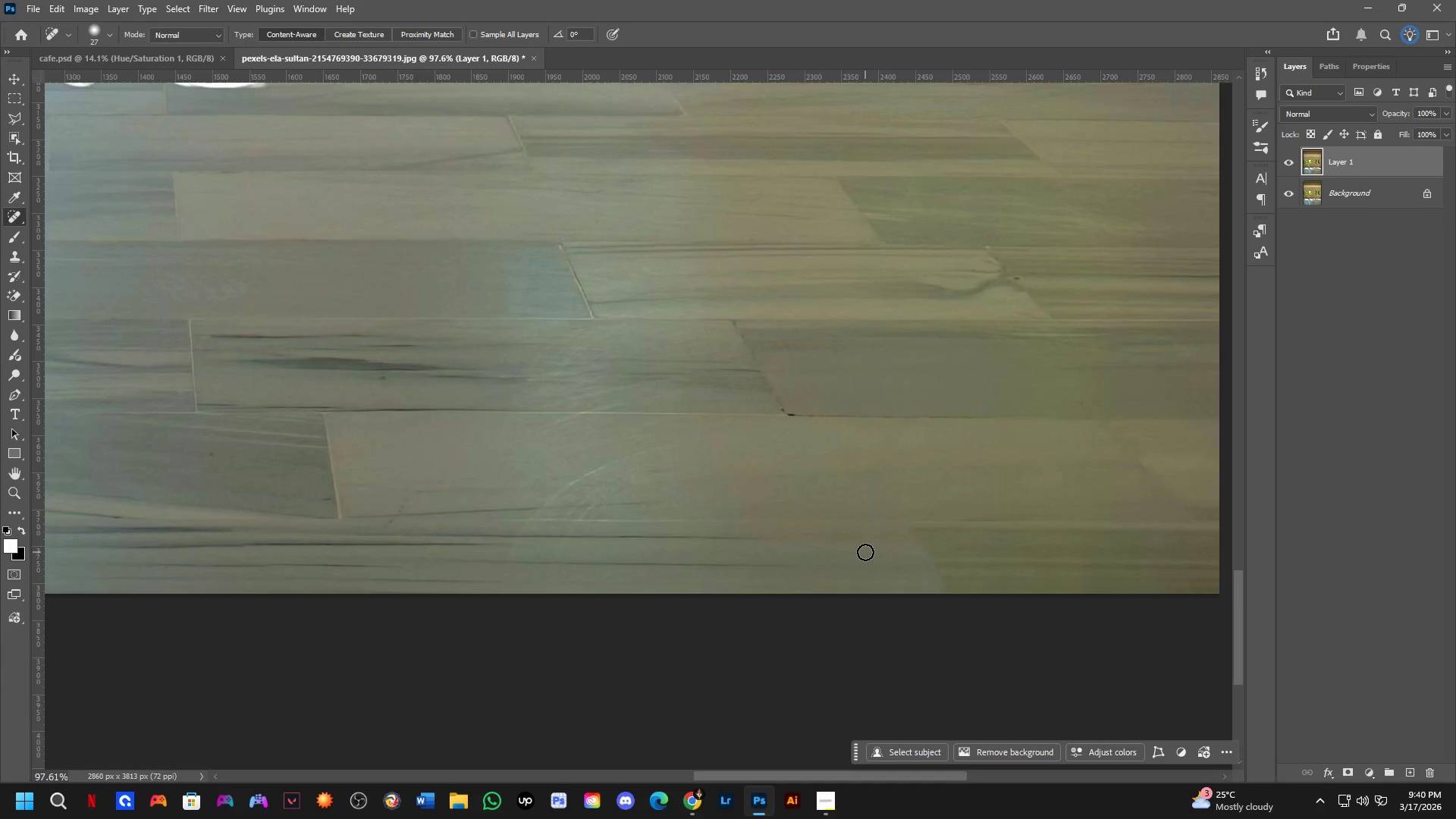 
scroll: coordinate [865, 552], scroll_direction: down, amount: 5.0
 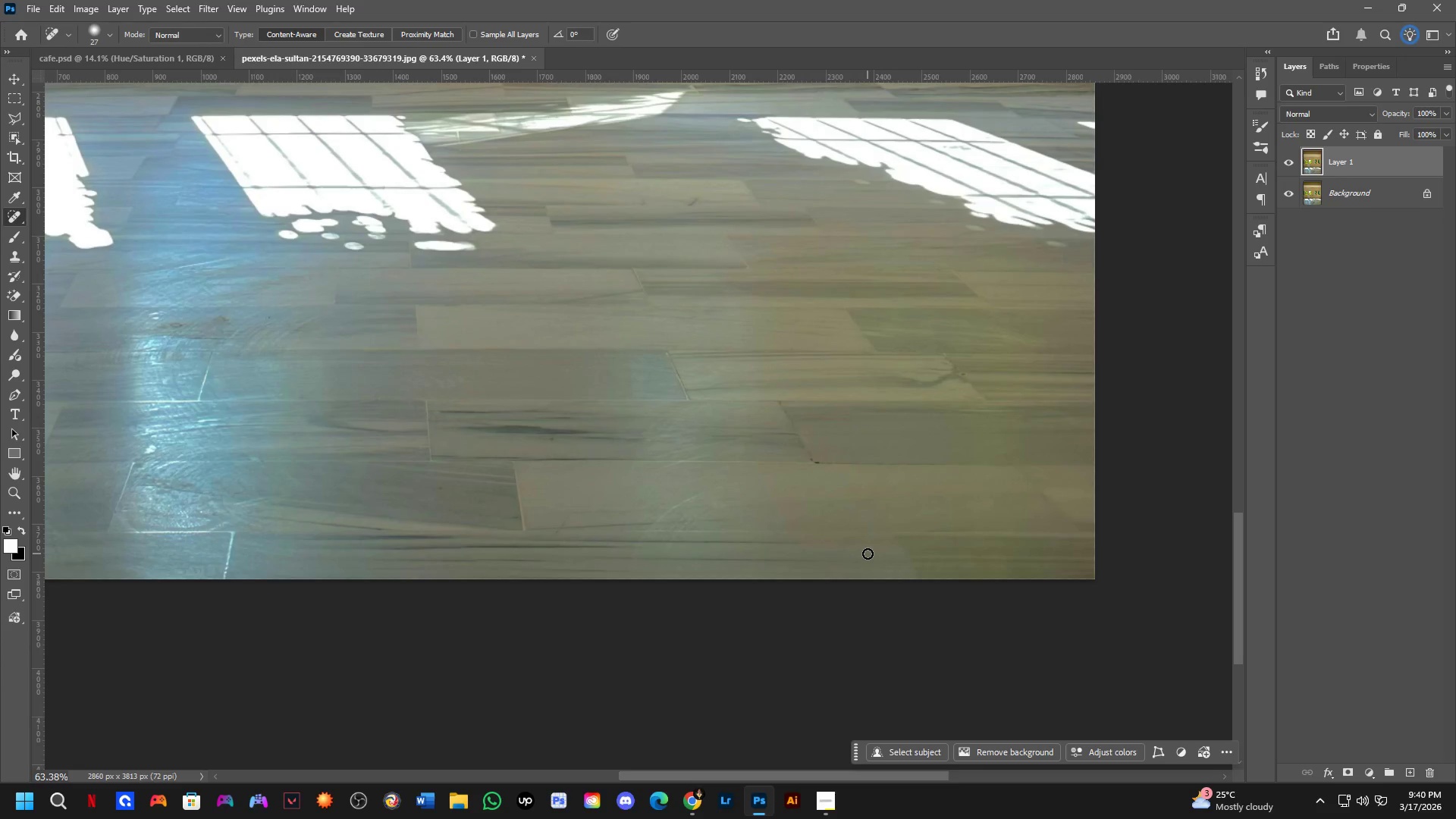 
hold_key(key=Space, duration=0.66)
 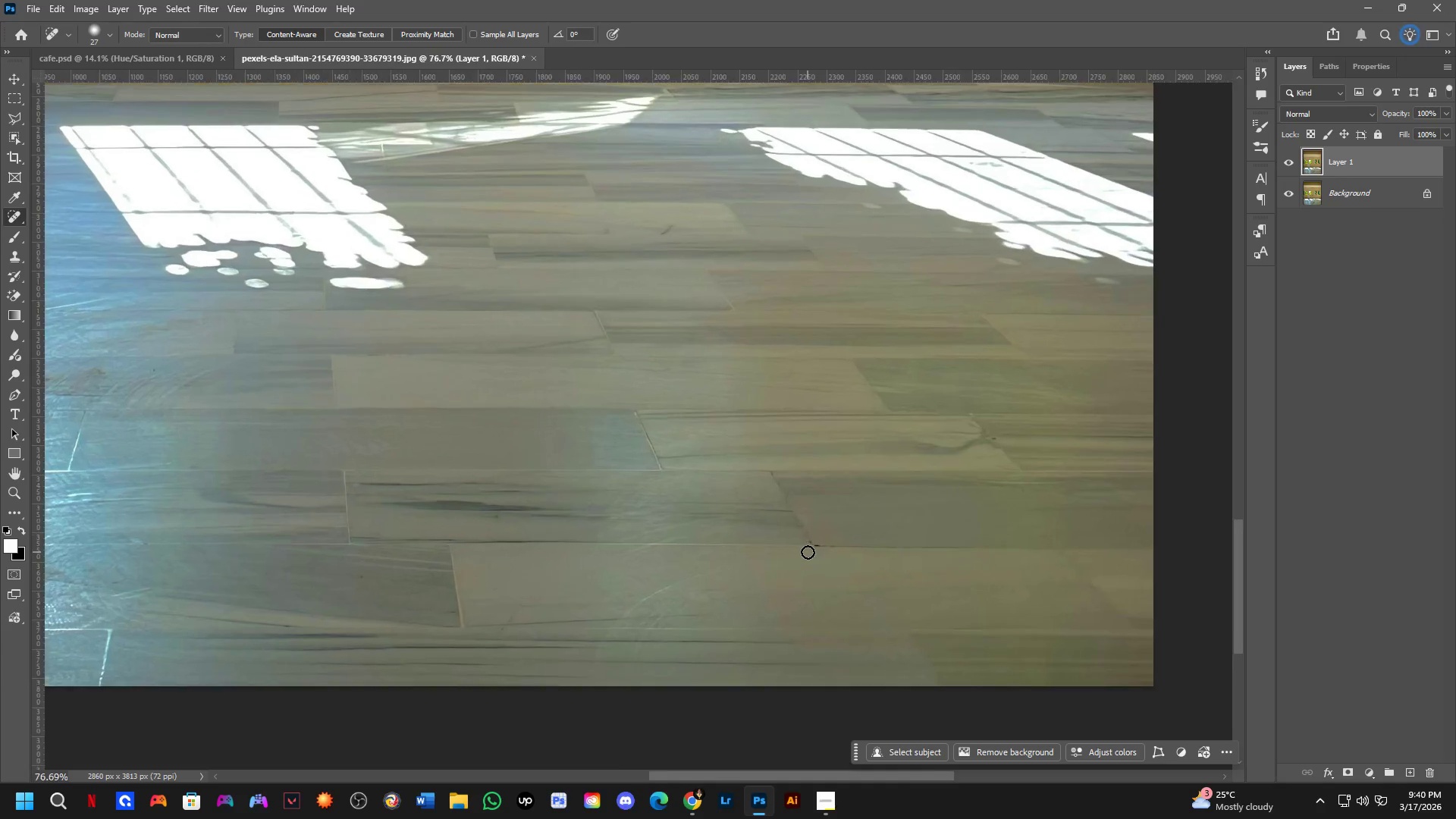 
left_click_drag(start_coordinate=[864, 461], to_coordinate=[862, 545])
 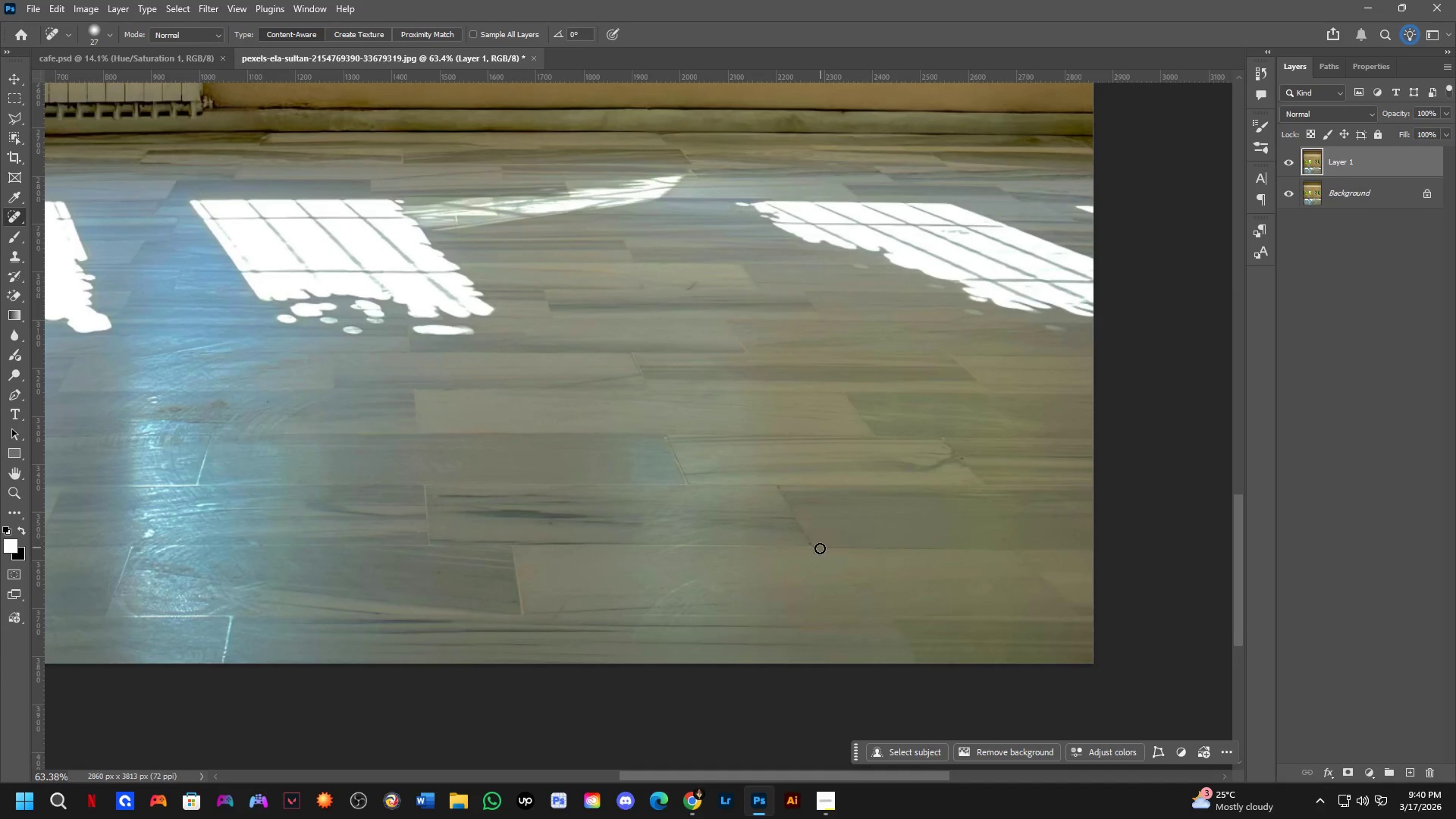 
scroll: coordinate [811, 552], scroll_direction: up, amount: 2.0
 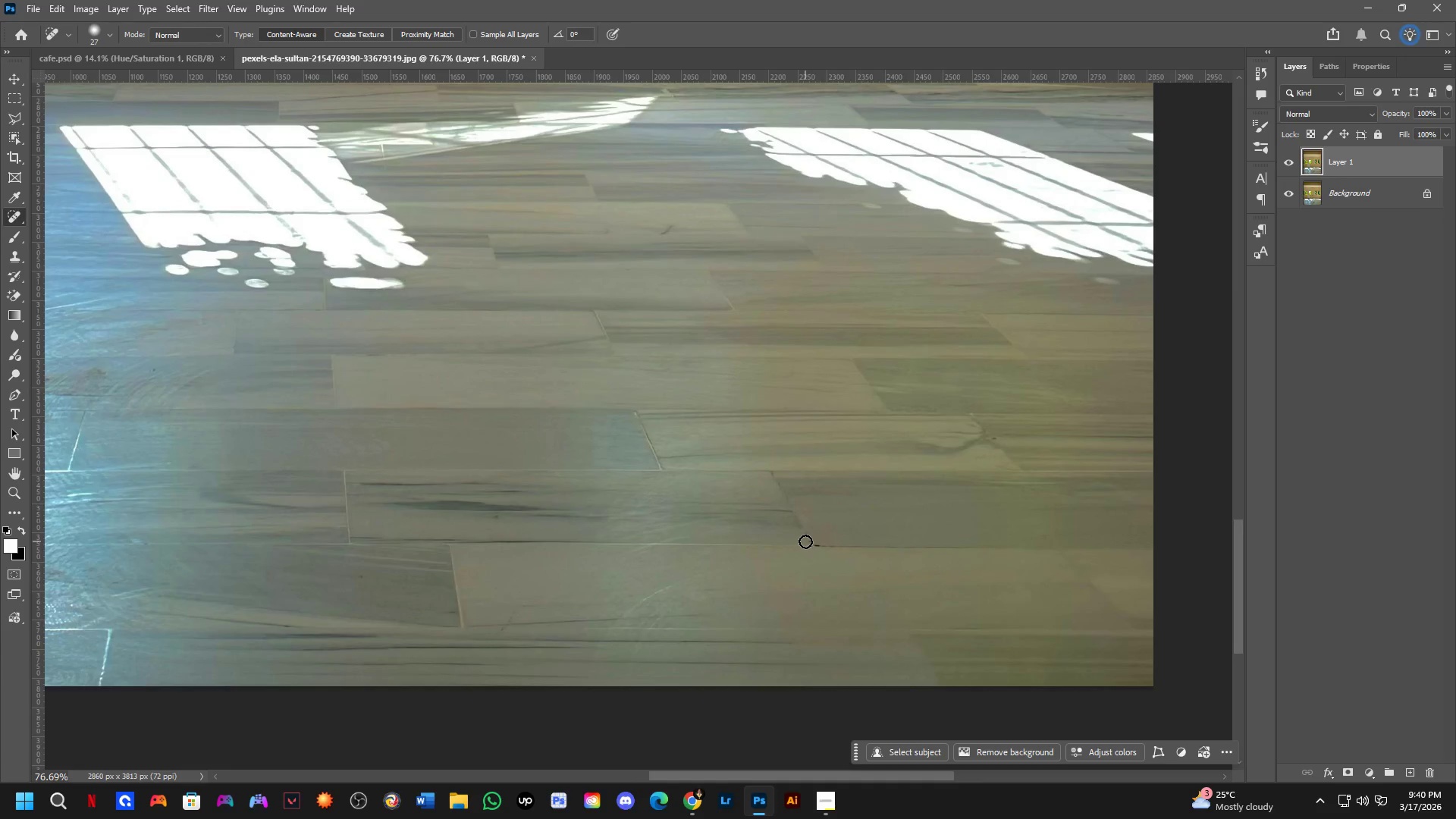 
left_click_drag(start_coordinate=[805, 541], to_coordinate=[817, 548])
 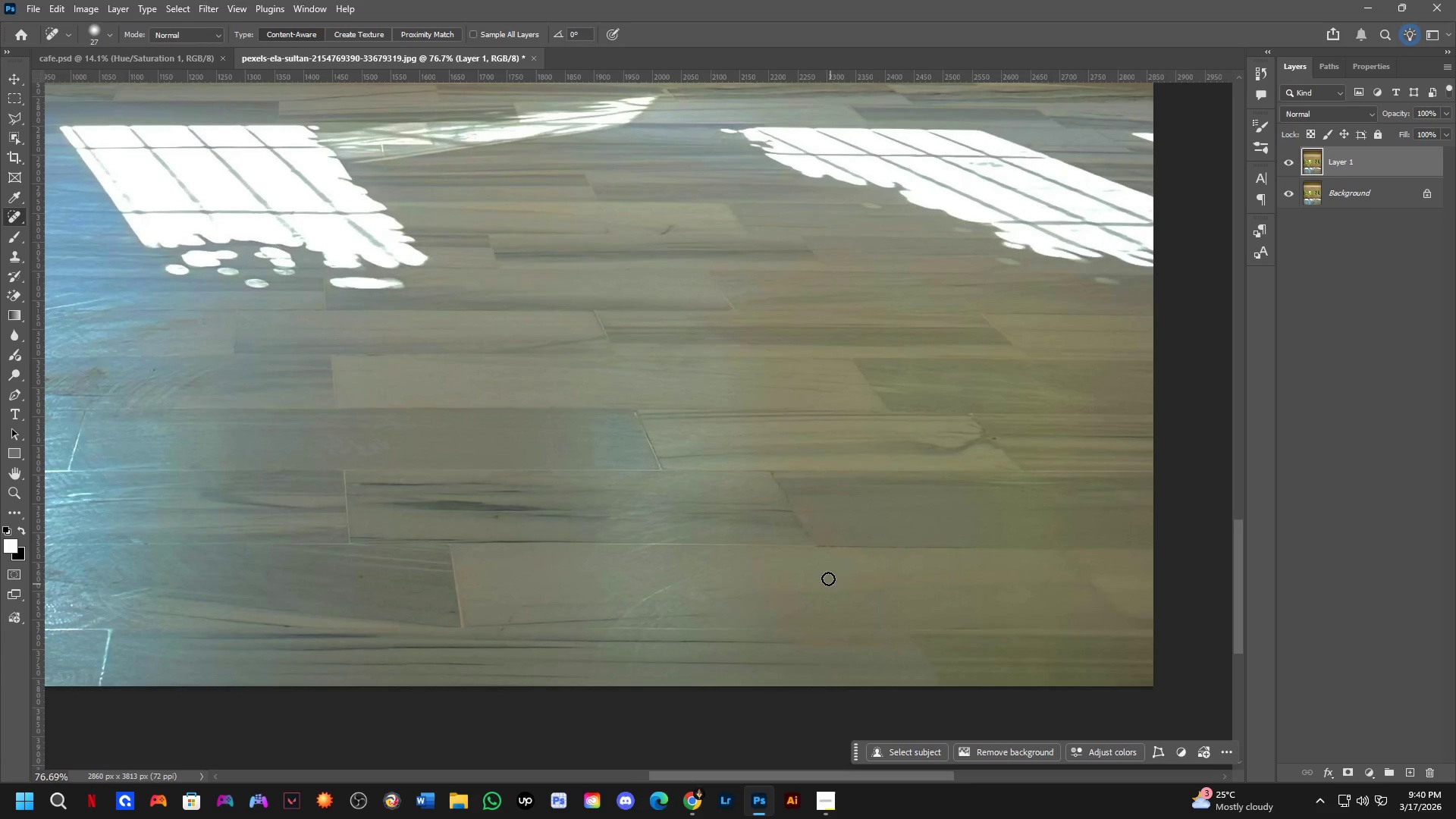 
hold_key(key=Space, duration=0.64)
 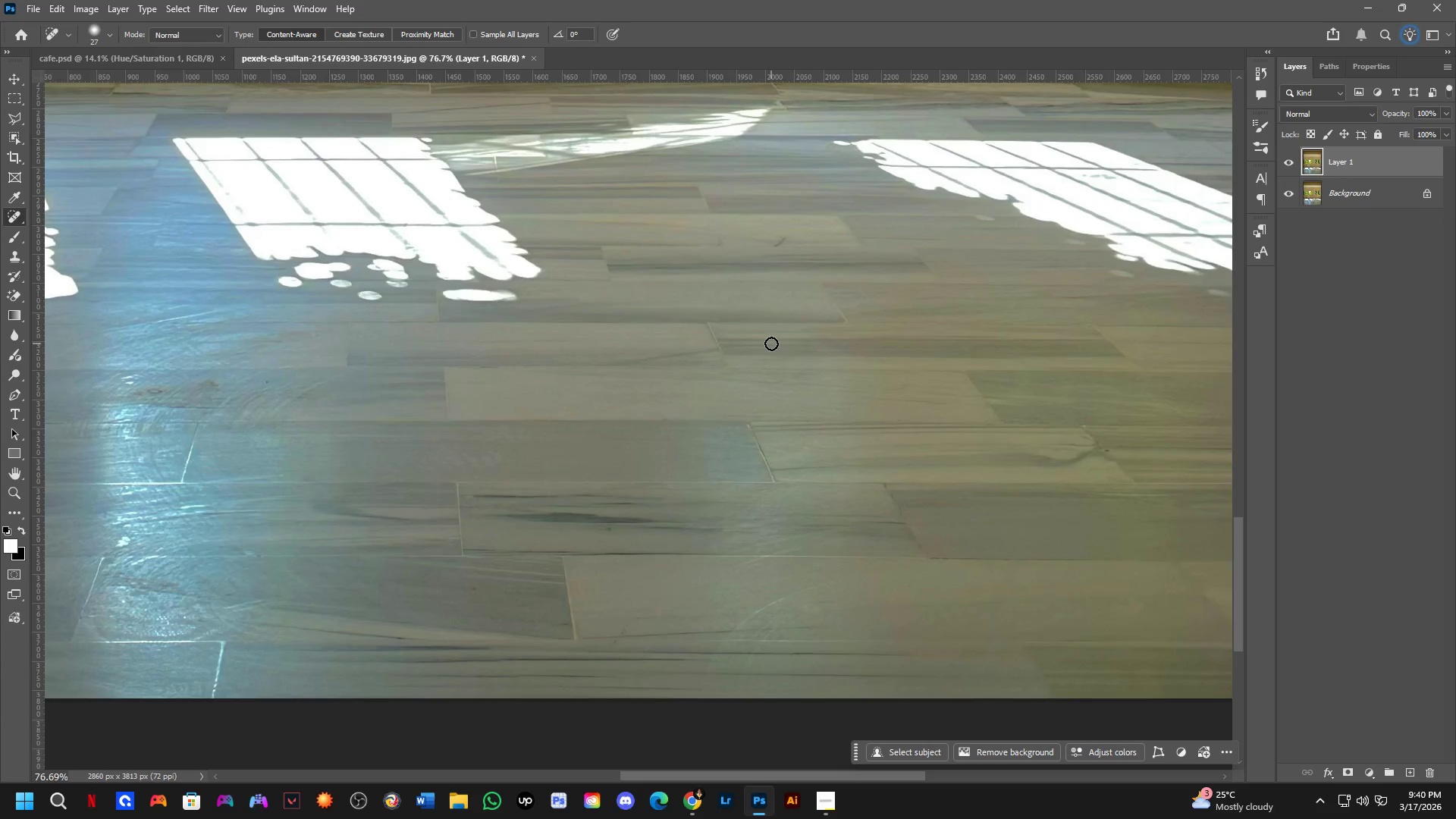 
left_click_drag(start_coordinate=[657, 331], to_coordinate=[770, 344])
 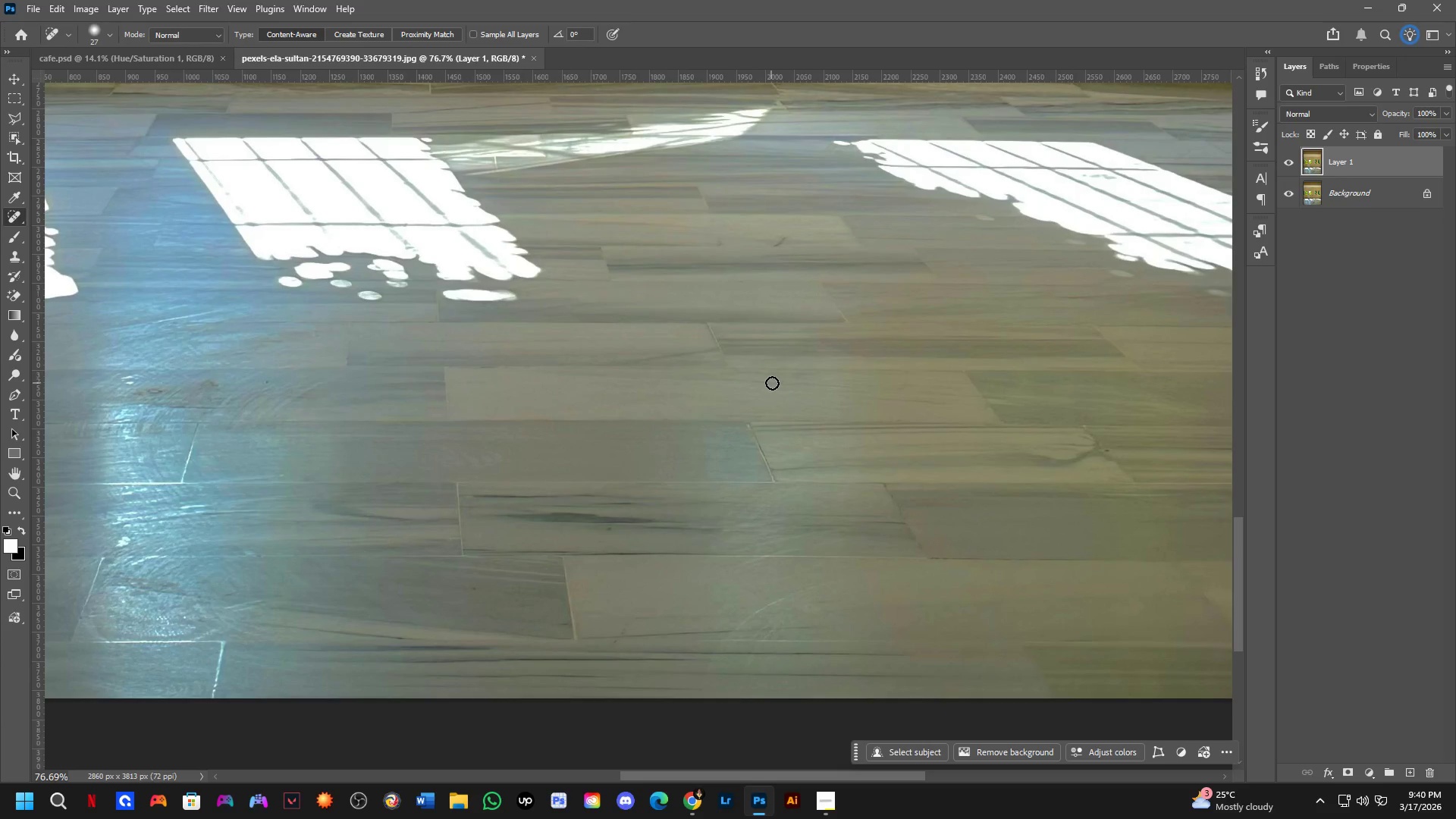 
hold_key(key=Space, duration=0.66)
 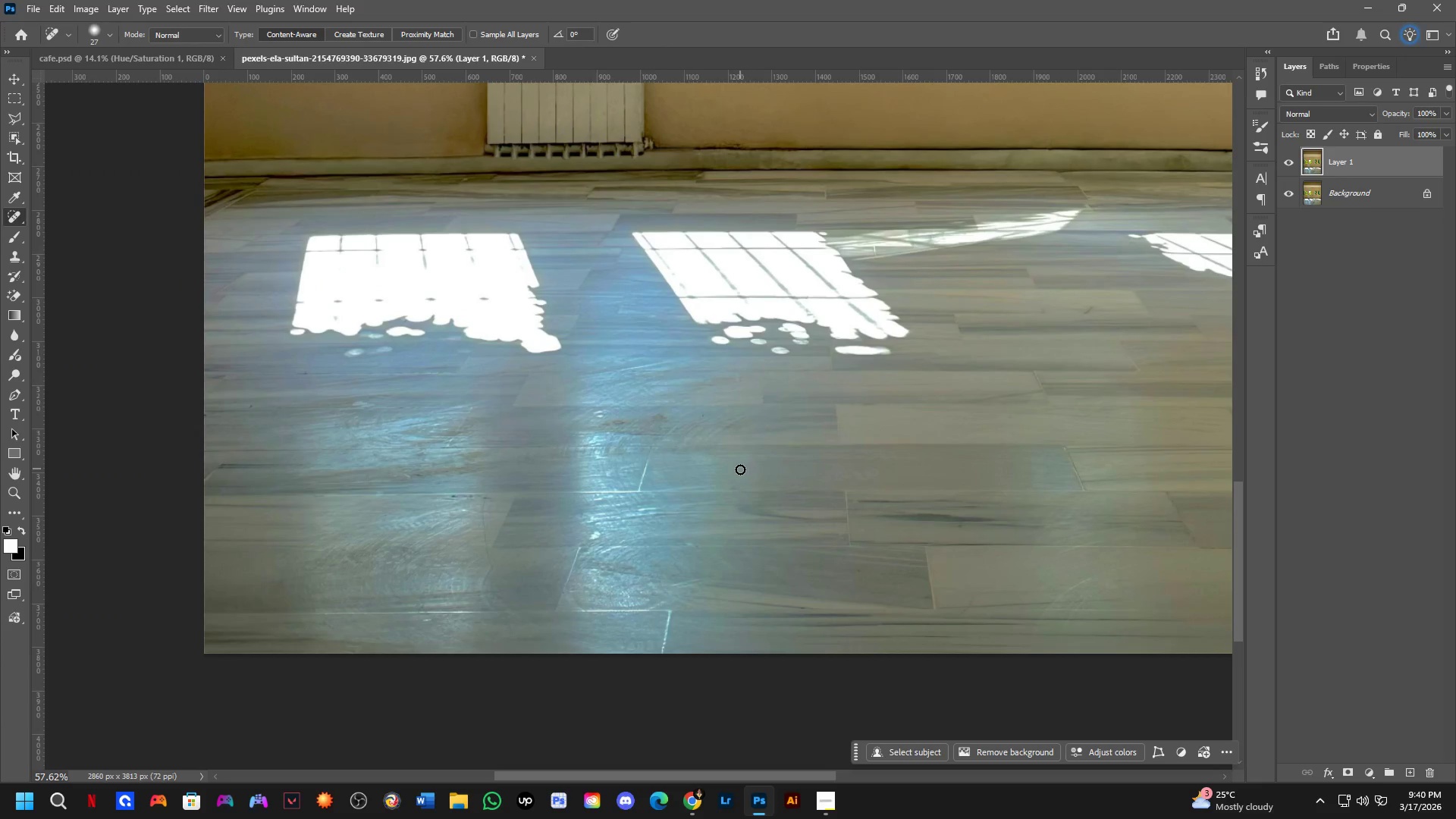 
left_click_drag(start_coordinate=[469, 444], to_coordinate=[802, 475])
 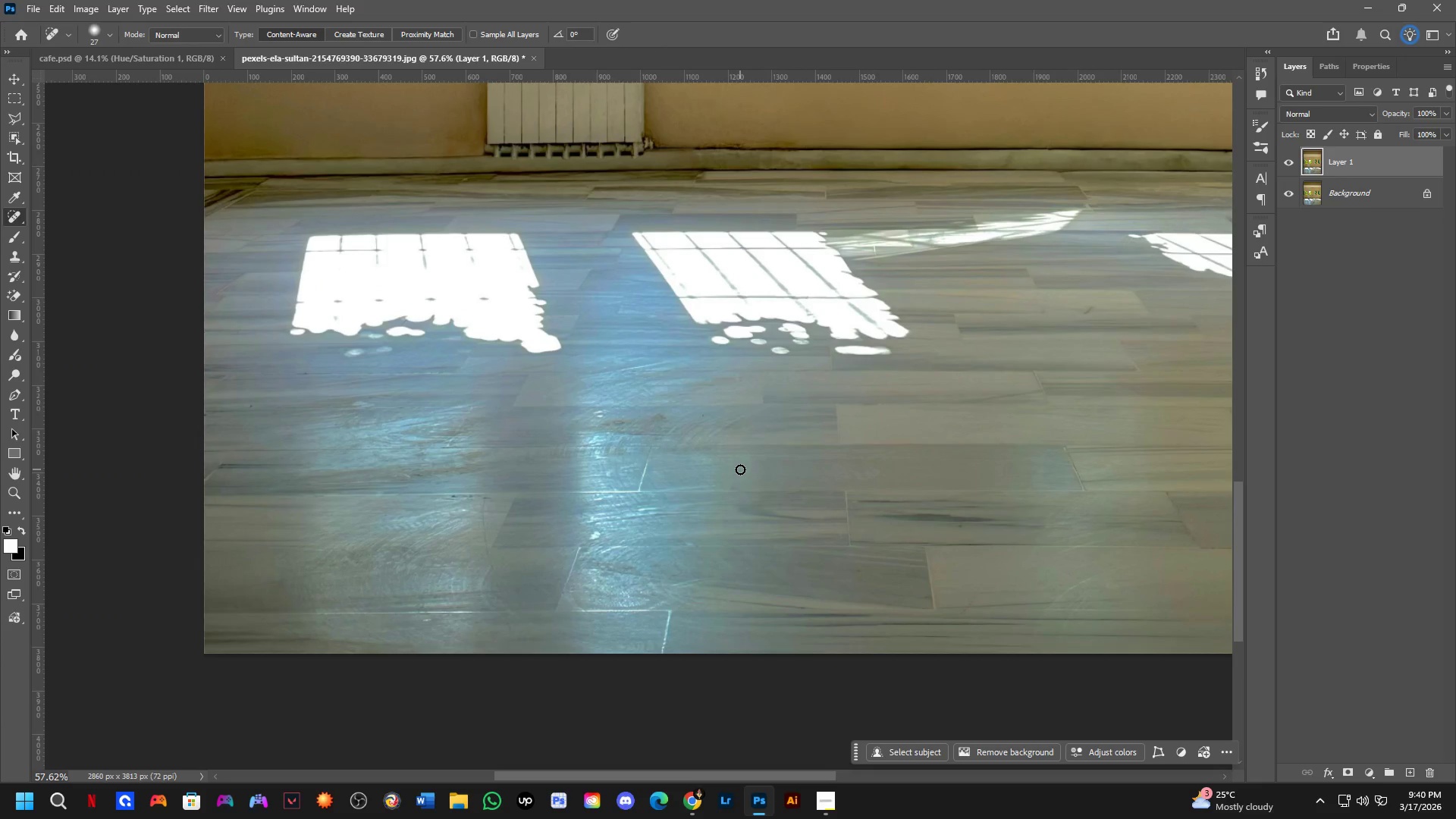 
scroll: coordinate [670, 401], scroll_direction: down, amount: 3.0
 